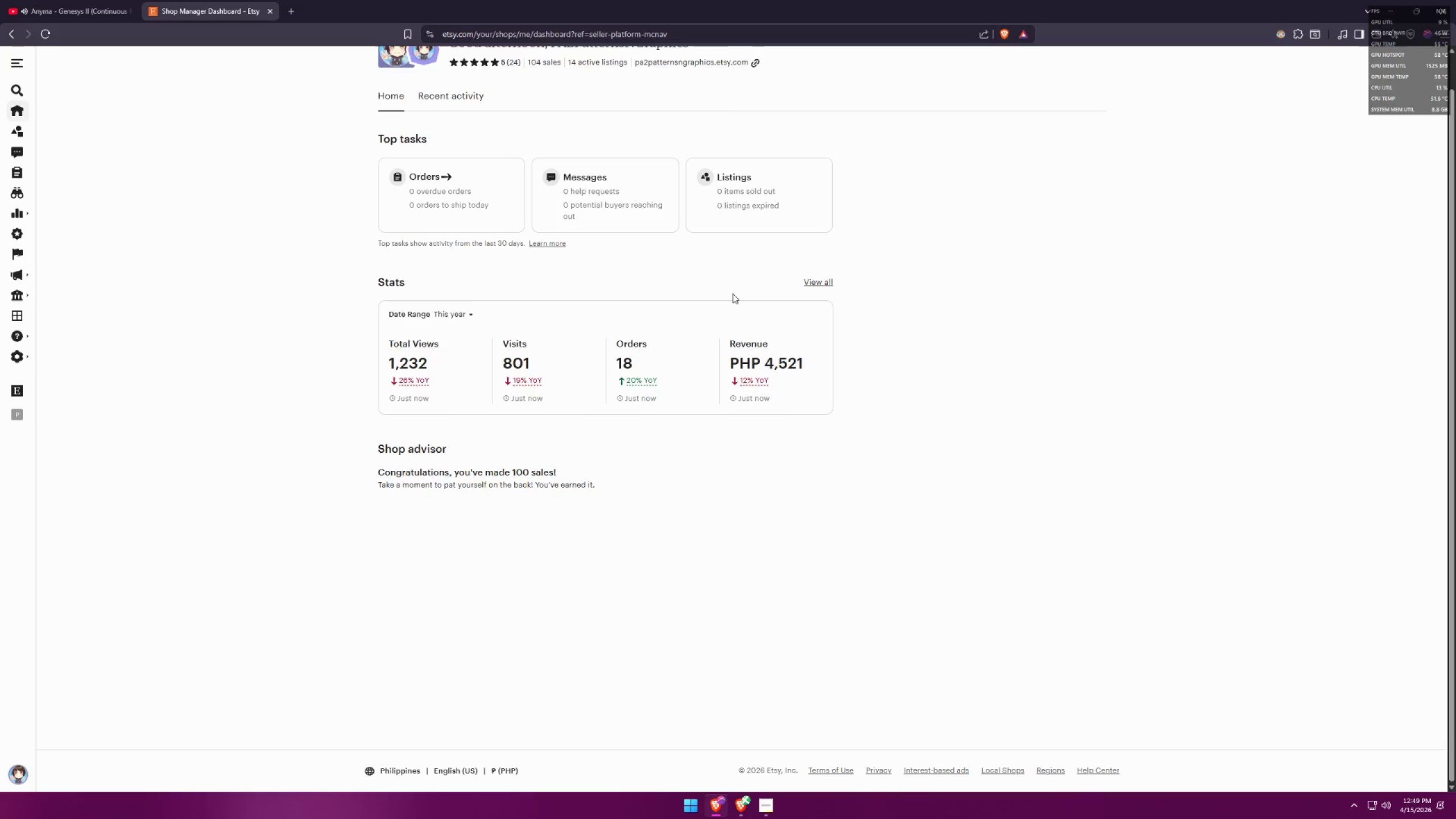 
key(Alt+AltLeft)
 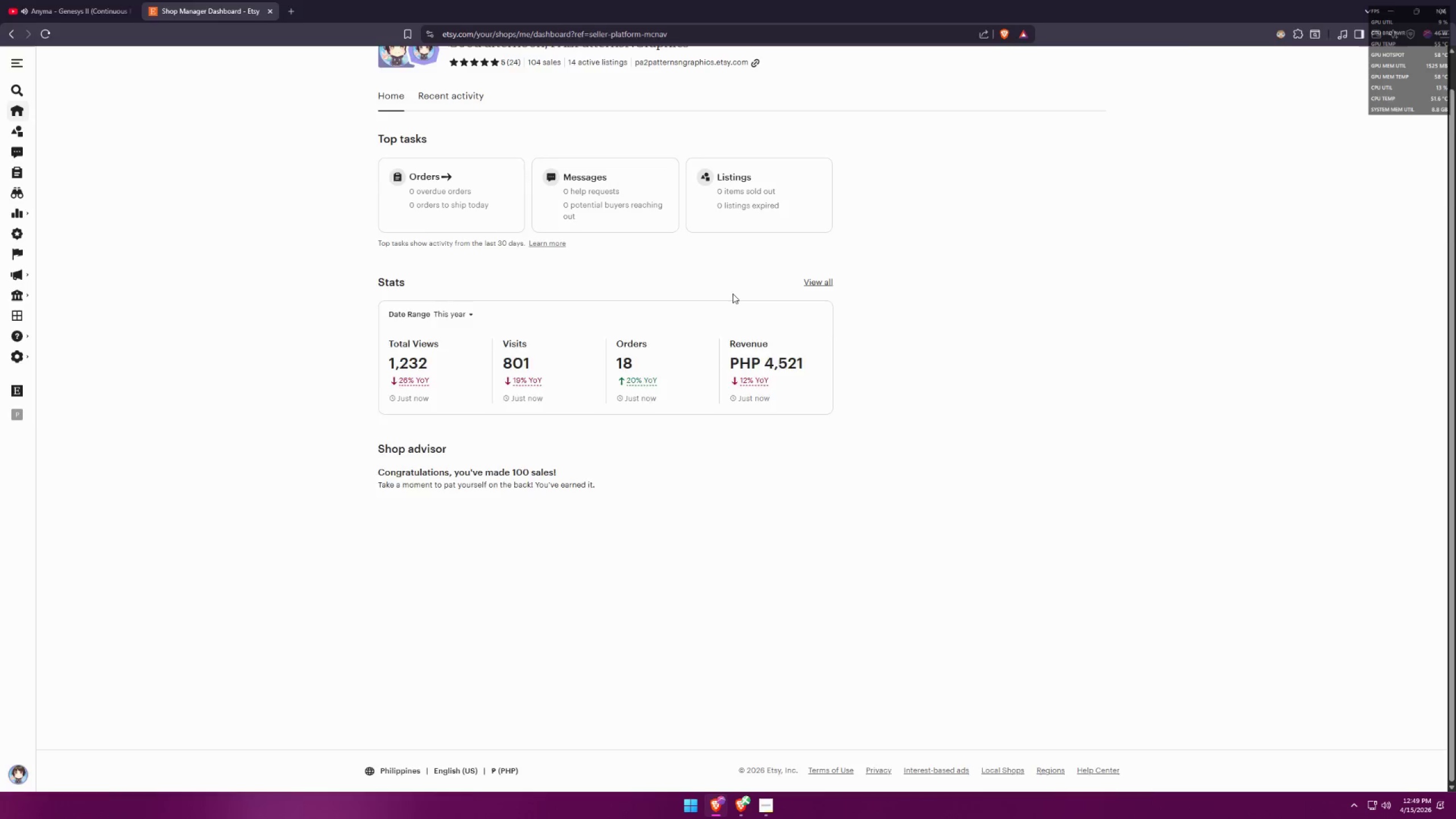 
key(Alt+Tab)
 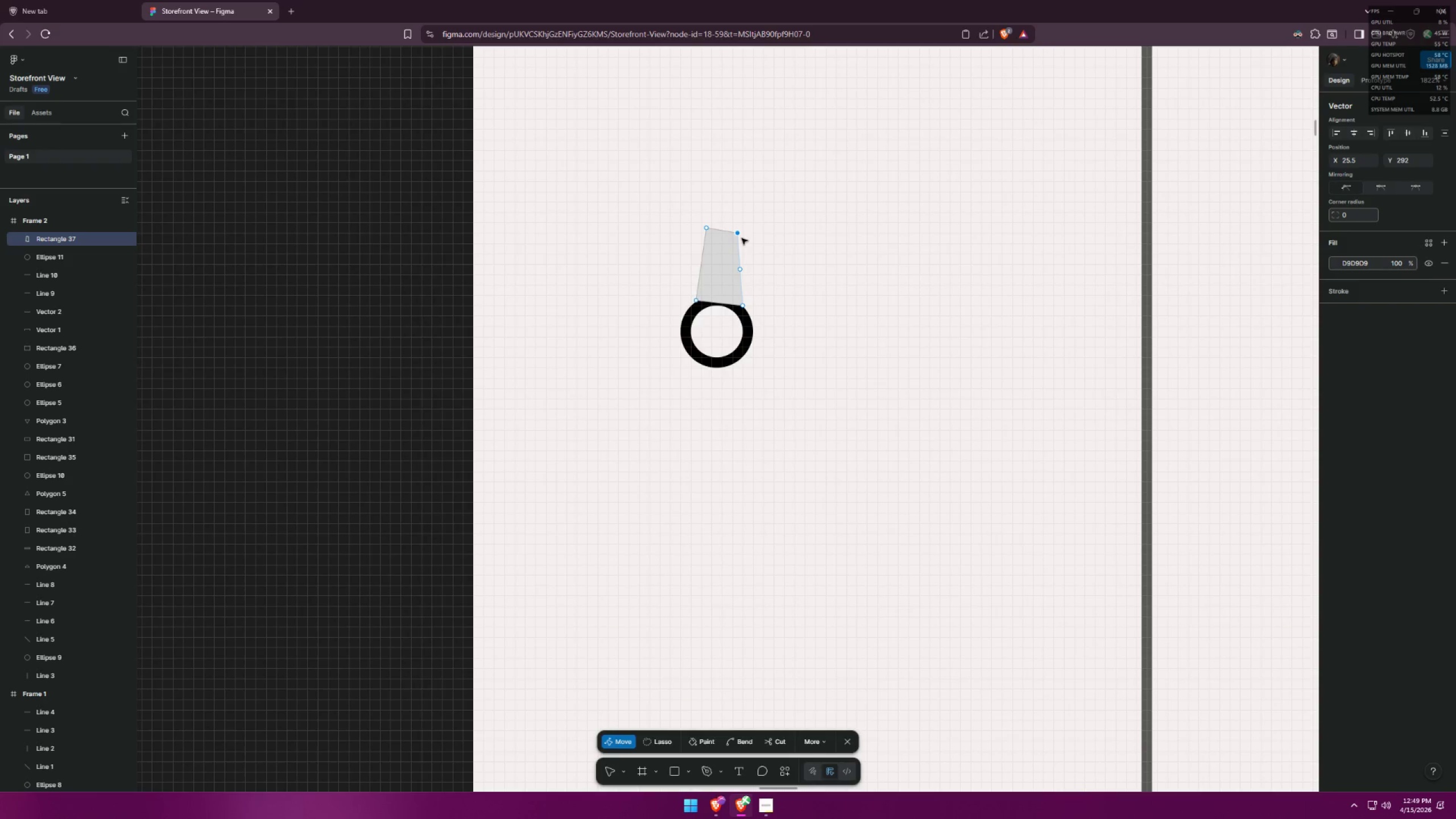 
left_click_drag(start_coordinate=[738, 235], to_coordinate=[740, 229])
 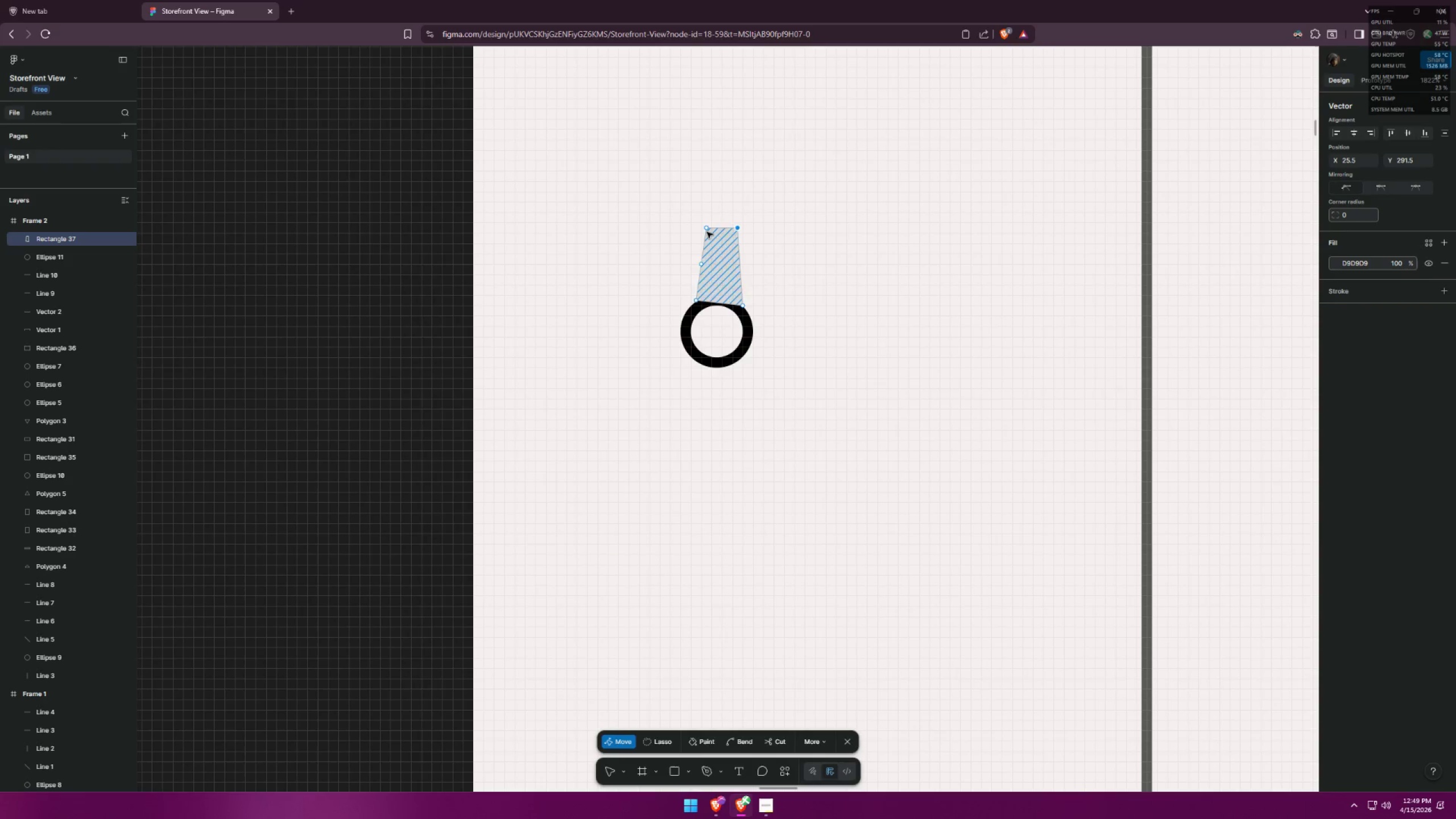 
left_click_drag(start_coordinate=[707, 229], to_coordinate=[706, 232])
 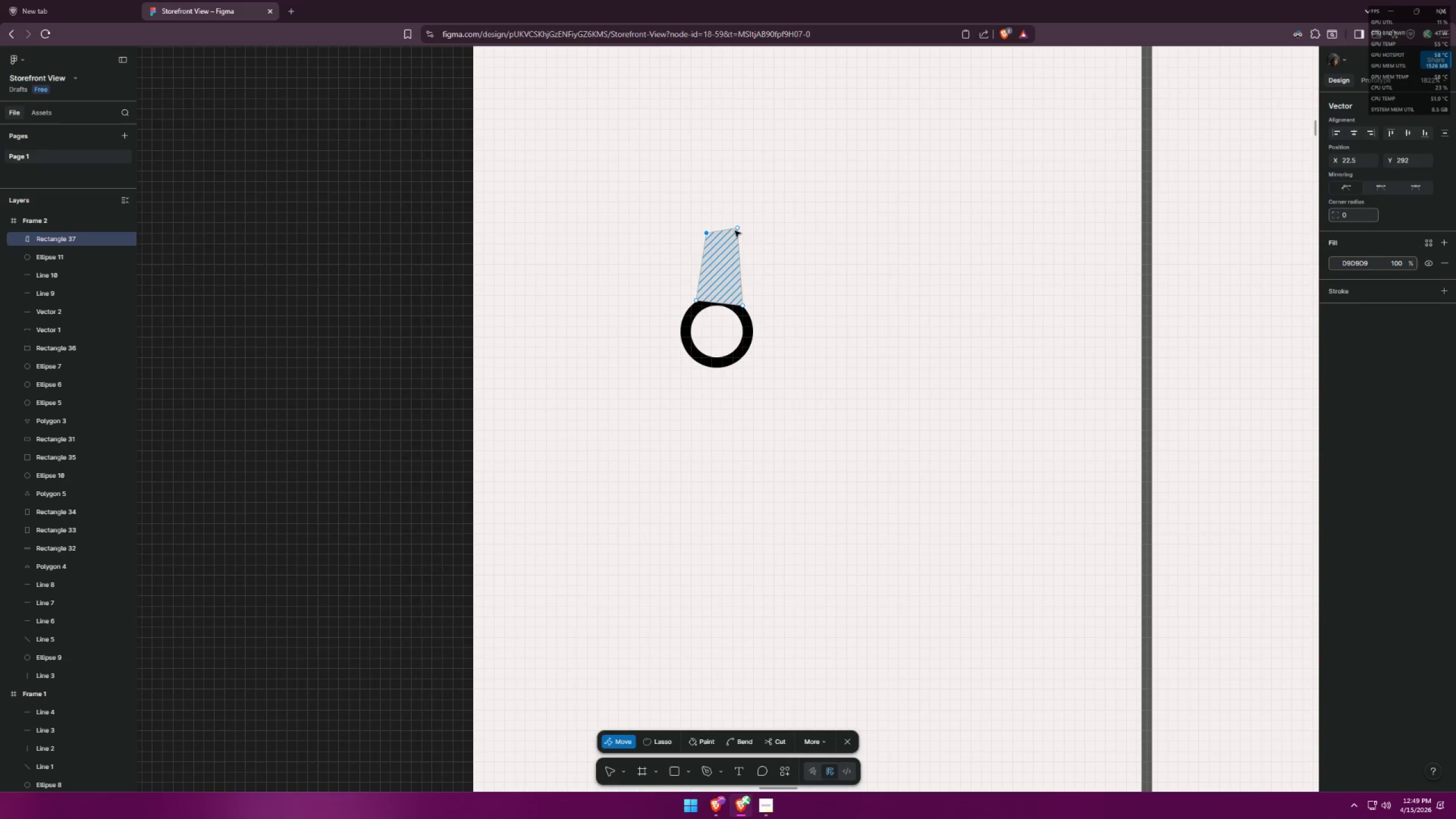 
left_click_drag(start_coordinate=[736, 230], to_coordinate=[739, 235])
 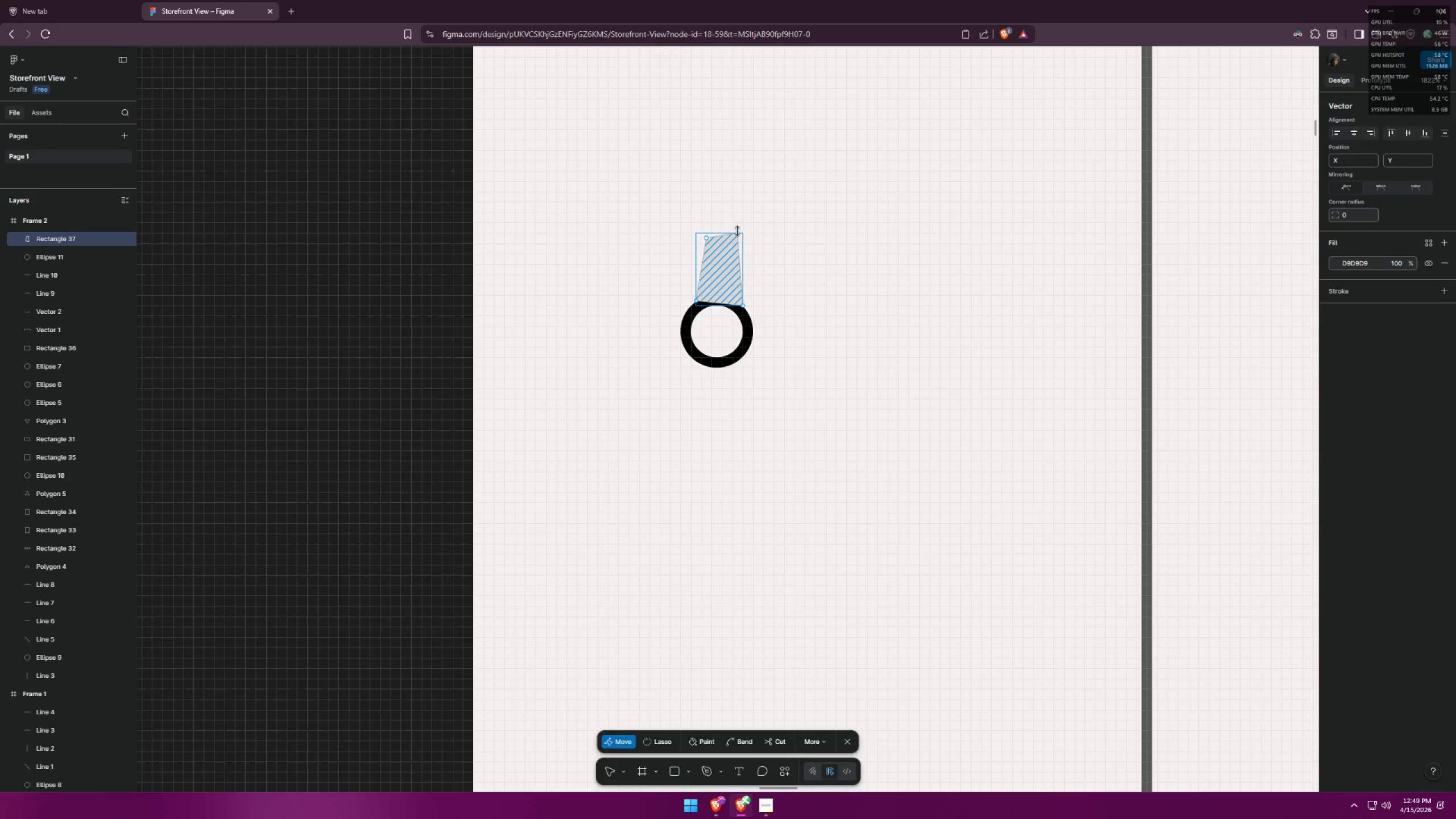 
left_click([739, 233])
 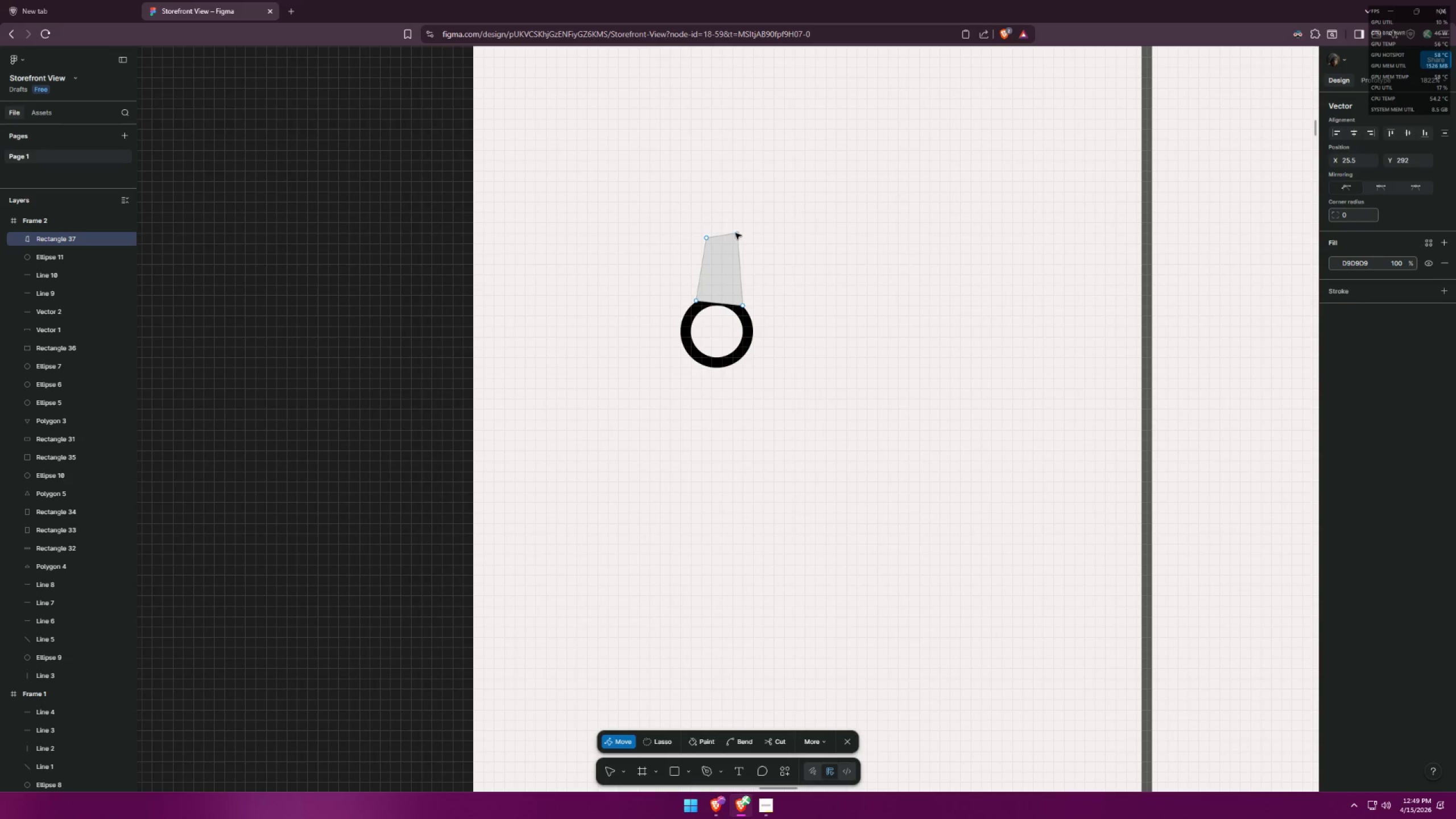 
left_click_drag(start_coordinate=[735, 233], to_coordinate=[739, 237])
 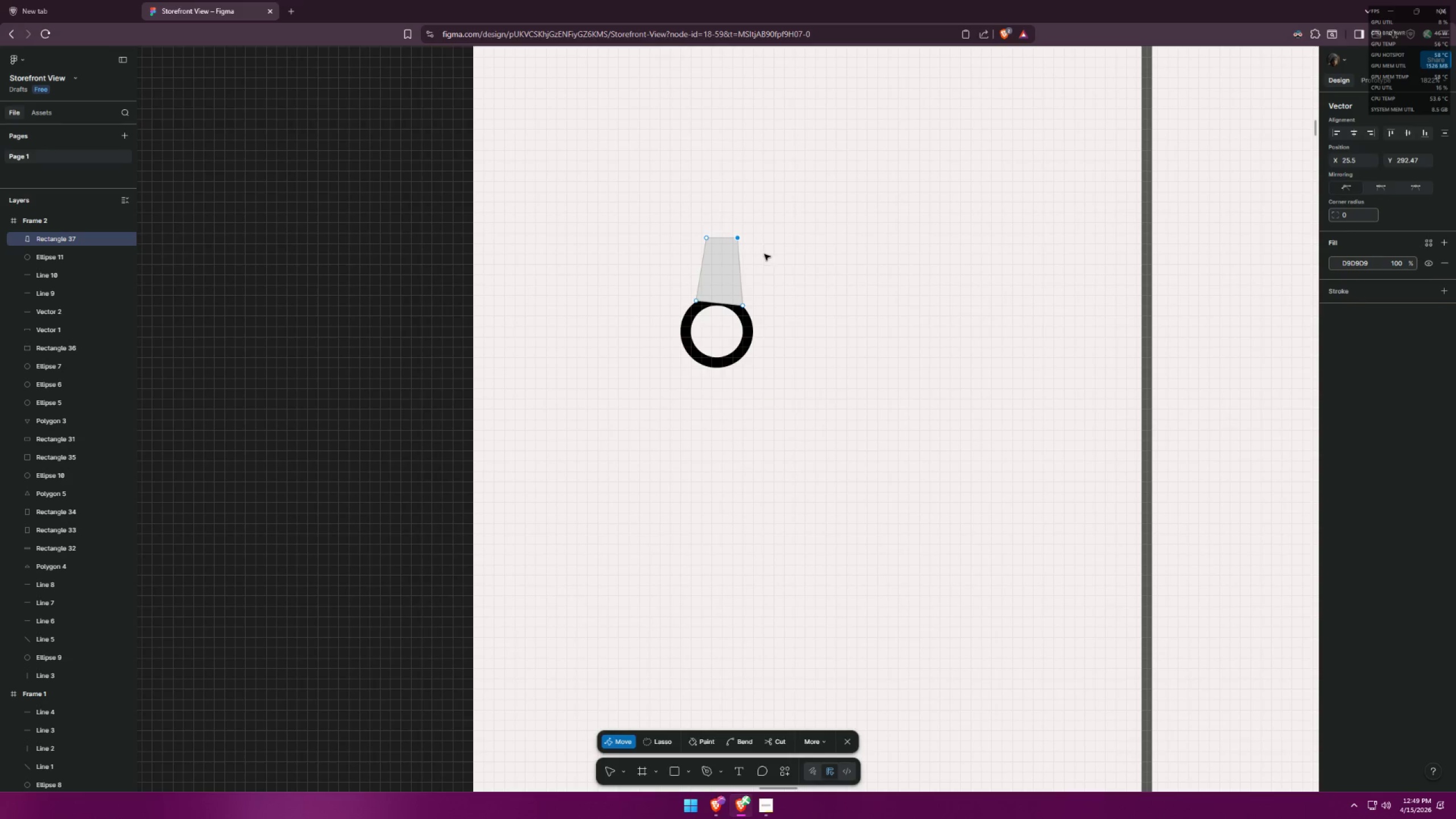 
left_click([764, 254])
 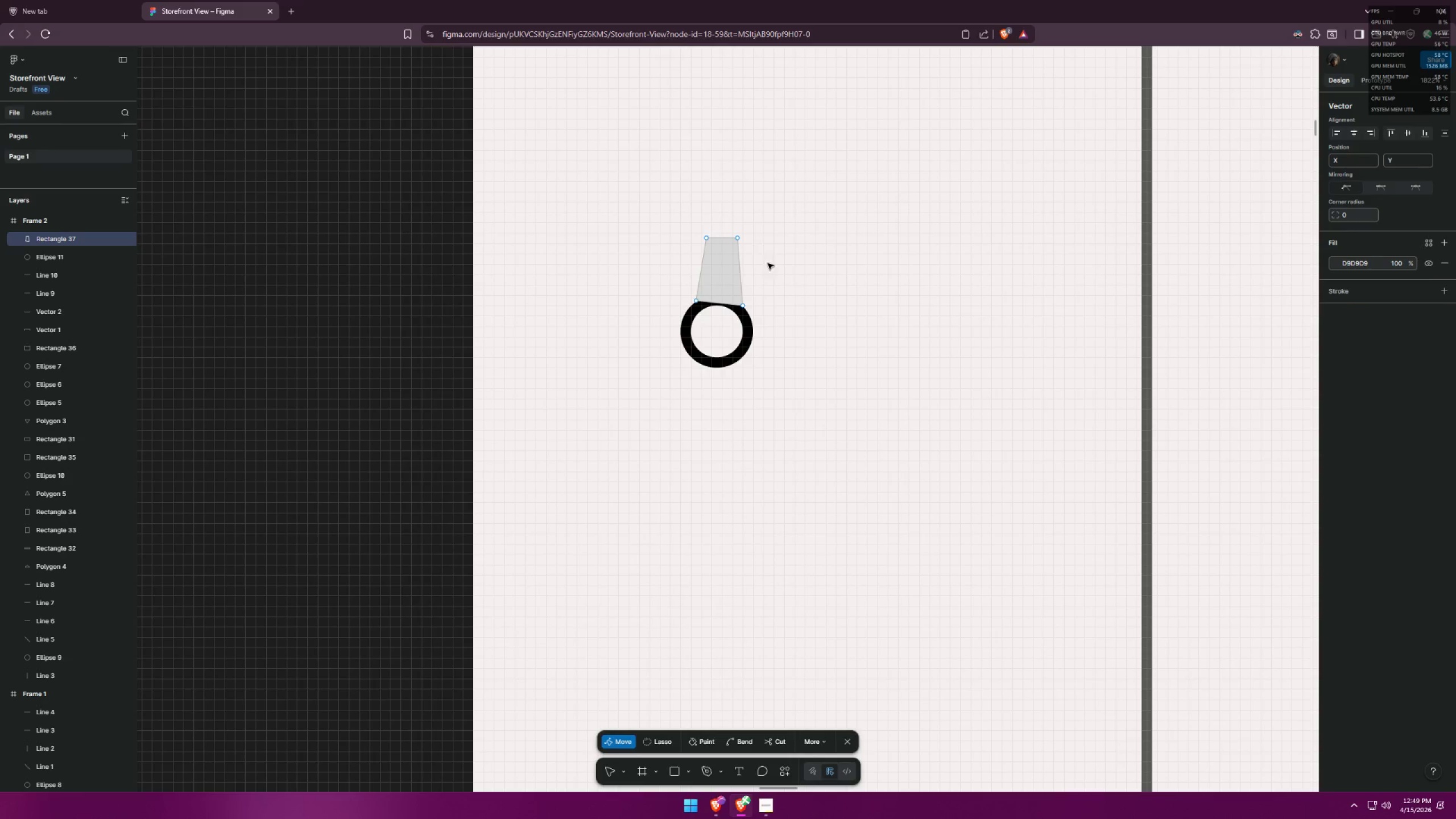 
left_click([709, 288])
 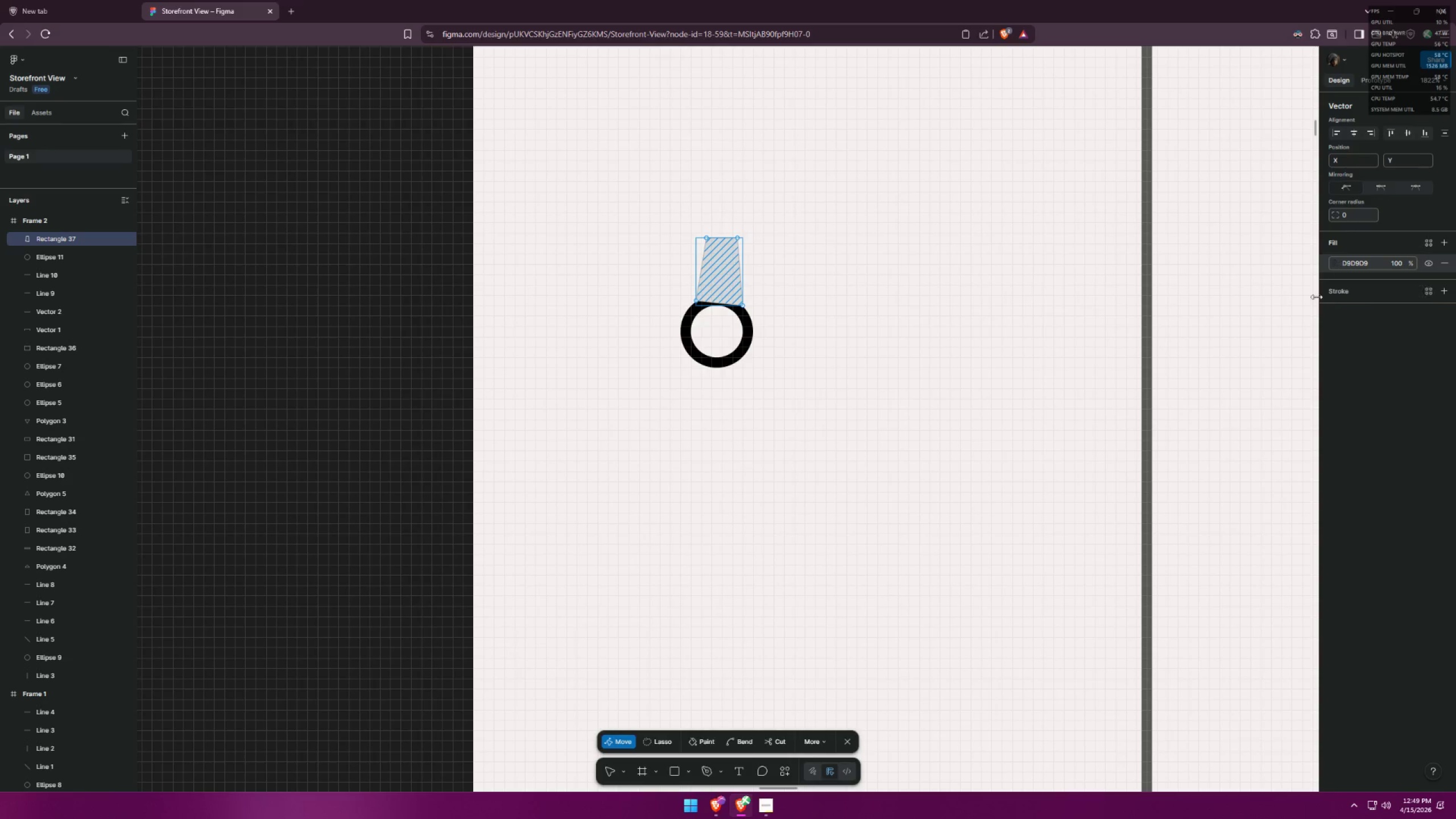 
double_click([1333, 263])
 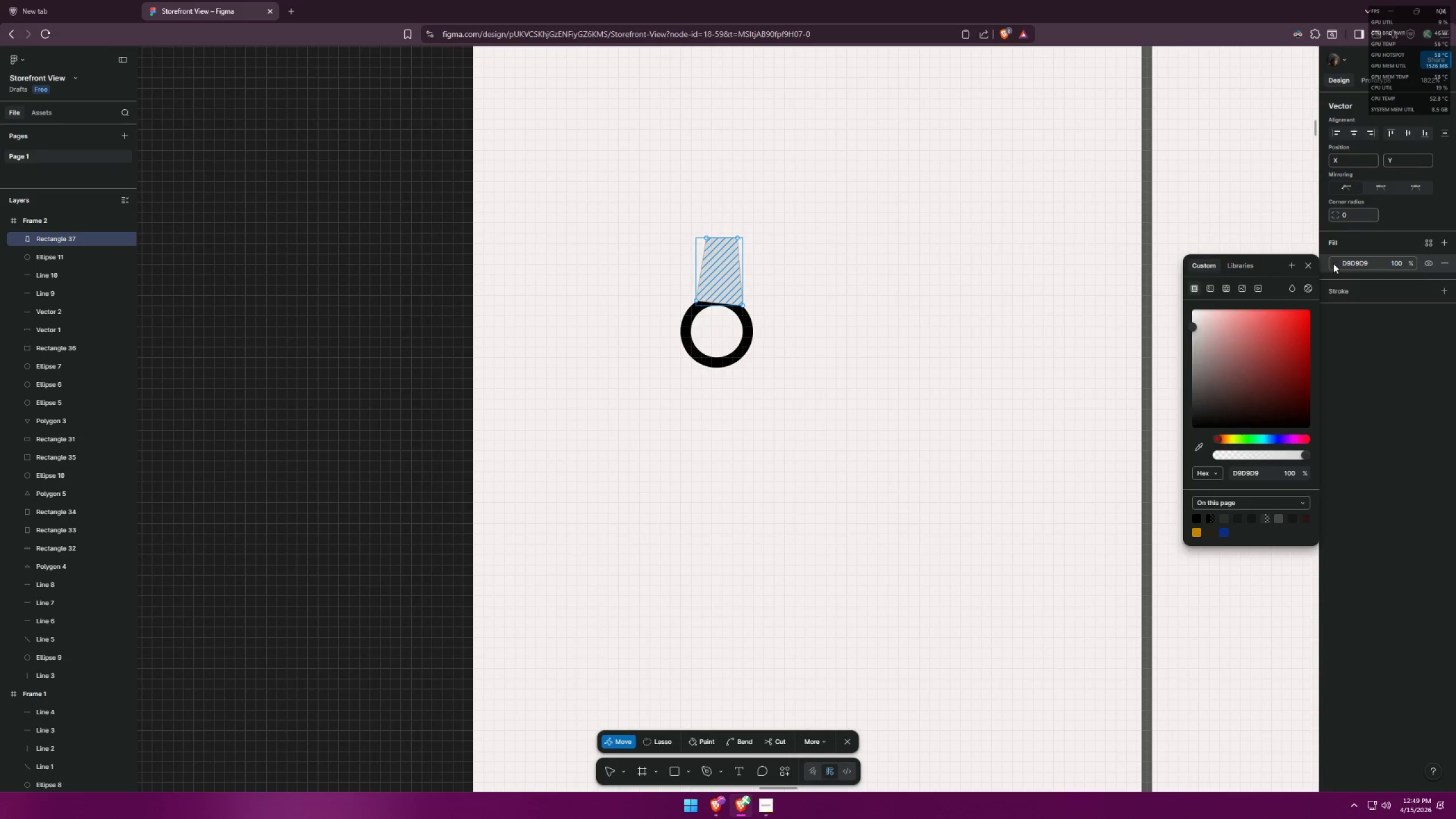 
triple_click([1334, 263])
 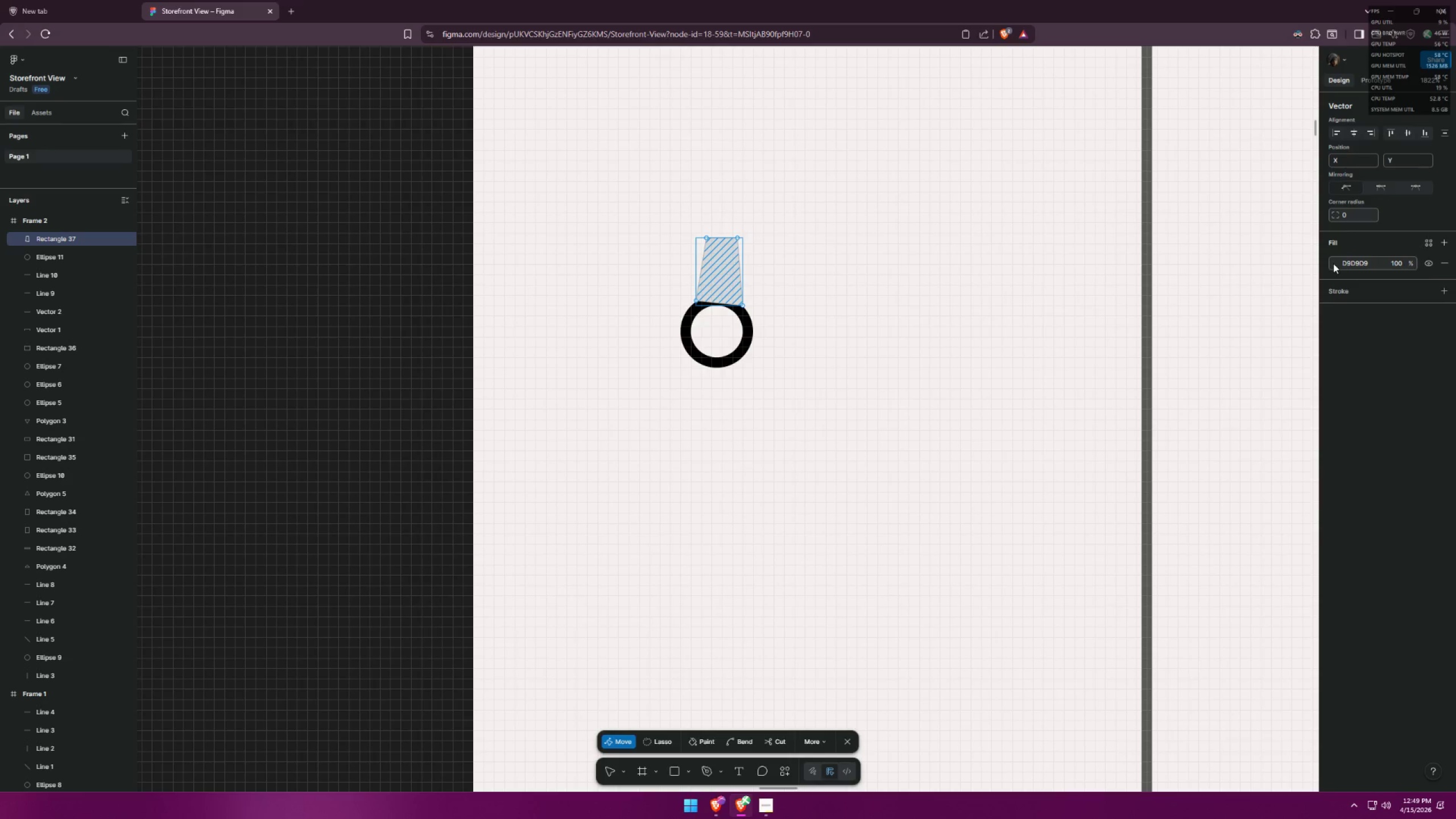 
triple_click([1333, 263])
 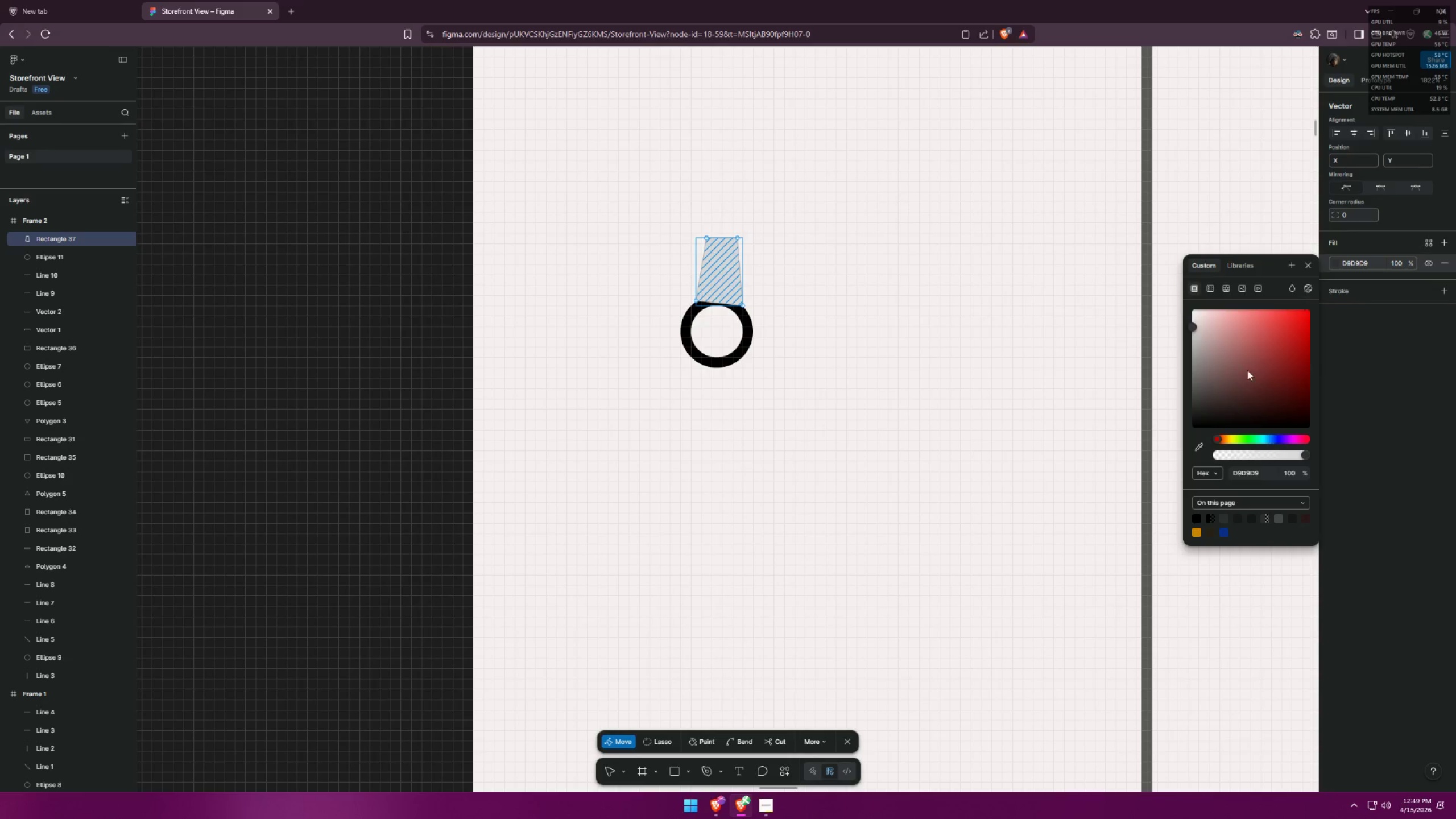 
left_click_drag(start_coordinate=[1215, 399], to_coordinate=[1157, 470])
 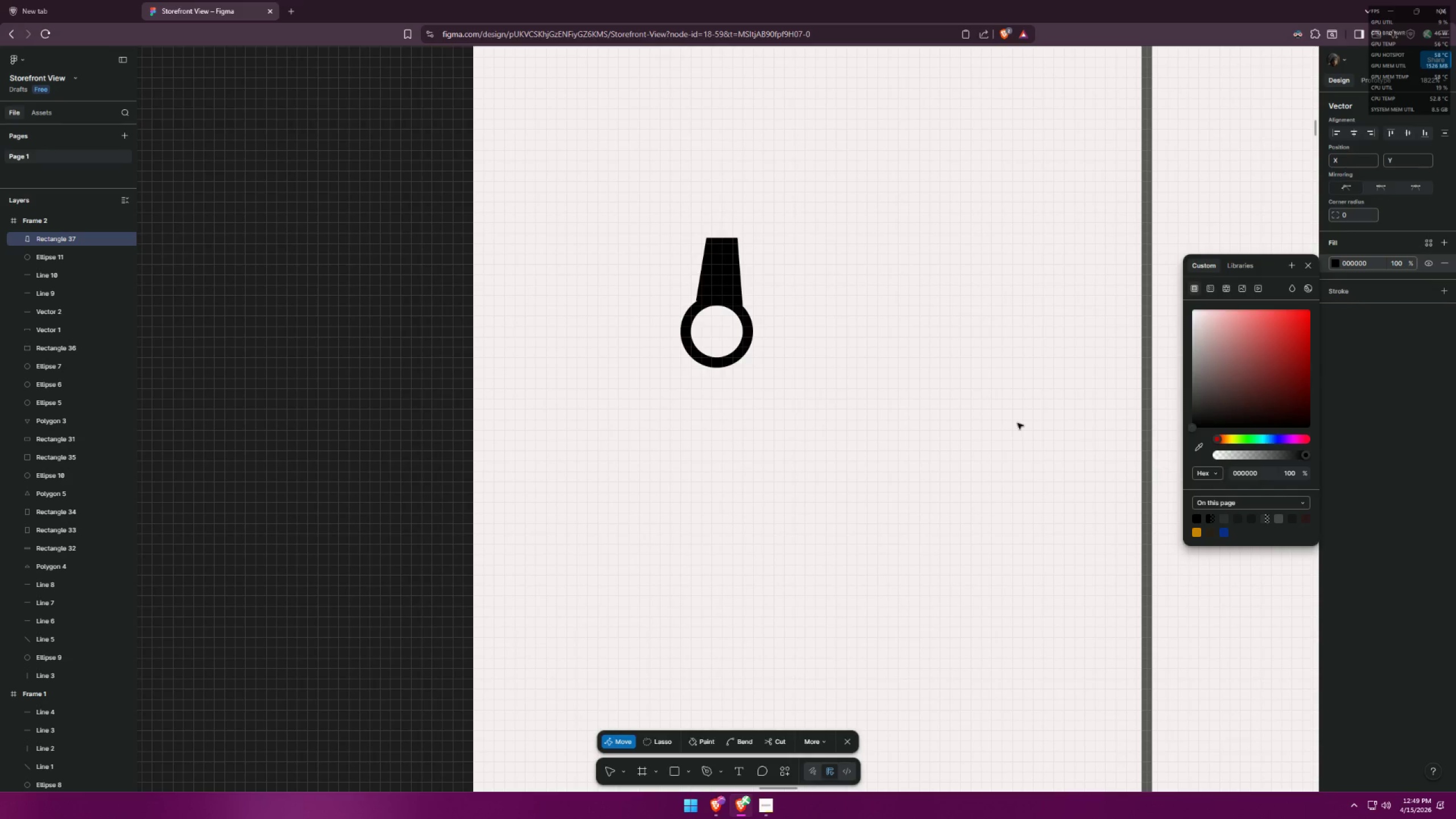 
triple_click([1013, 421])
 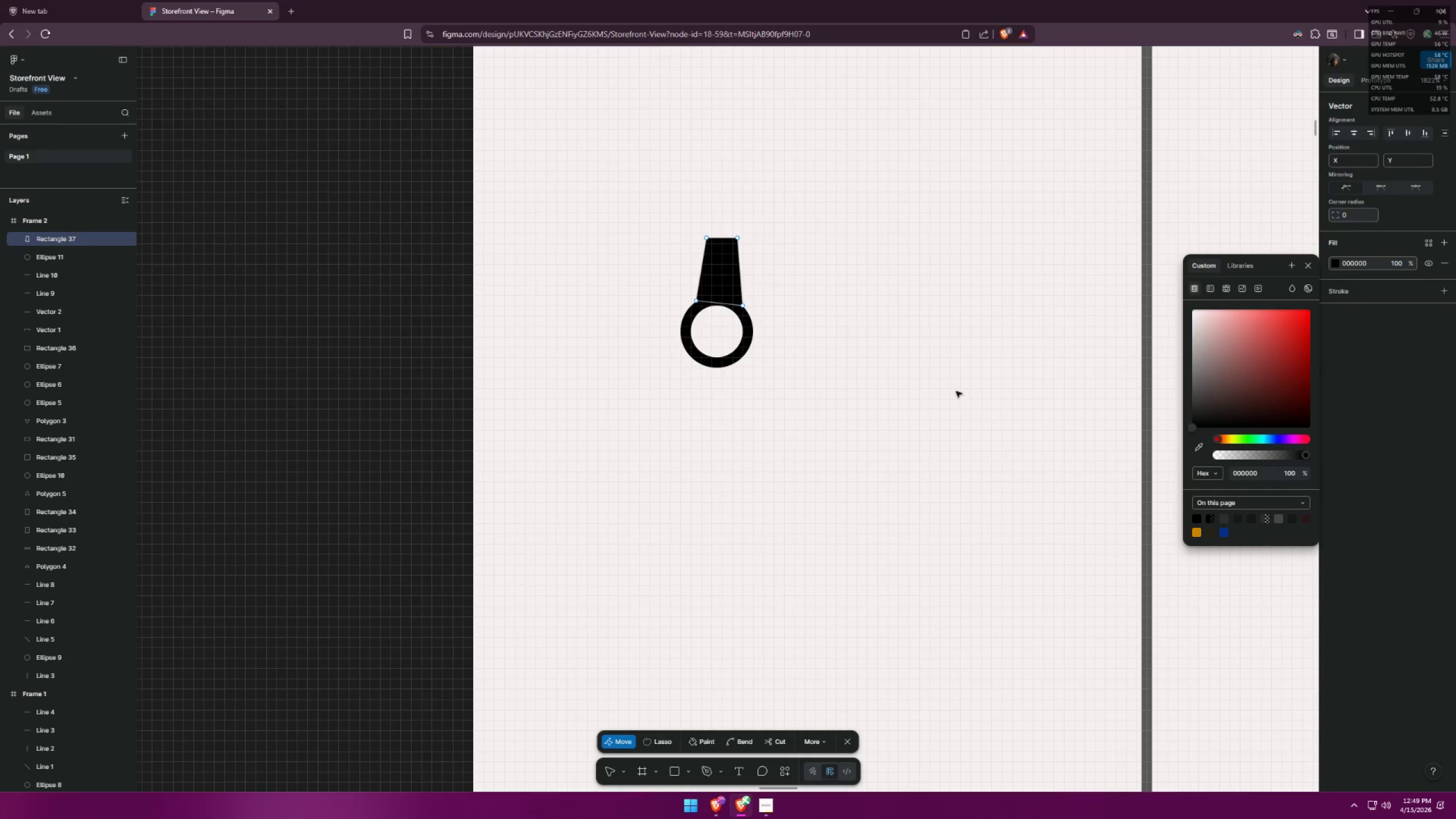 
triple_click([774, 334])
 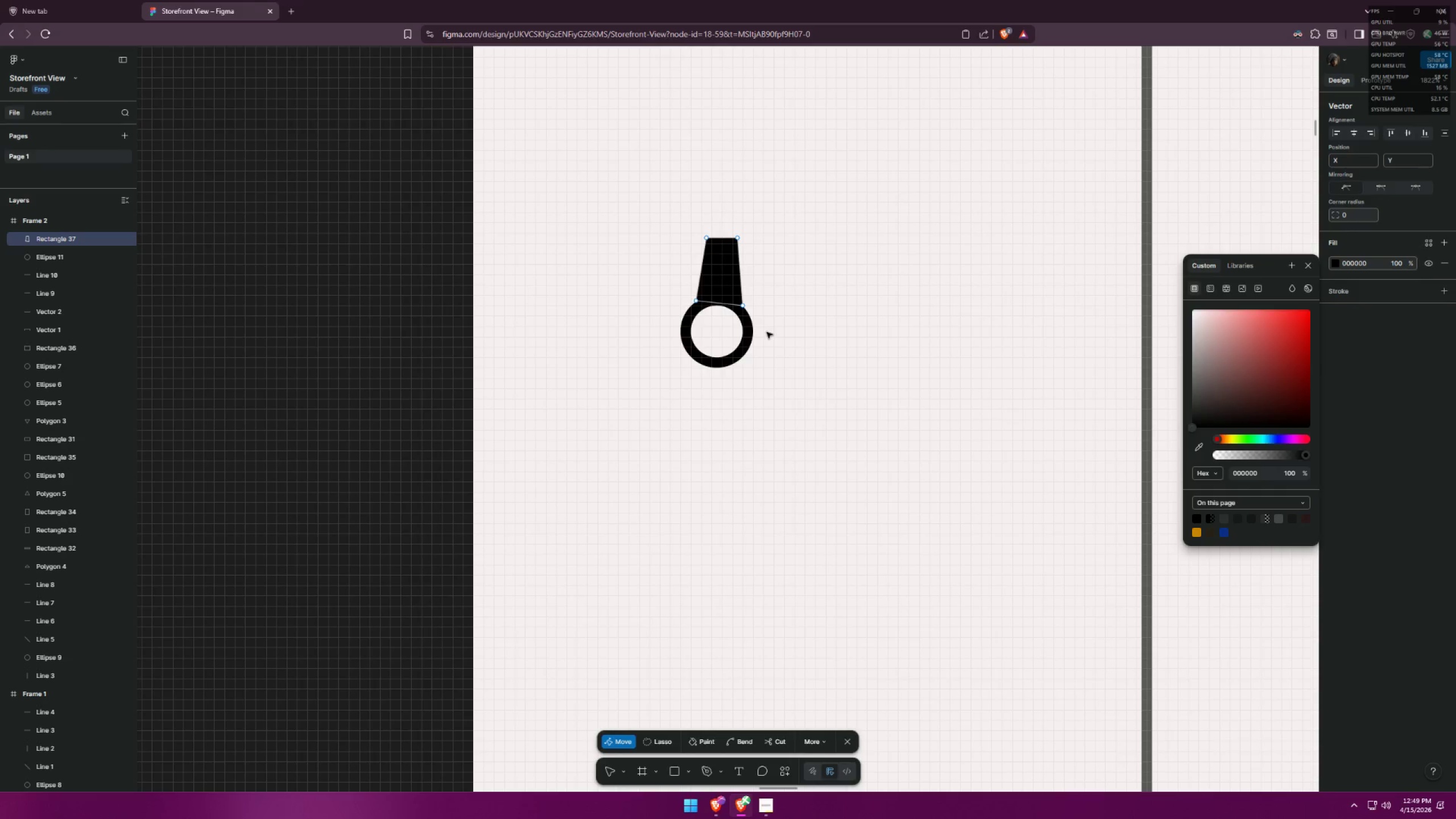 
key(Alt+AltLeft)
 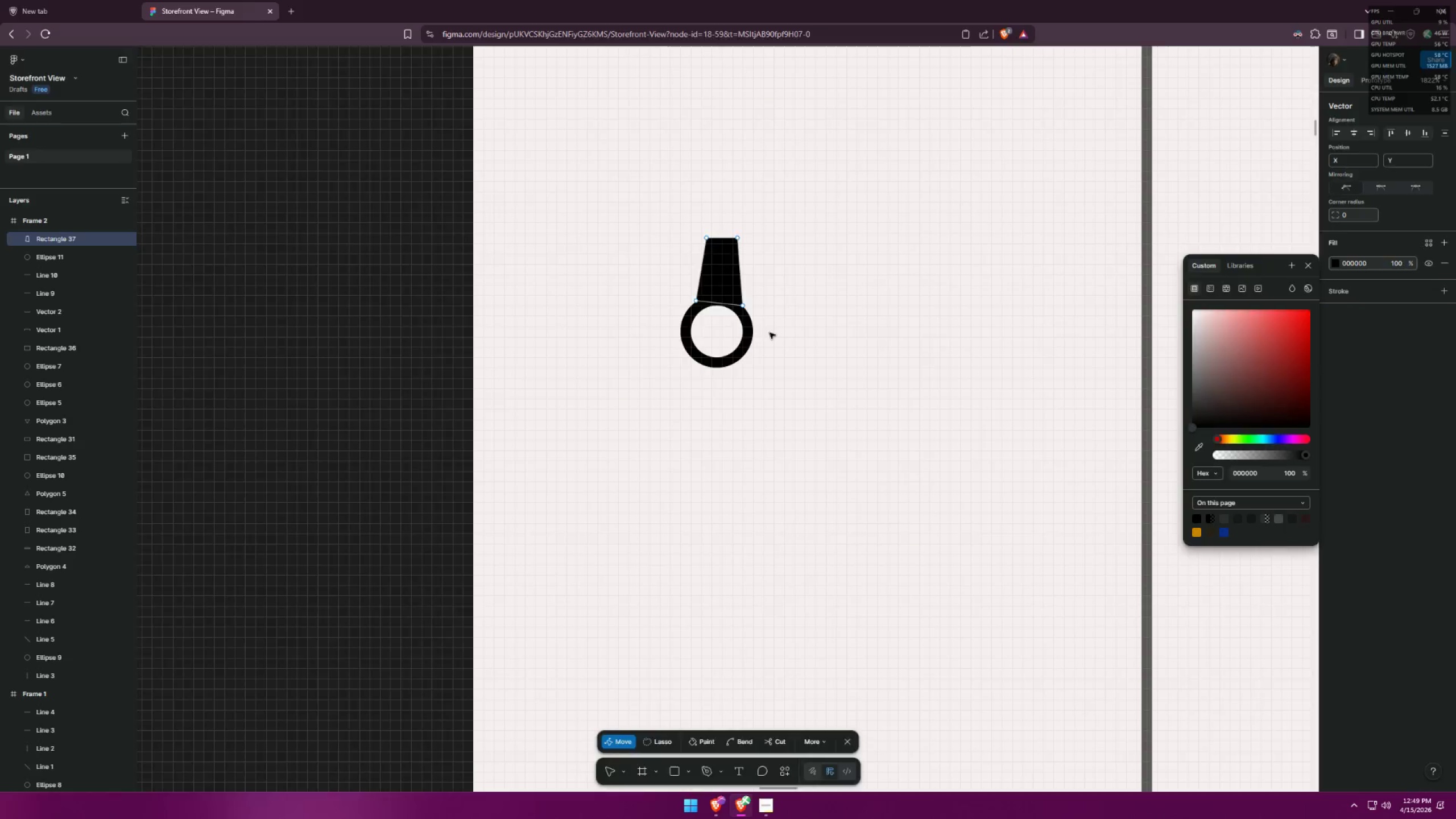 
key(Alt+Tab)
 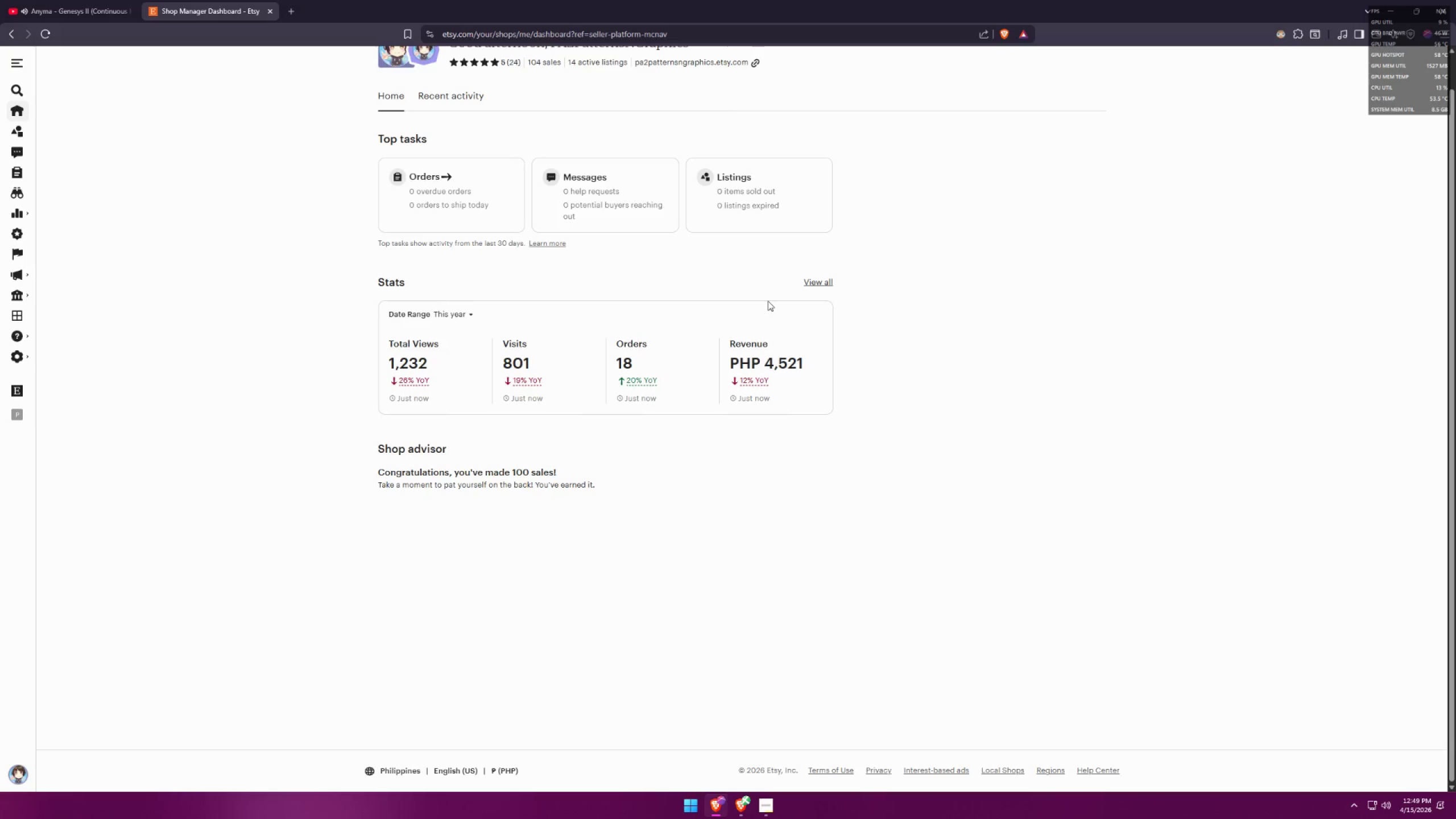 
key(Alt+AltLeft)
 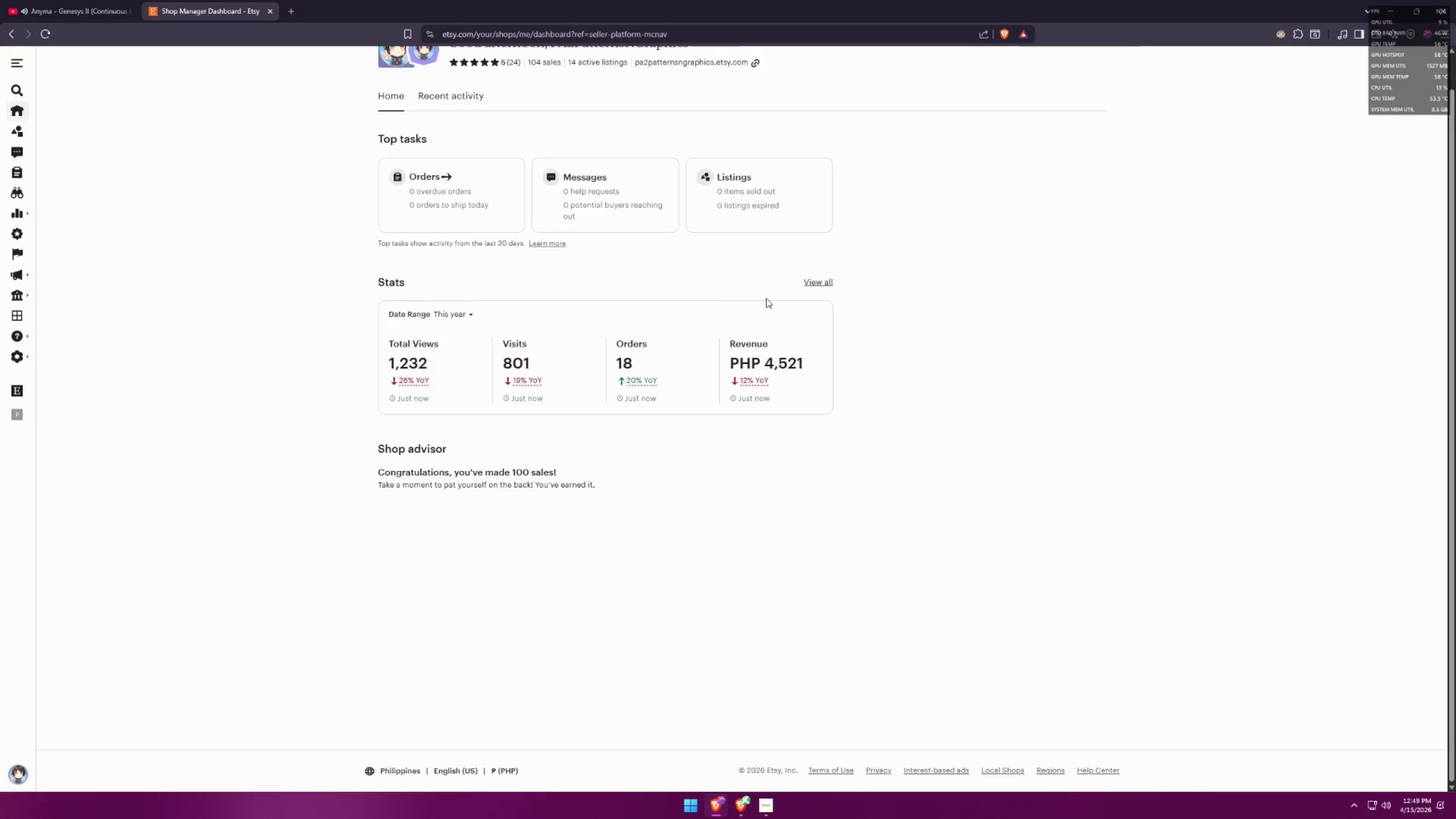 
key(Alt+Tab)
 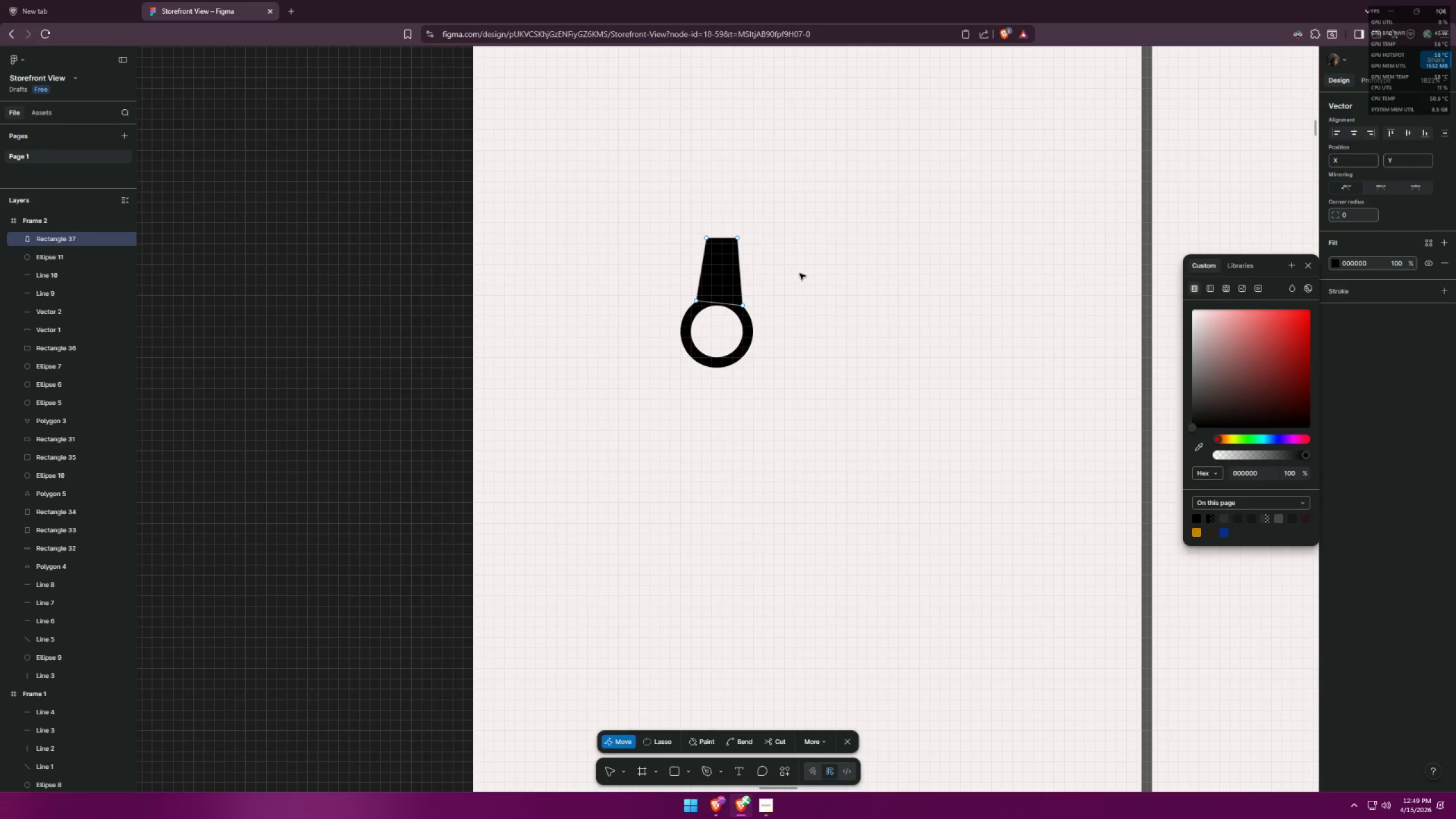 
left_click([801, 271])
 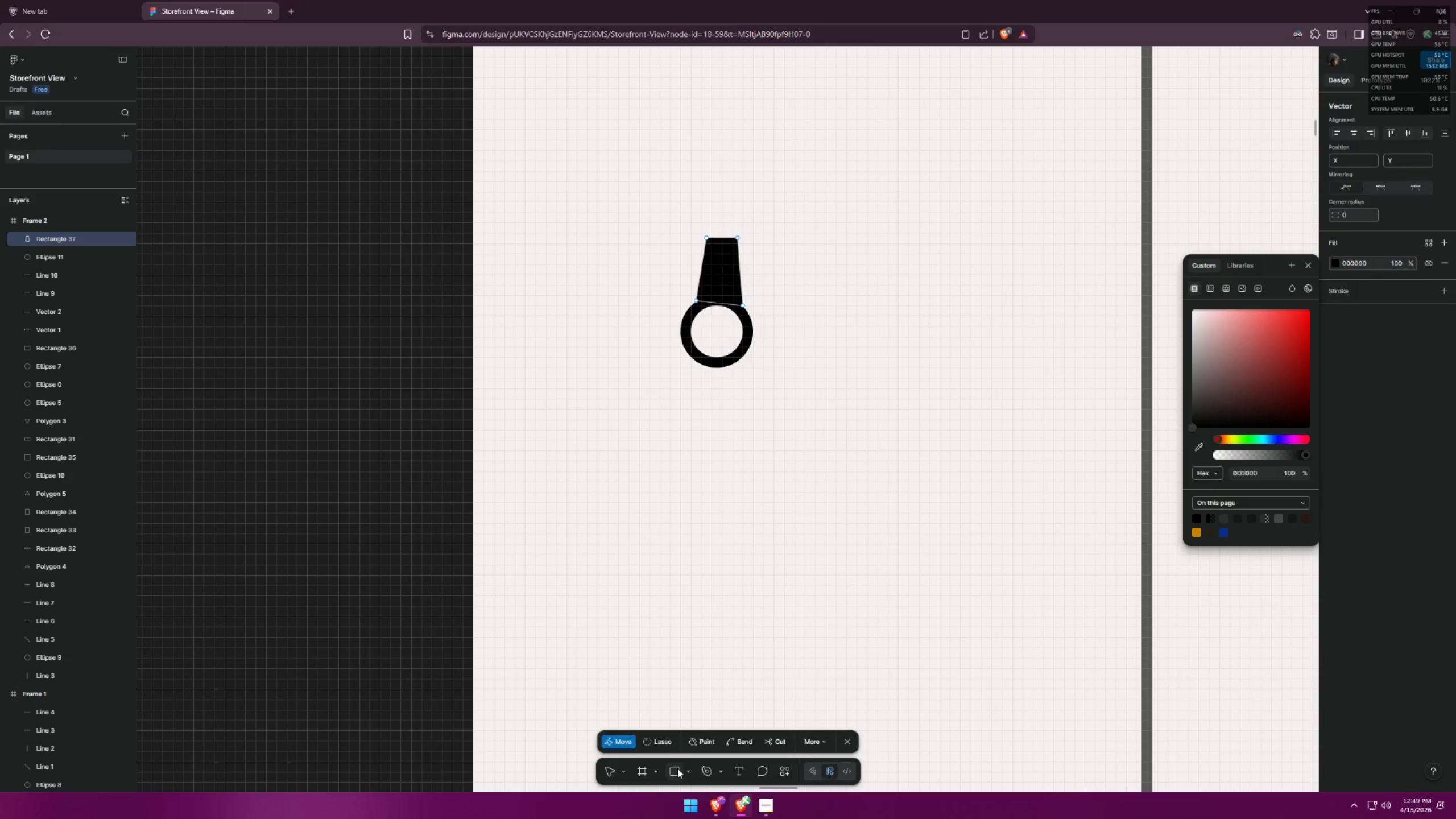 
left_click([683, 770])
 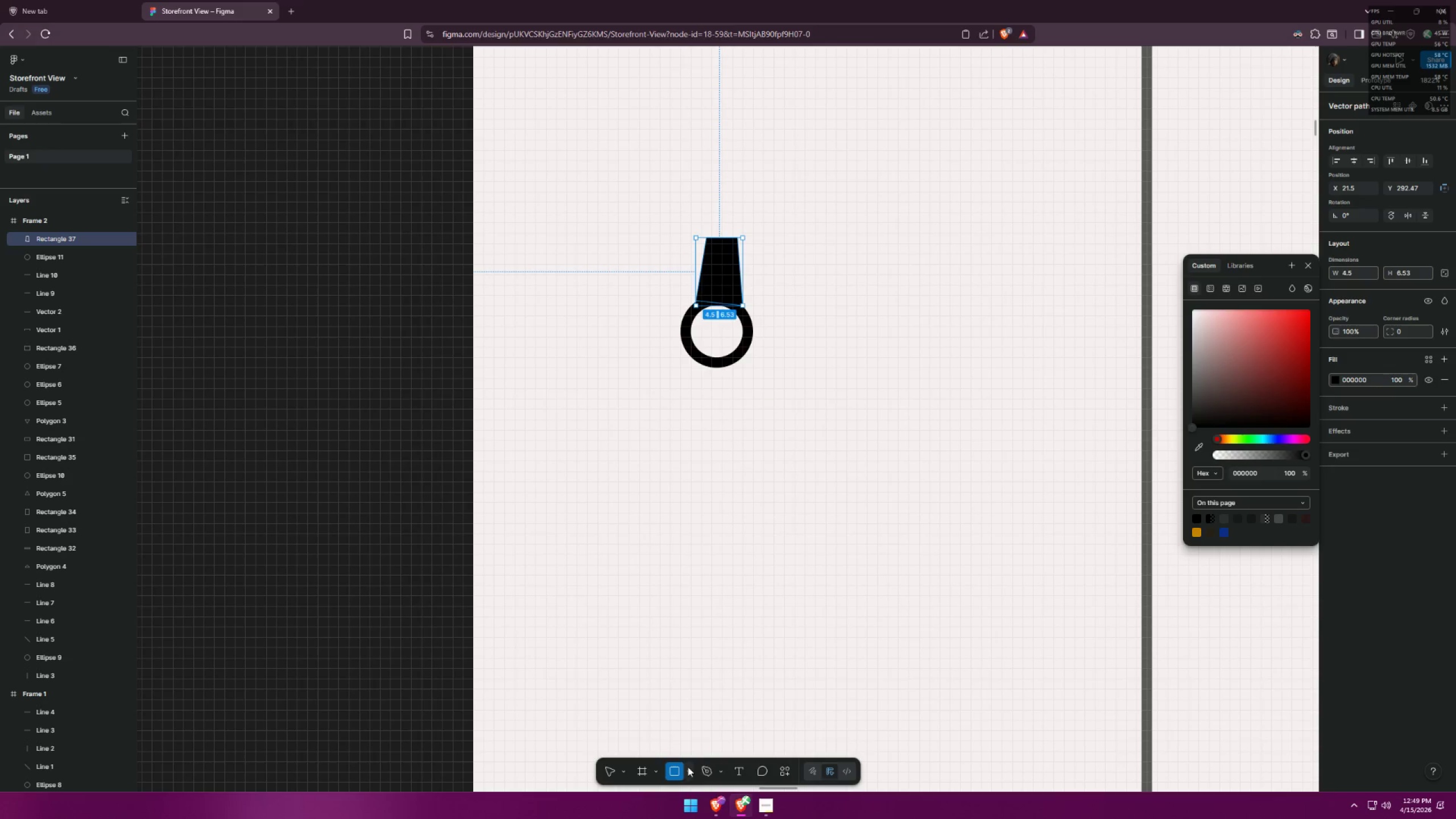 
left_click([689, 768])
 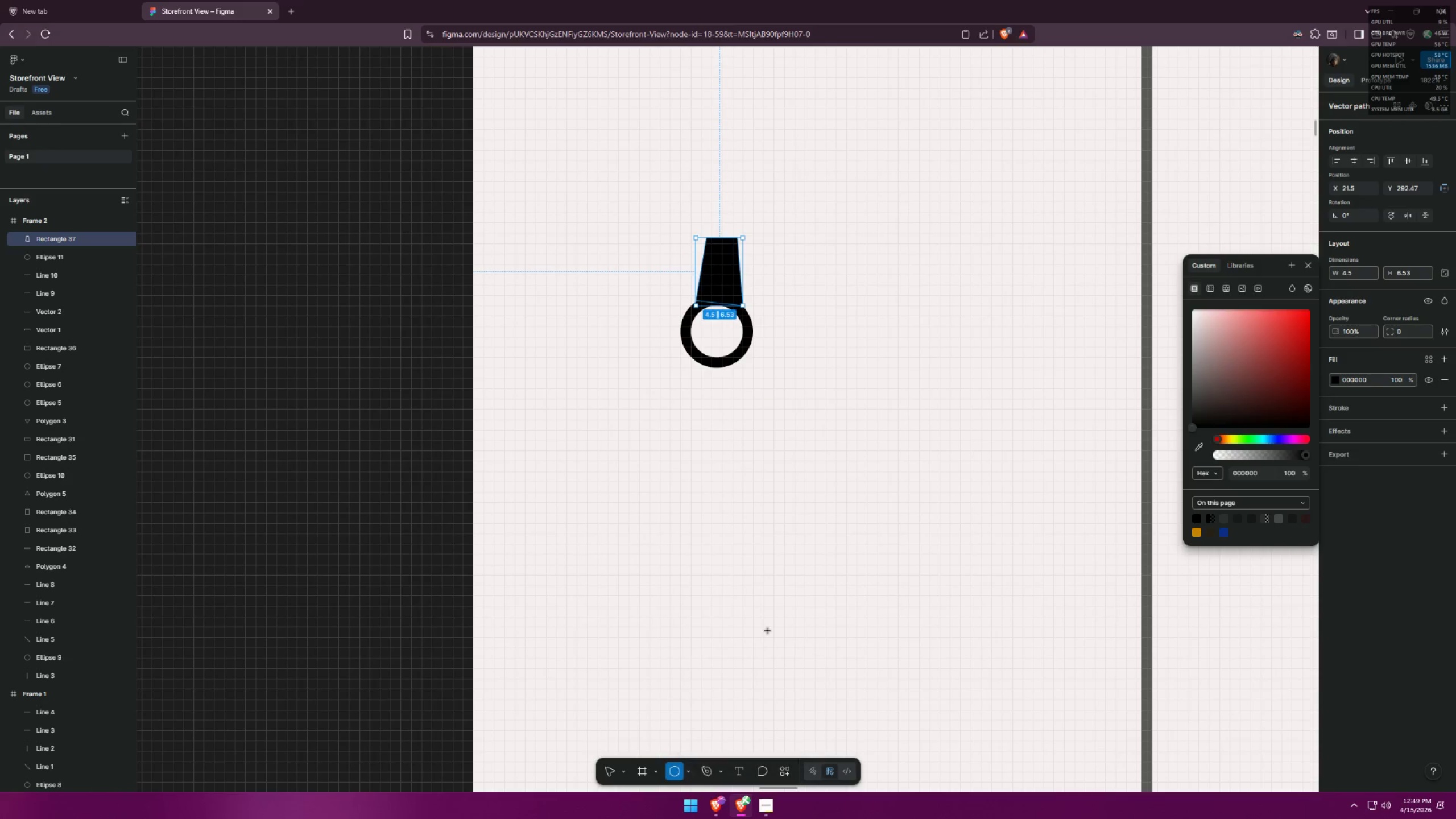 
left_click_drag(start_coordinate=[853, 325], to_coordinate=[888, 343])
 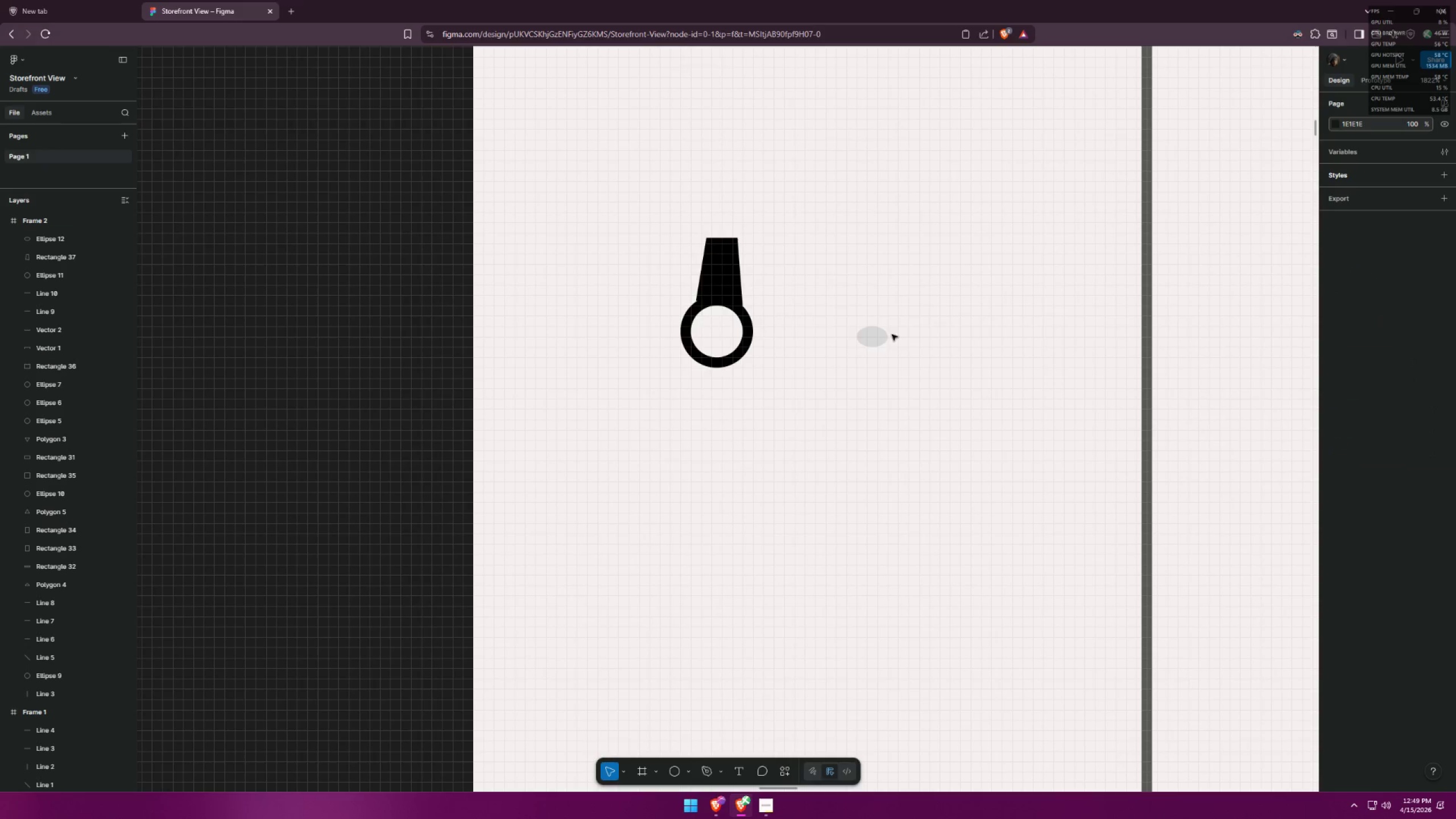 
double_click([878, 337])
 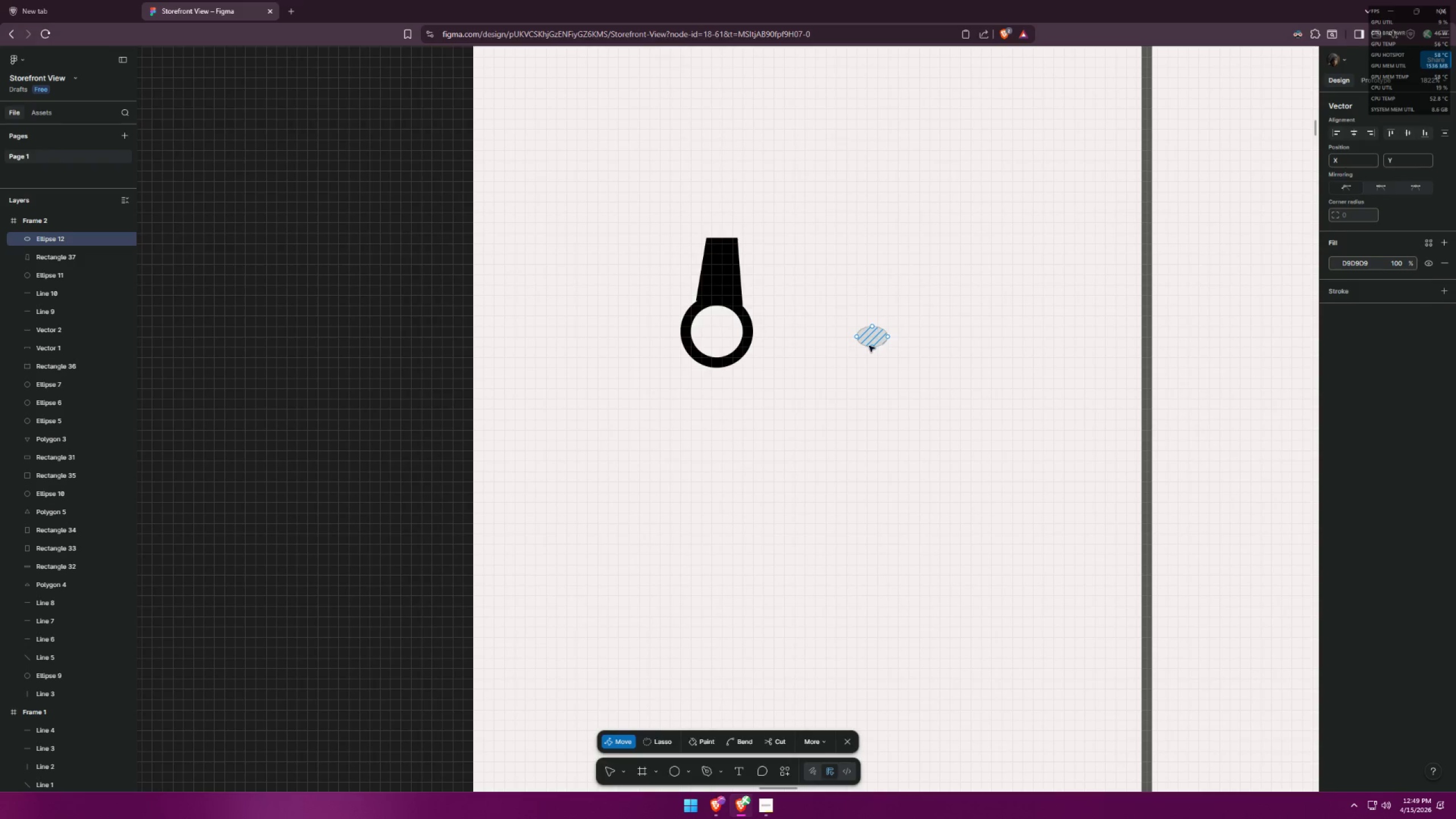 
left_click_drag(start_coordinate=[872, 348], to_coordinate=[871, 339])
 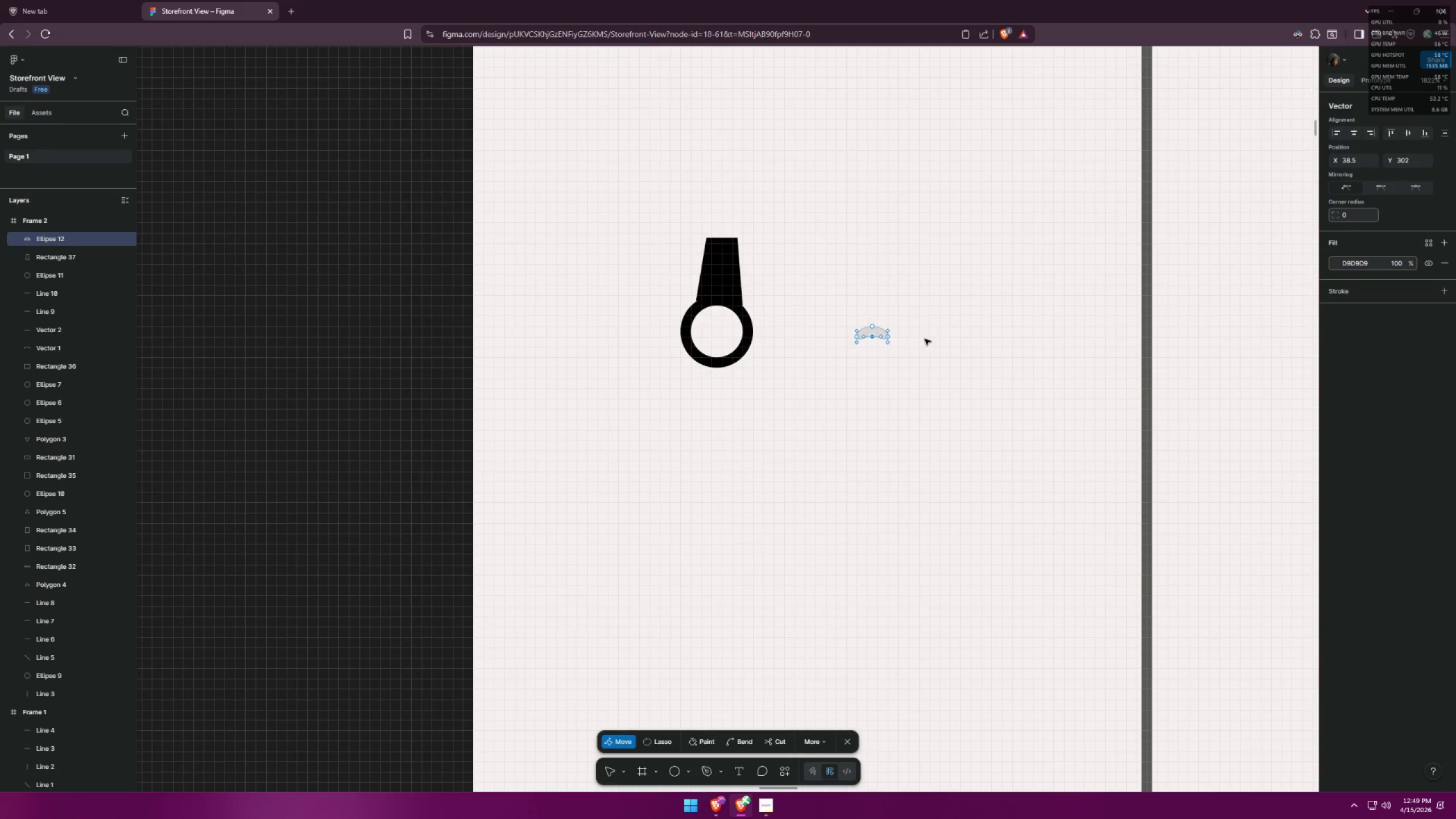 
left_click([925, 339])
 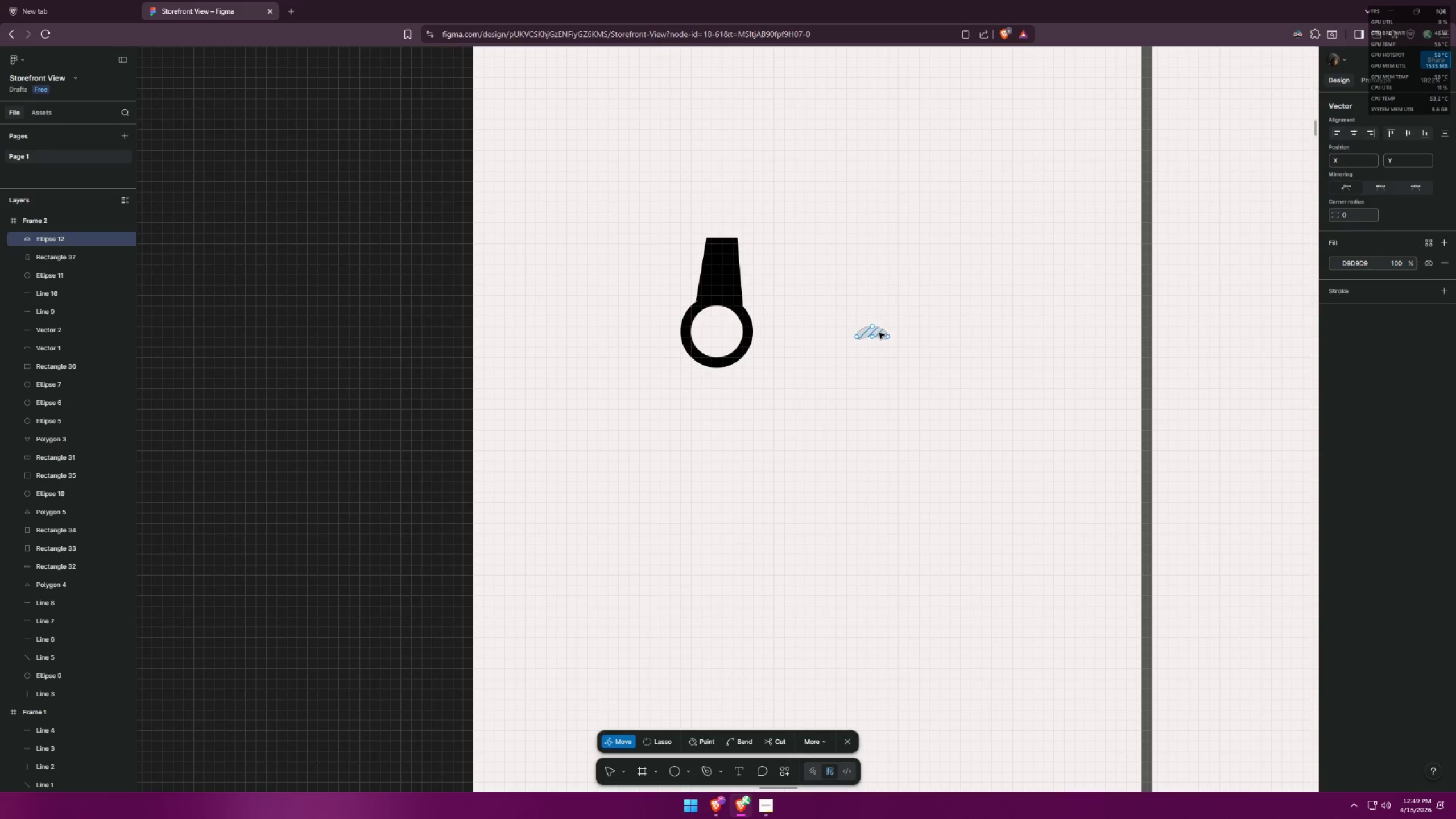 
left_click_drag(start_coordinate=[877, 333], to_coordinate=[728, 229])
 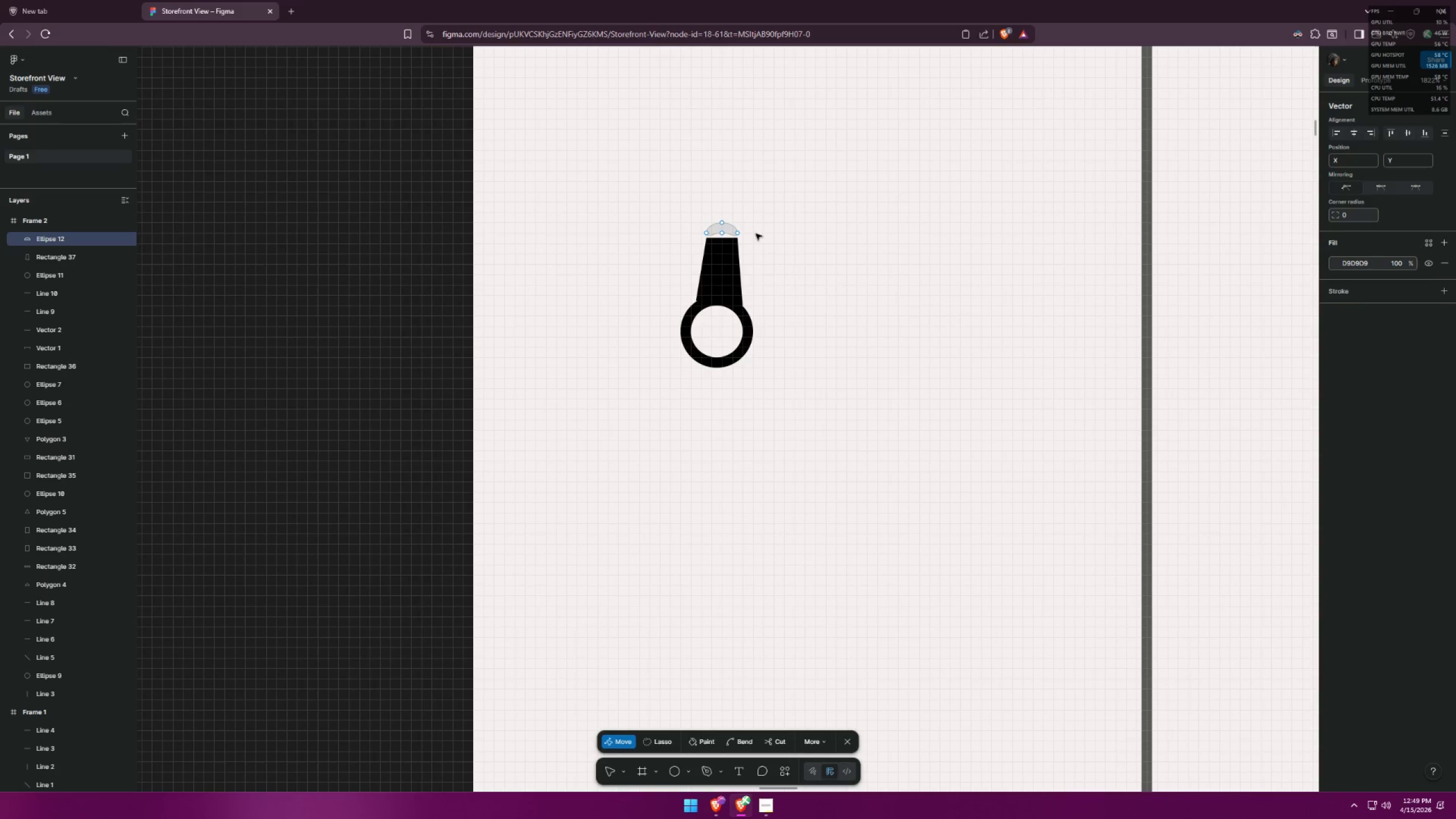 
hold_key(key=ControlLeft, duration=0.56)
 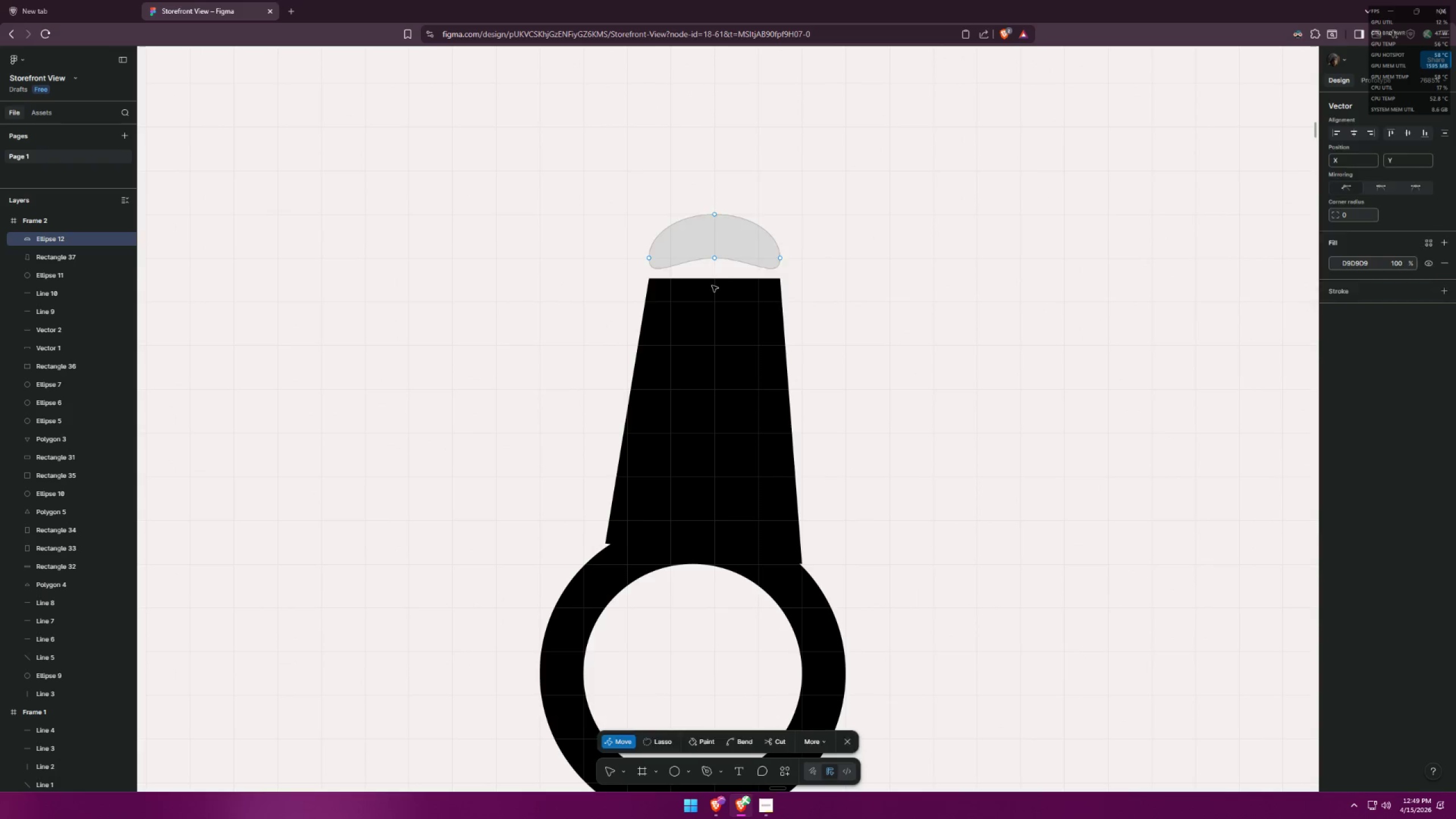 
left_click([712, 286])
 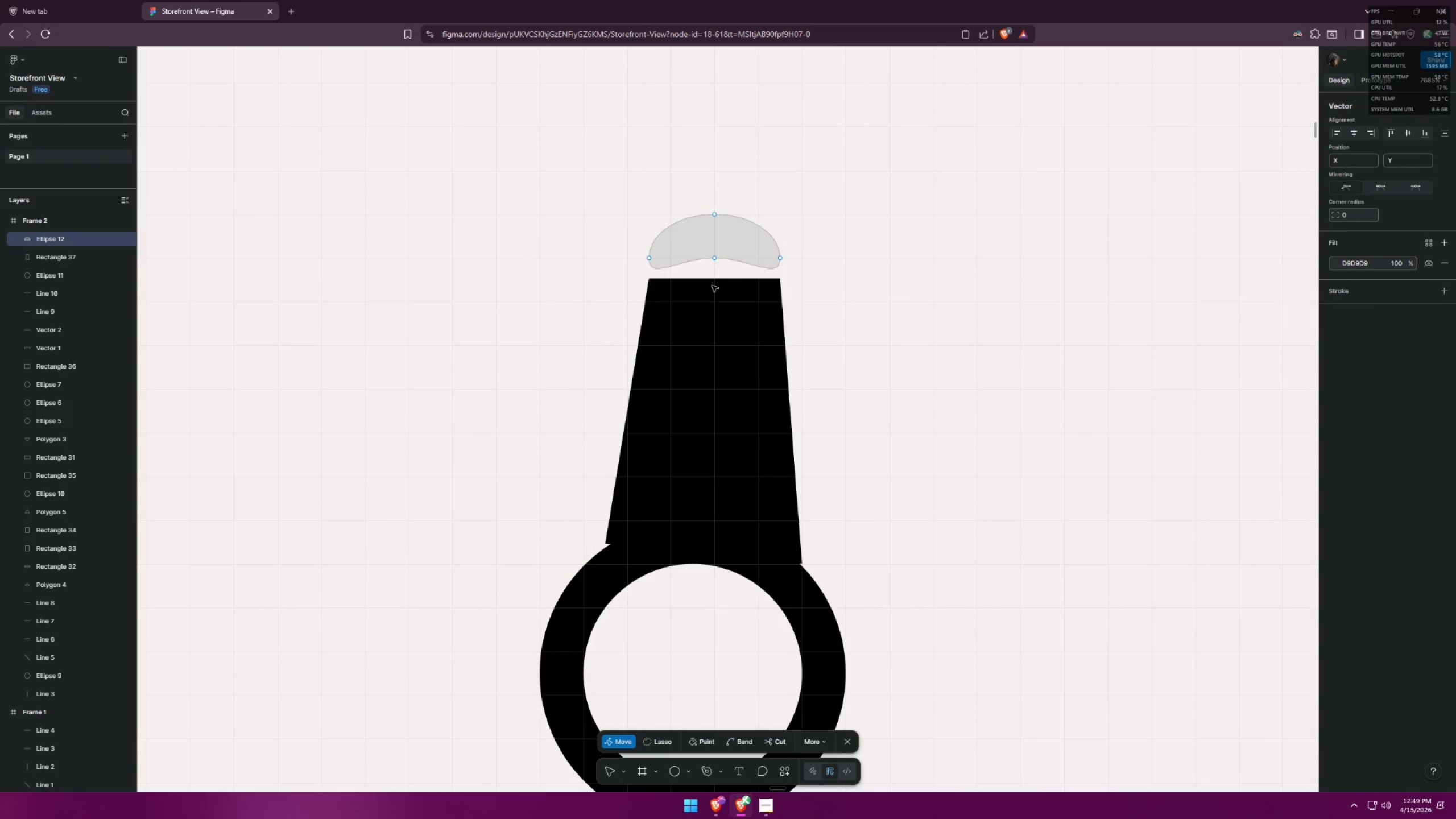 
scroll: coordinate [715, 280], scroll_direction: up, amount: 11.0
 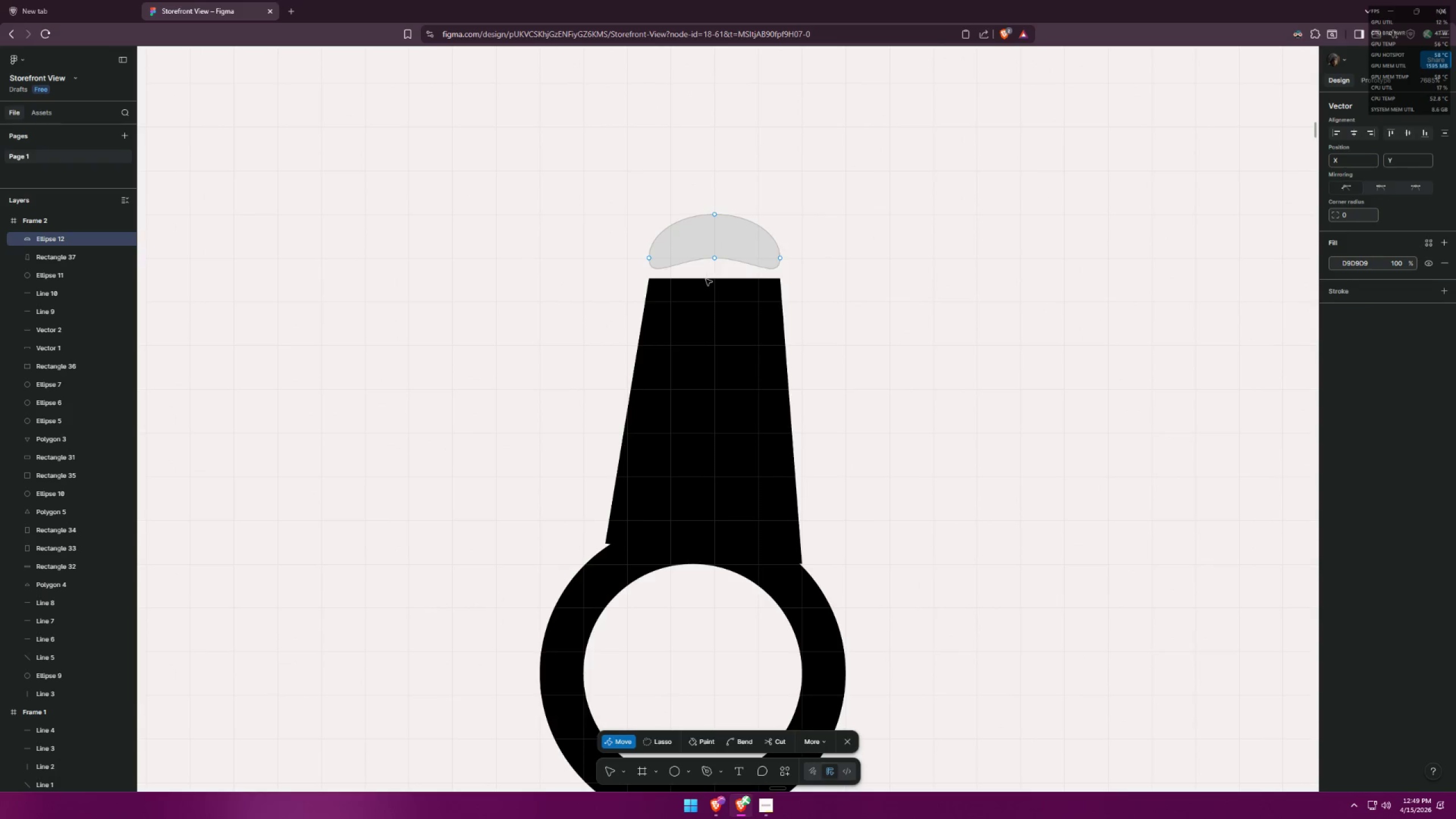 
double_click([712, 286])
 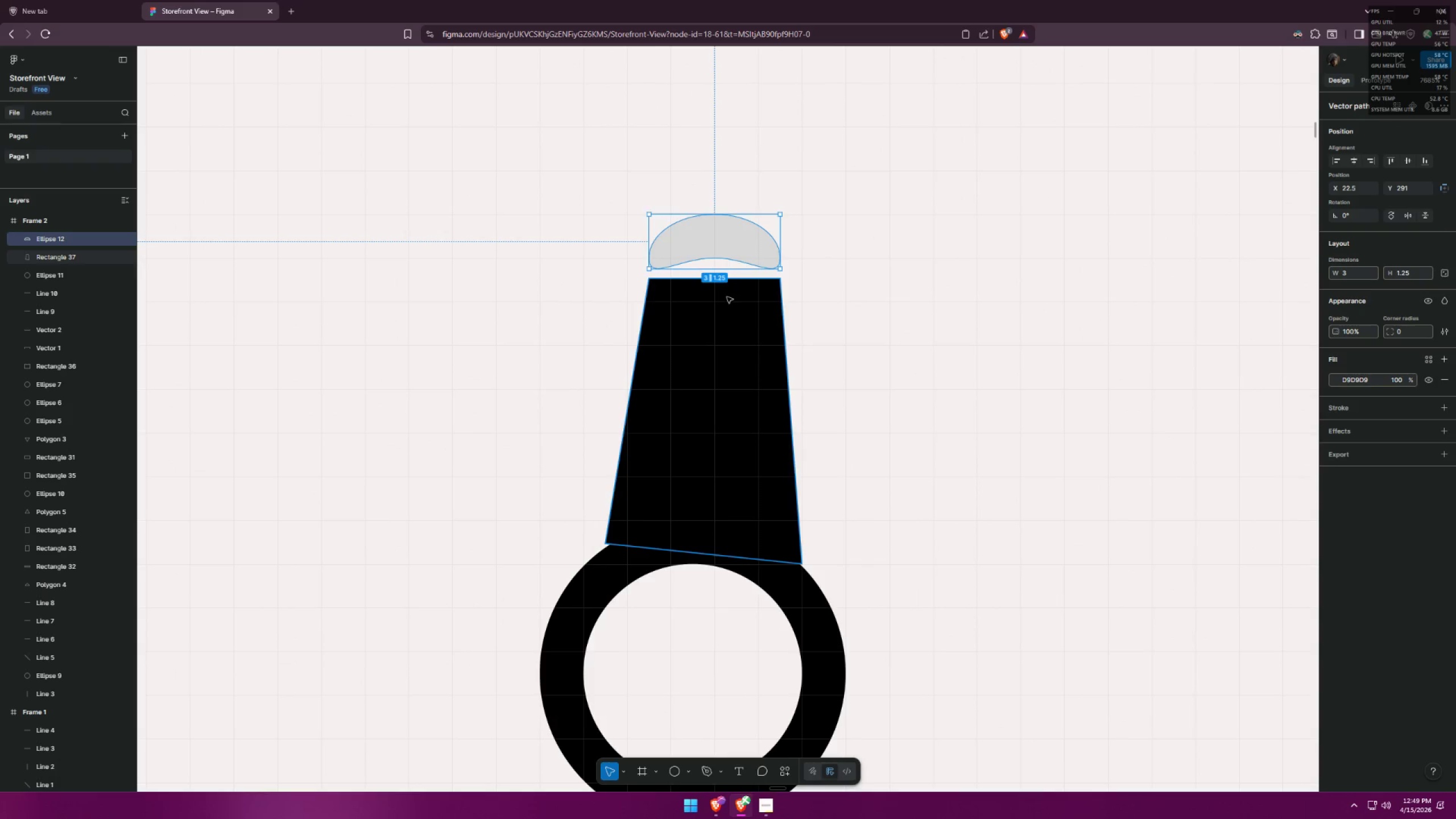 
triple_click([727, 297])
 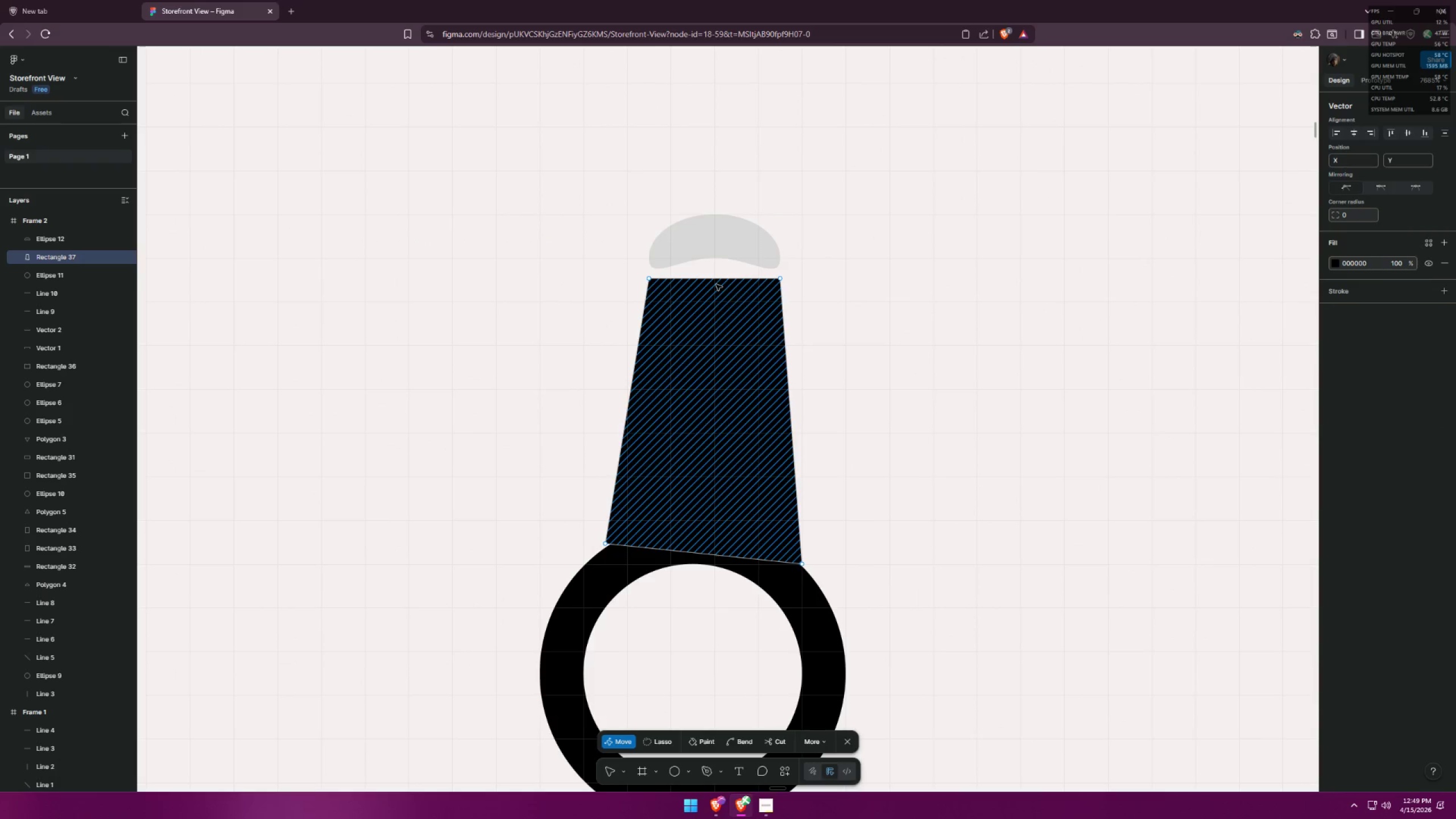 
triple_click([717, 282])
 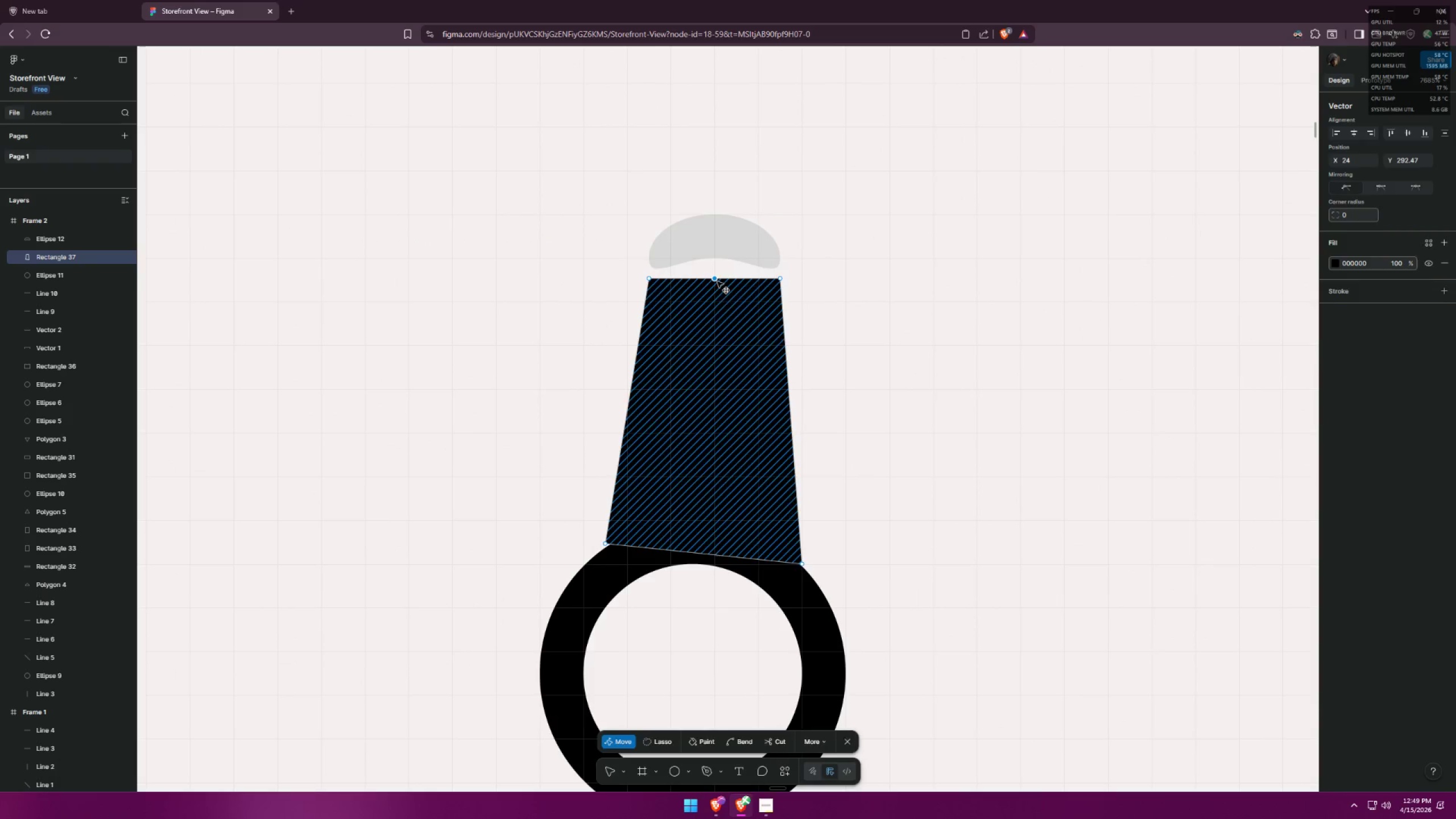 
triple_click([717, 282])
 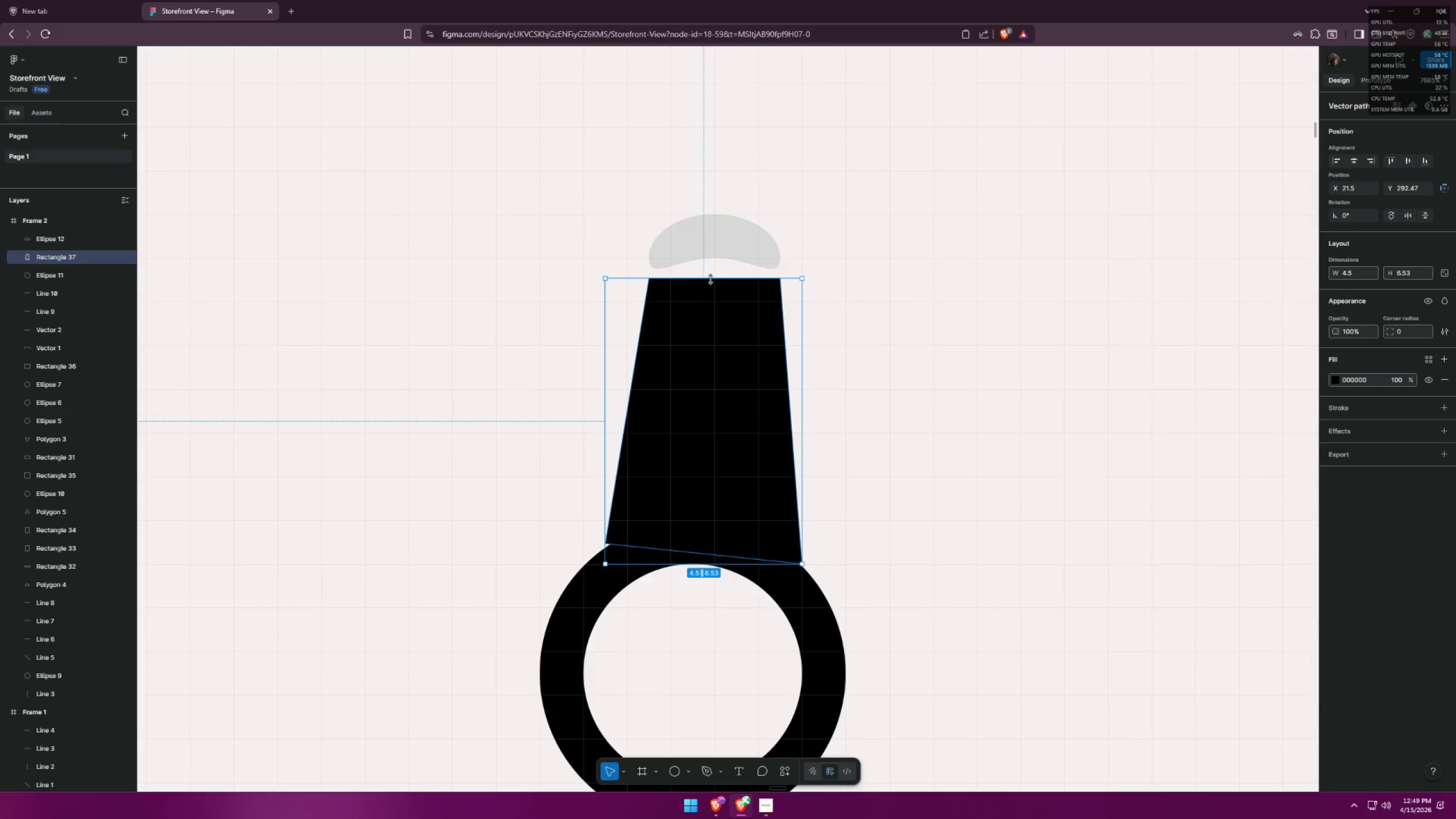 
left_click([719, 289])
 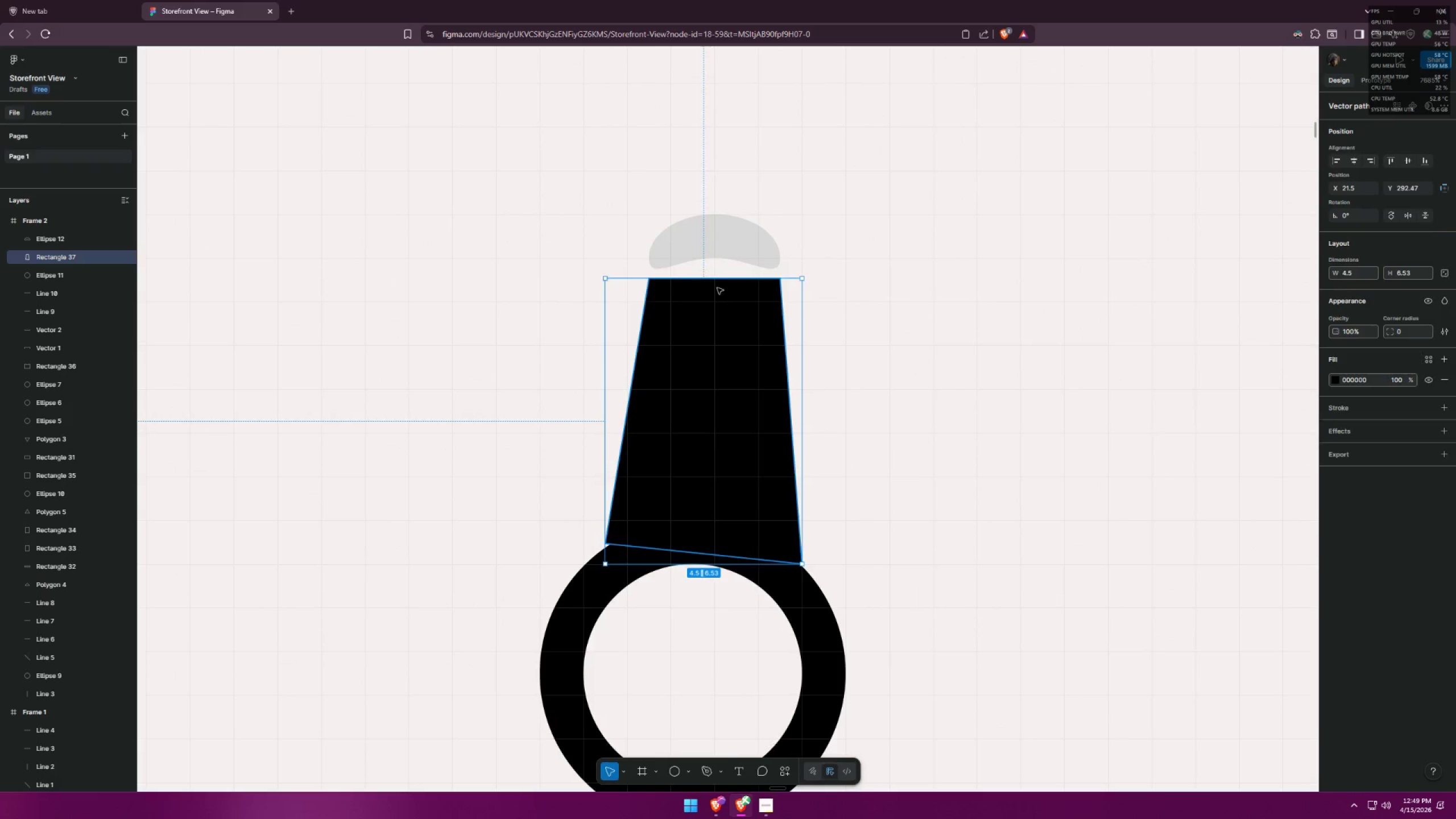 
triple_click([717, 288])
 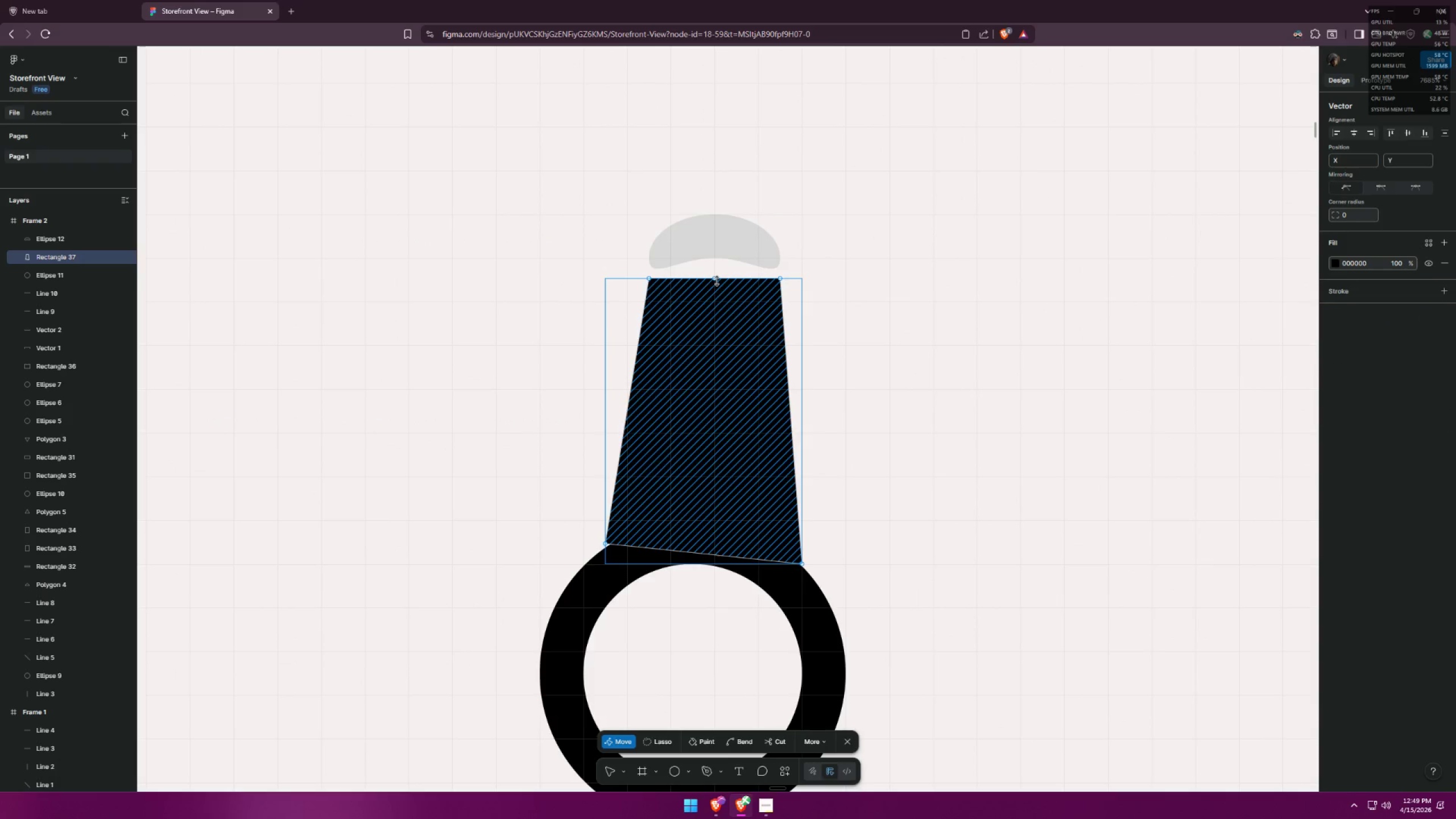 
left_click([716, 280])
 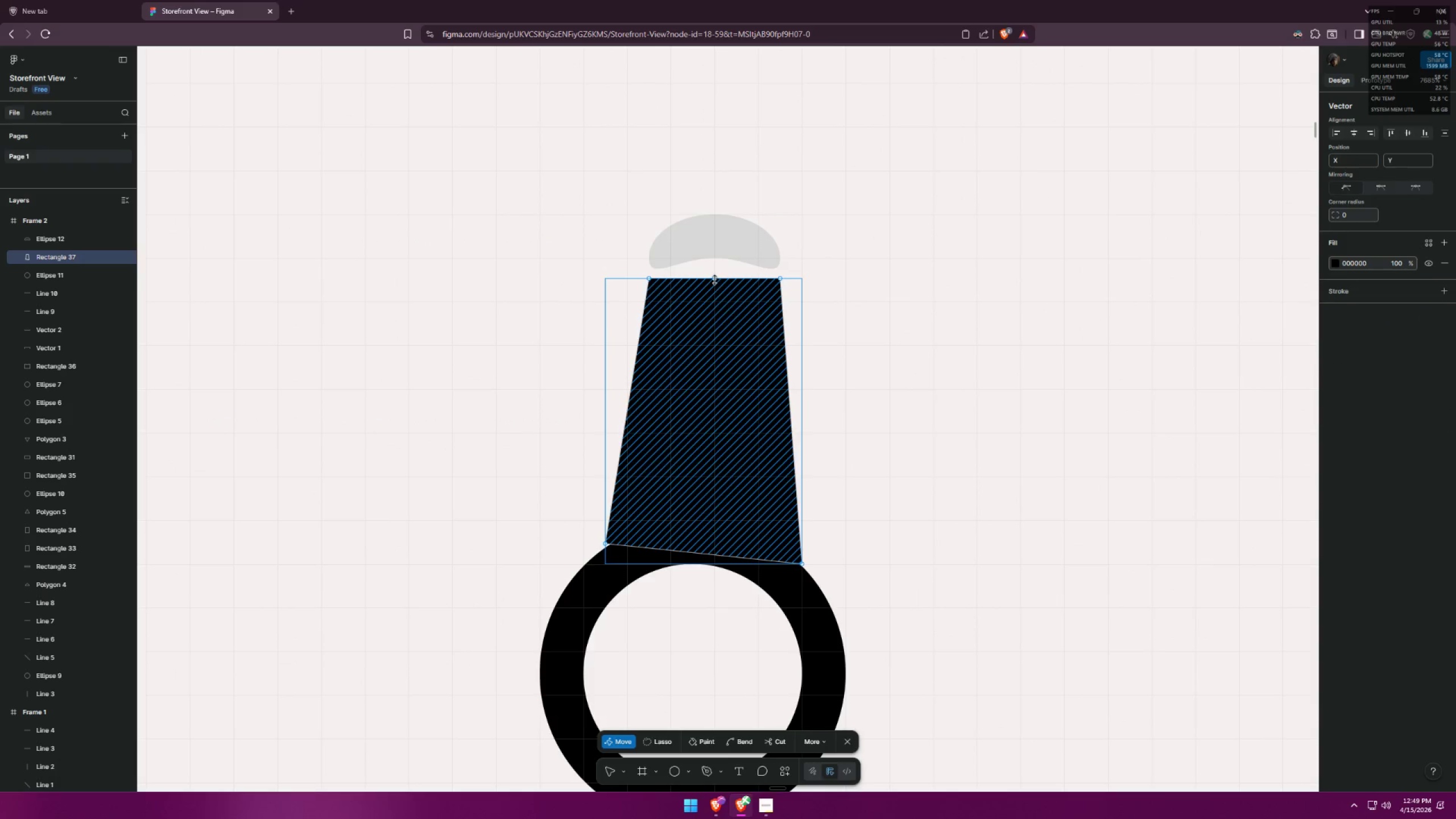 
left_click_drag(start_coordinate=[715, 280], to_coordinate=[714, 284])
 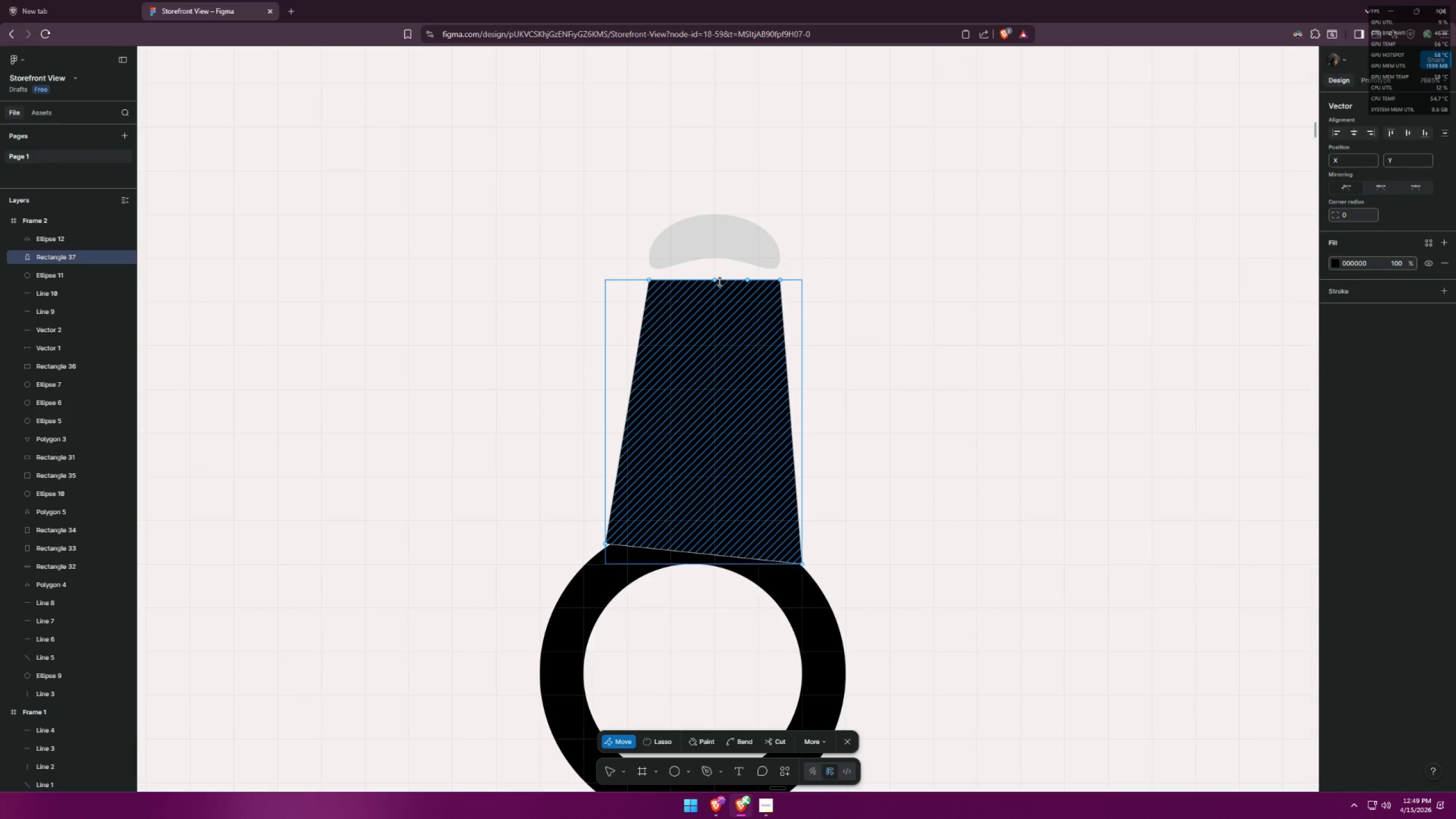 
key(Control+ControlLeft)
 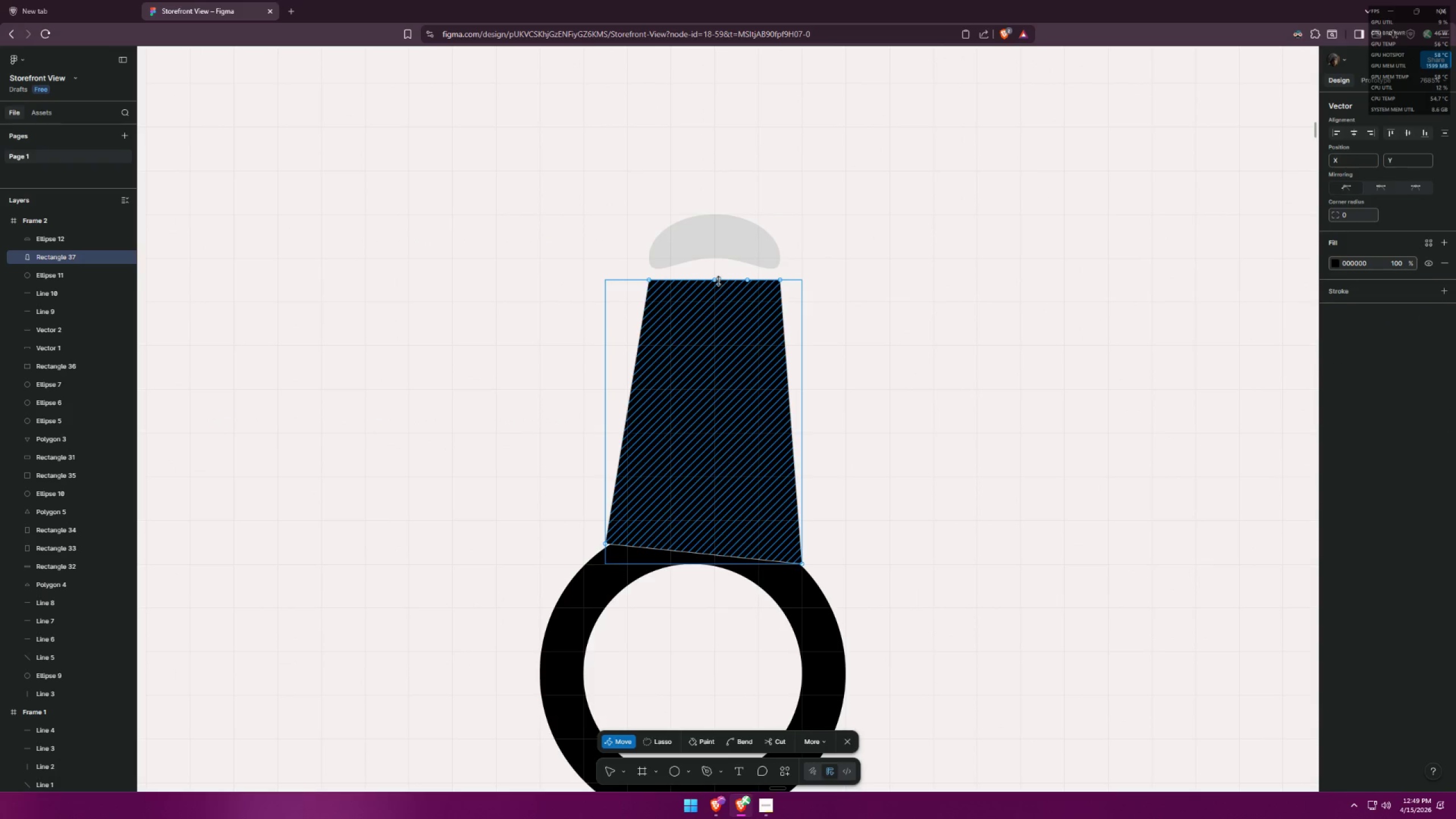 
key(Control+Z)
 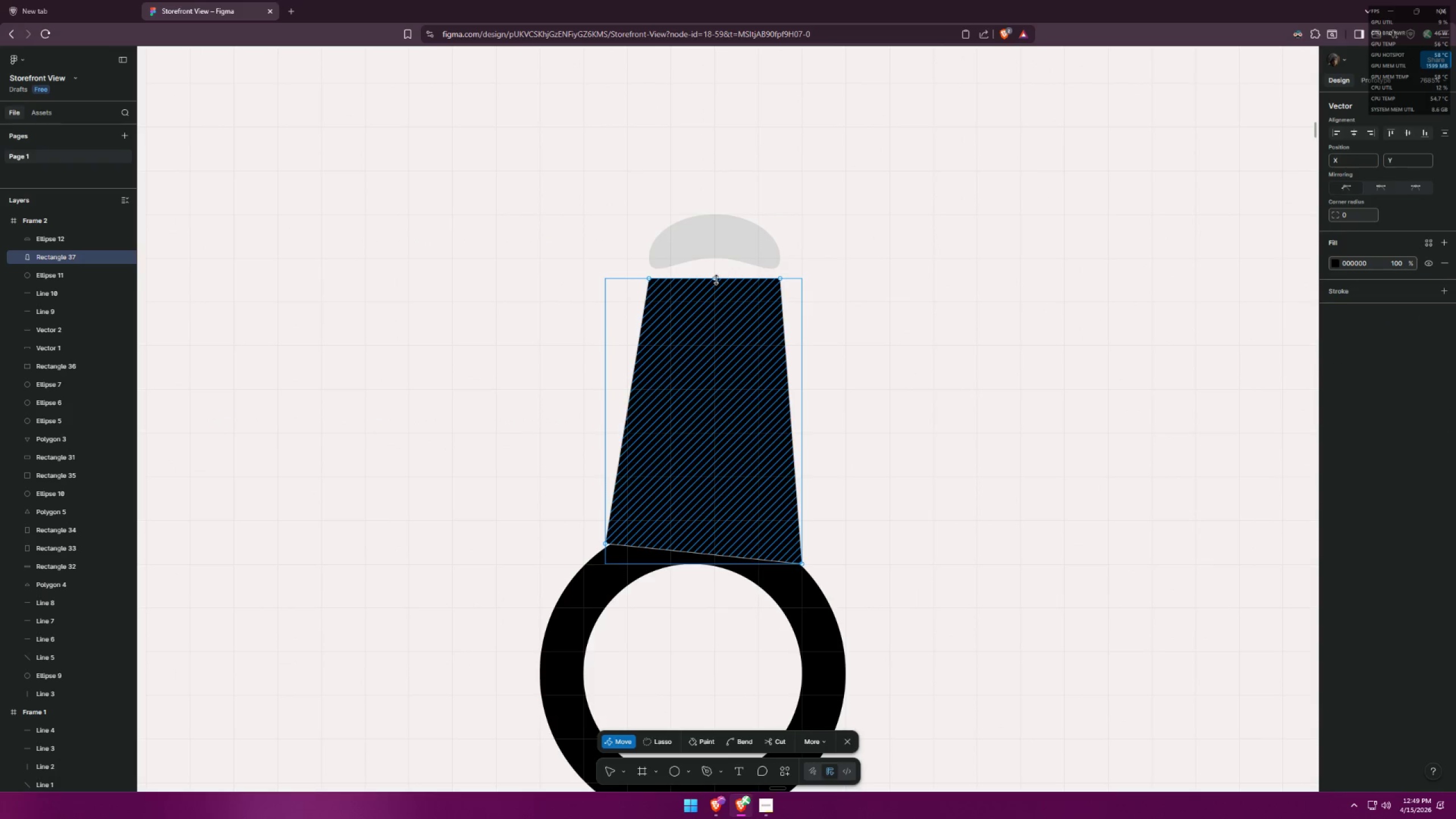 
hold_key(key=ControlLeft, duration=0.89)
left_click_drag(start_coordinate=[716, 280], to_coordinate=[715, 288])
 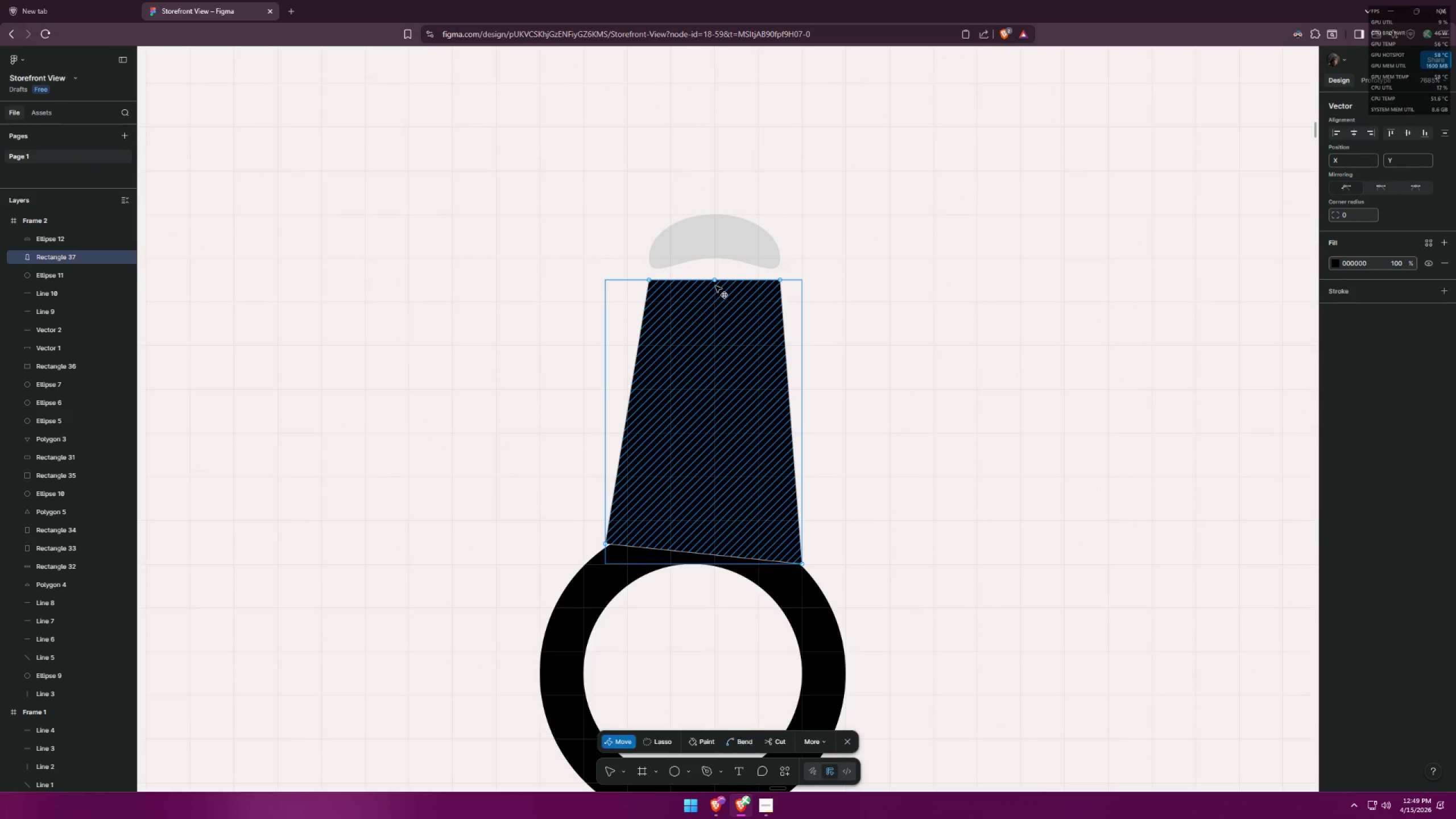 
key(Control+Z)
 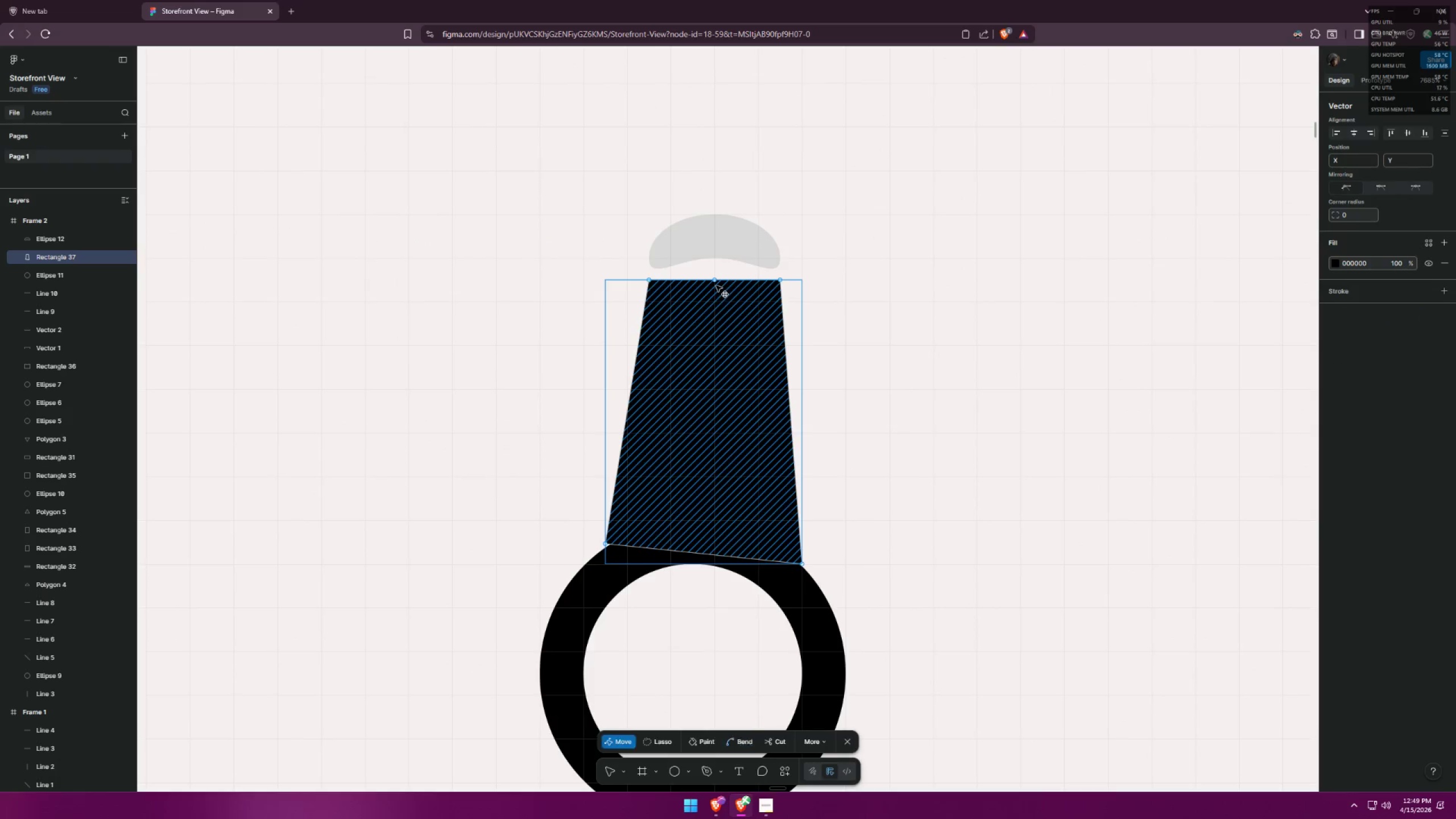 
key(Control+ControlLeft)
 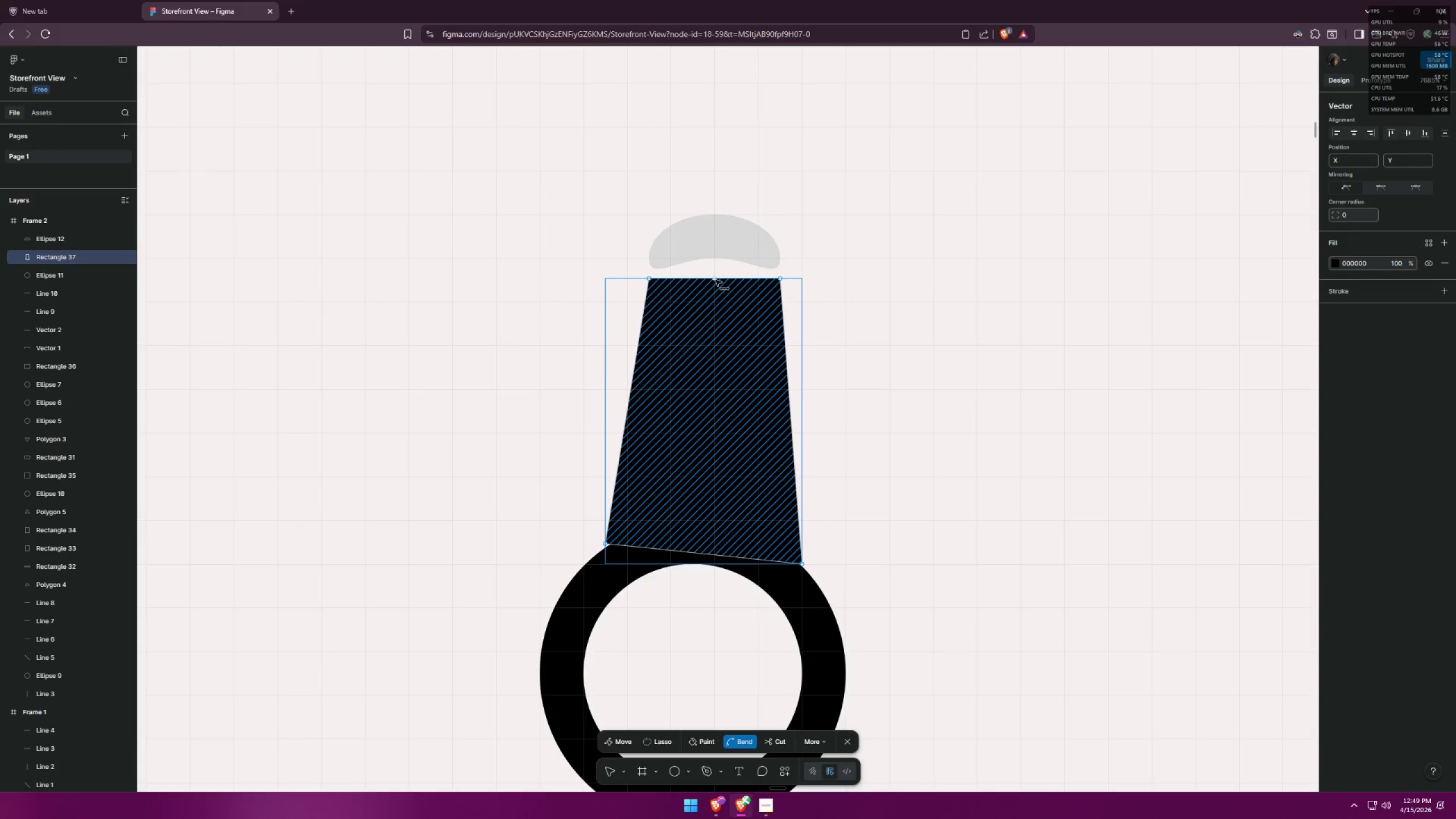 
hold_key(key=Z, duration=0.39)
 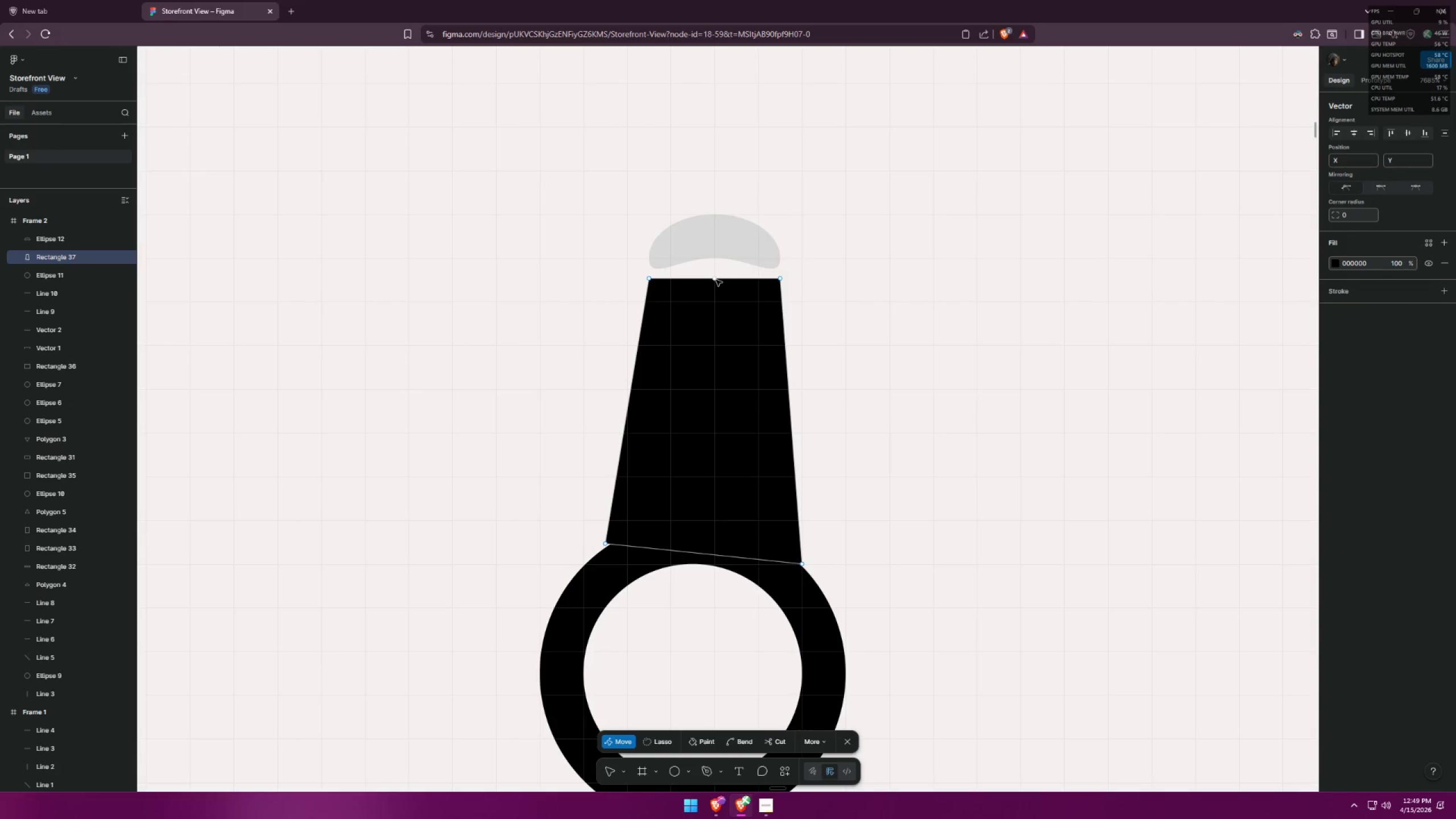 
hold_key(key=Z, duration=0.84)
 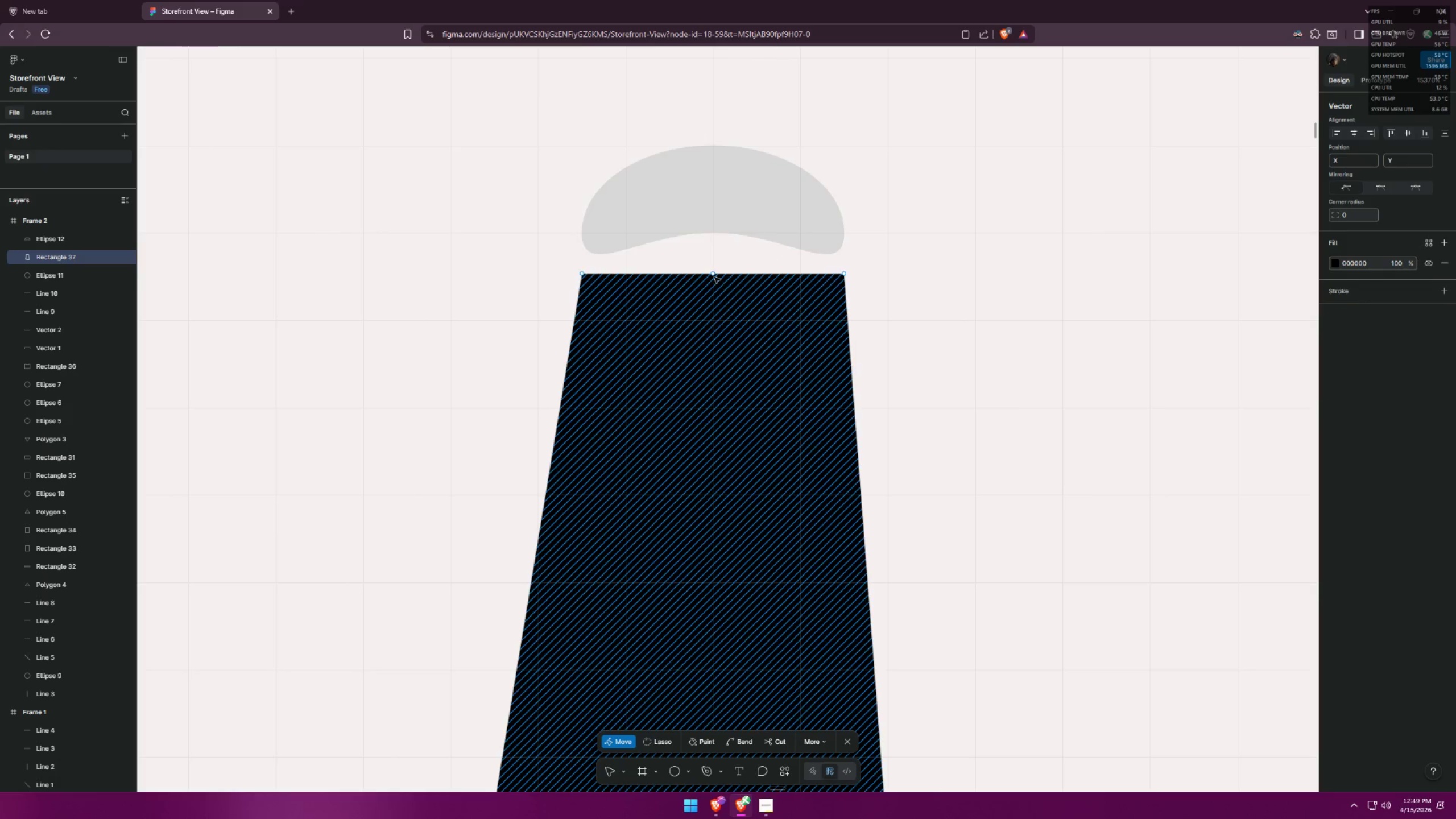 
left_click_drag(start_coordinate=[716, 280], to_coordinate=[716, 283])
 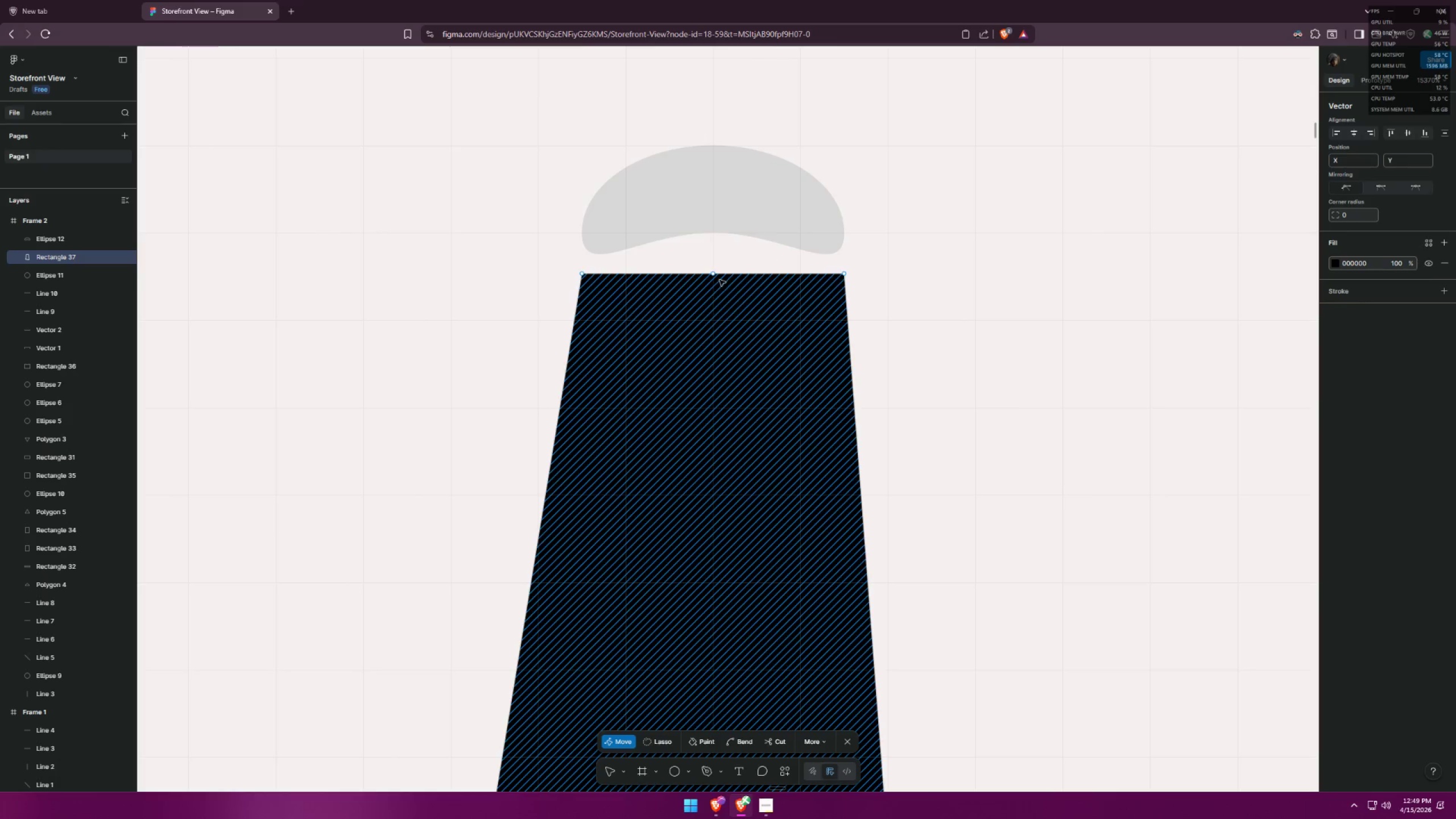 
hold_key(key=AltLeft, duration=1.09)
left_click_drag(start_coordinate=[714, 276], to_coordinate=[713, 284])
 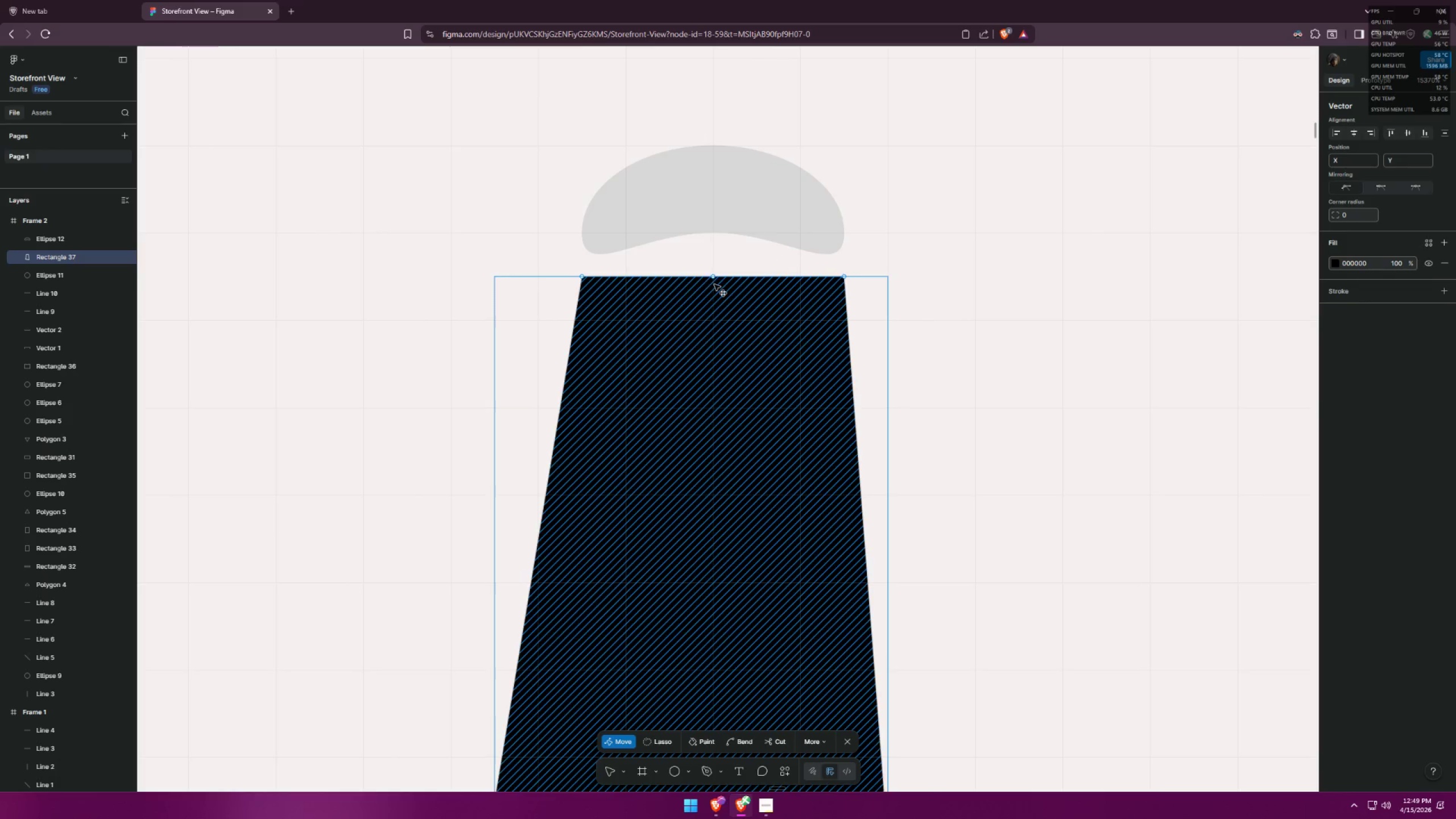 
key(Control+ControlLeft)
 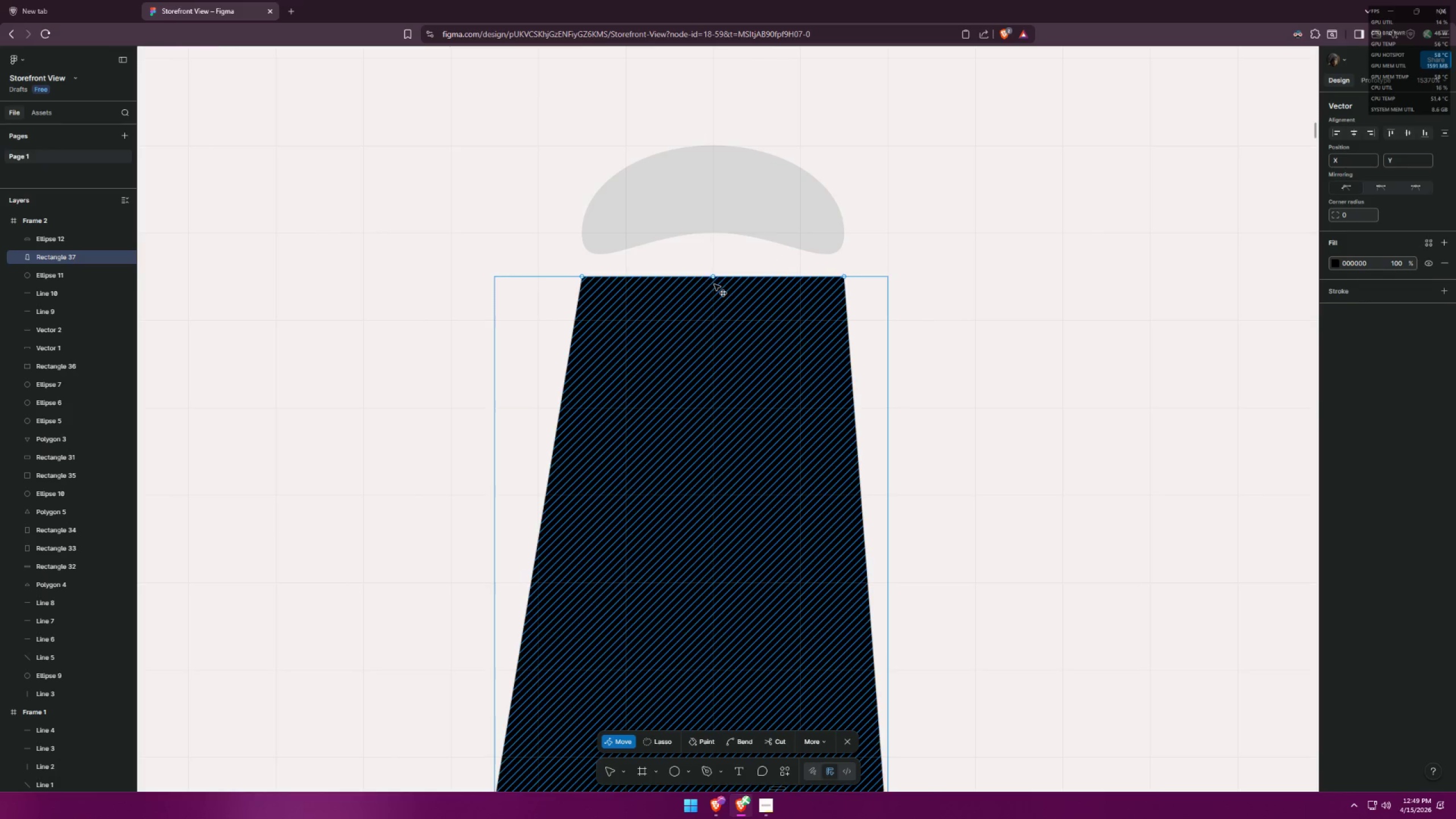 
key(Control+Z)
 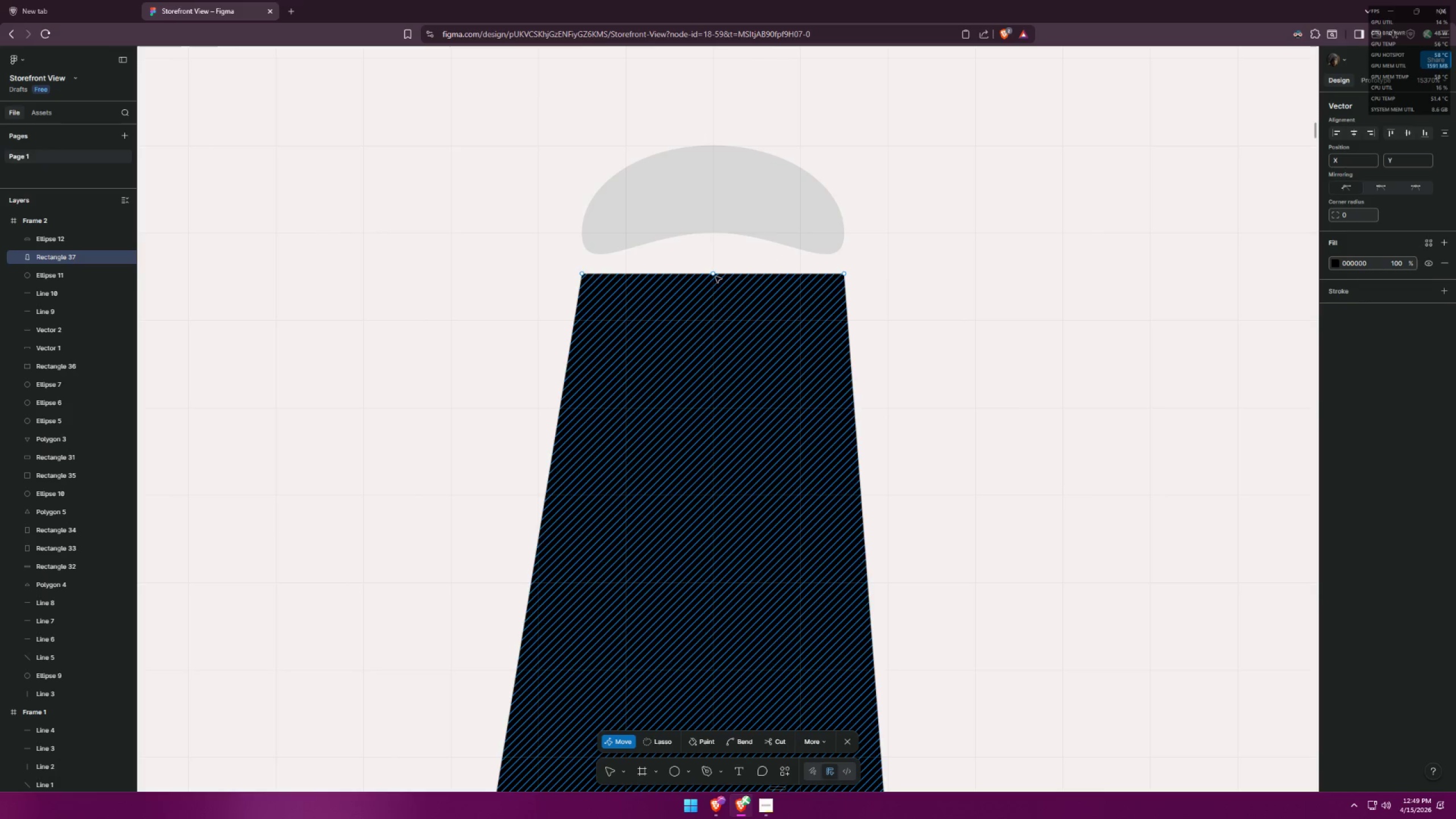 
hold_key(key=ShiftLeft, duration=1.5)
left_click_drag(start_coordinate=[714, 275], to_coordinate=[710, 288])
 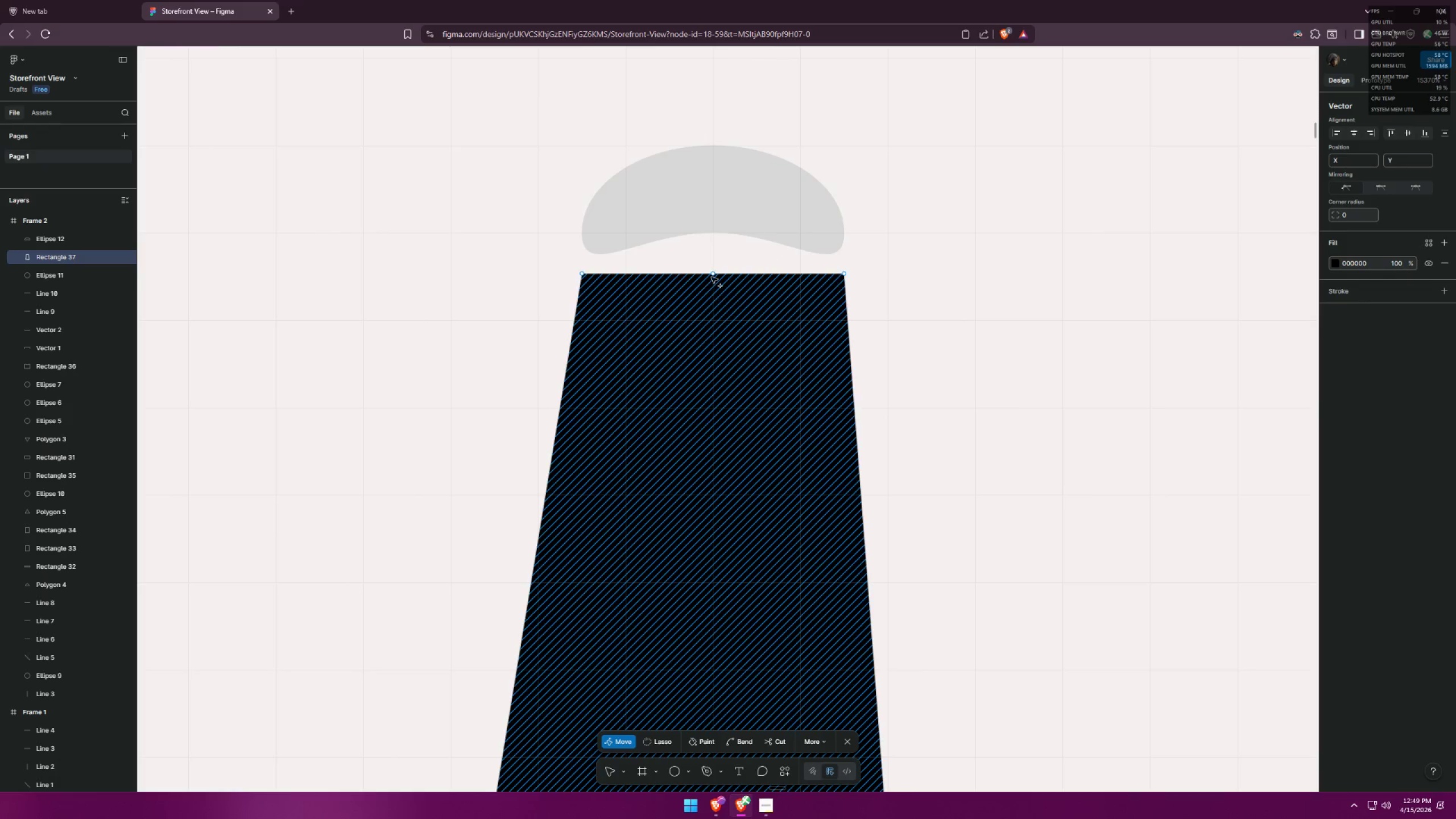 
hold_key(key=ShiftLeft, duration=1.52)
left_click_drag(start_coordinate=[713, 276], to_coordinate=[715, 284])
 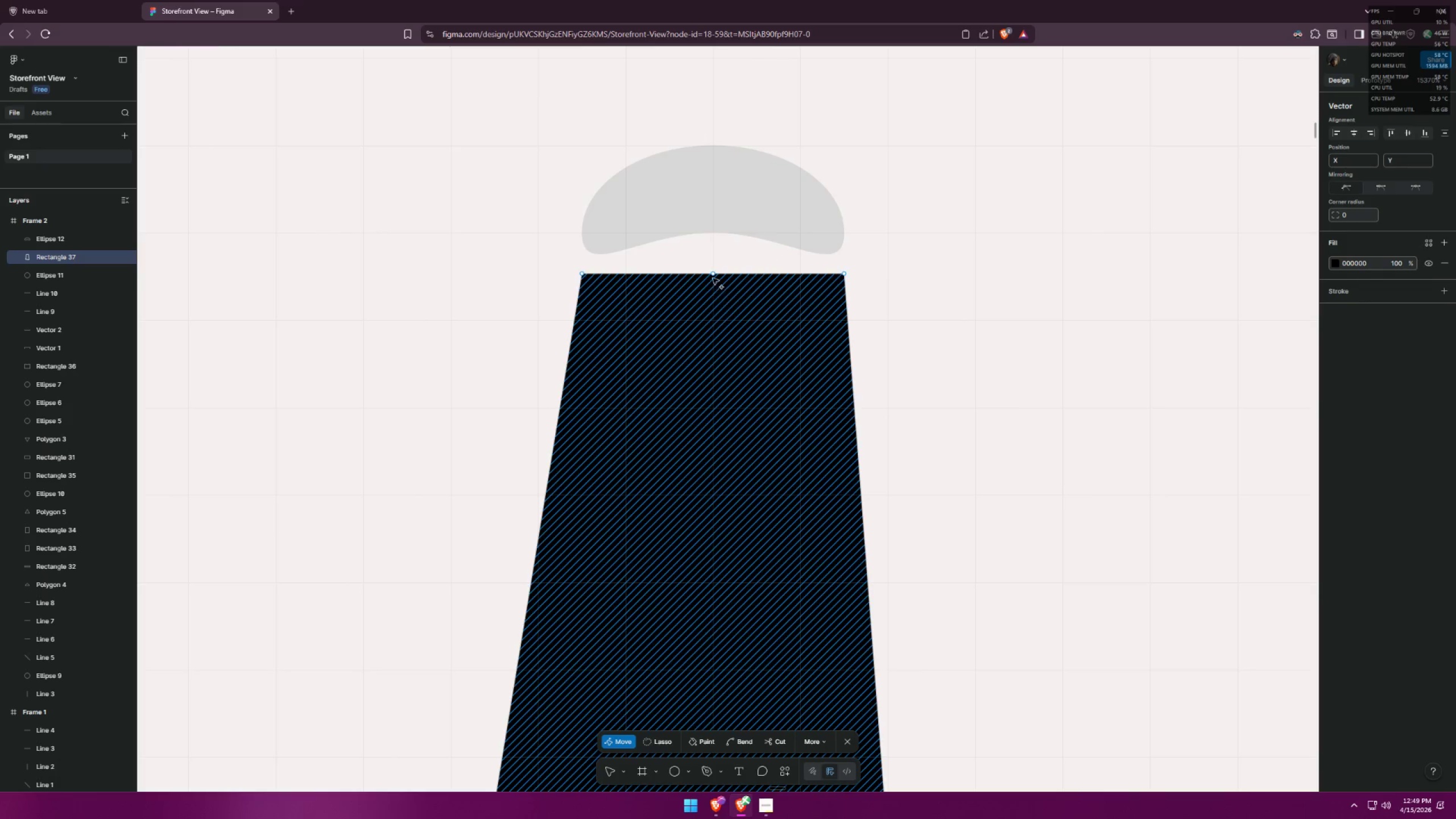 
left_click([713, 276])
 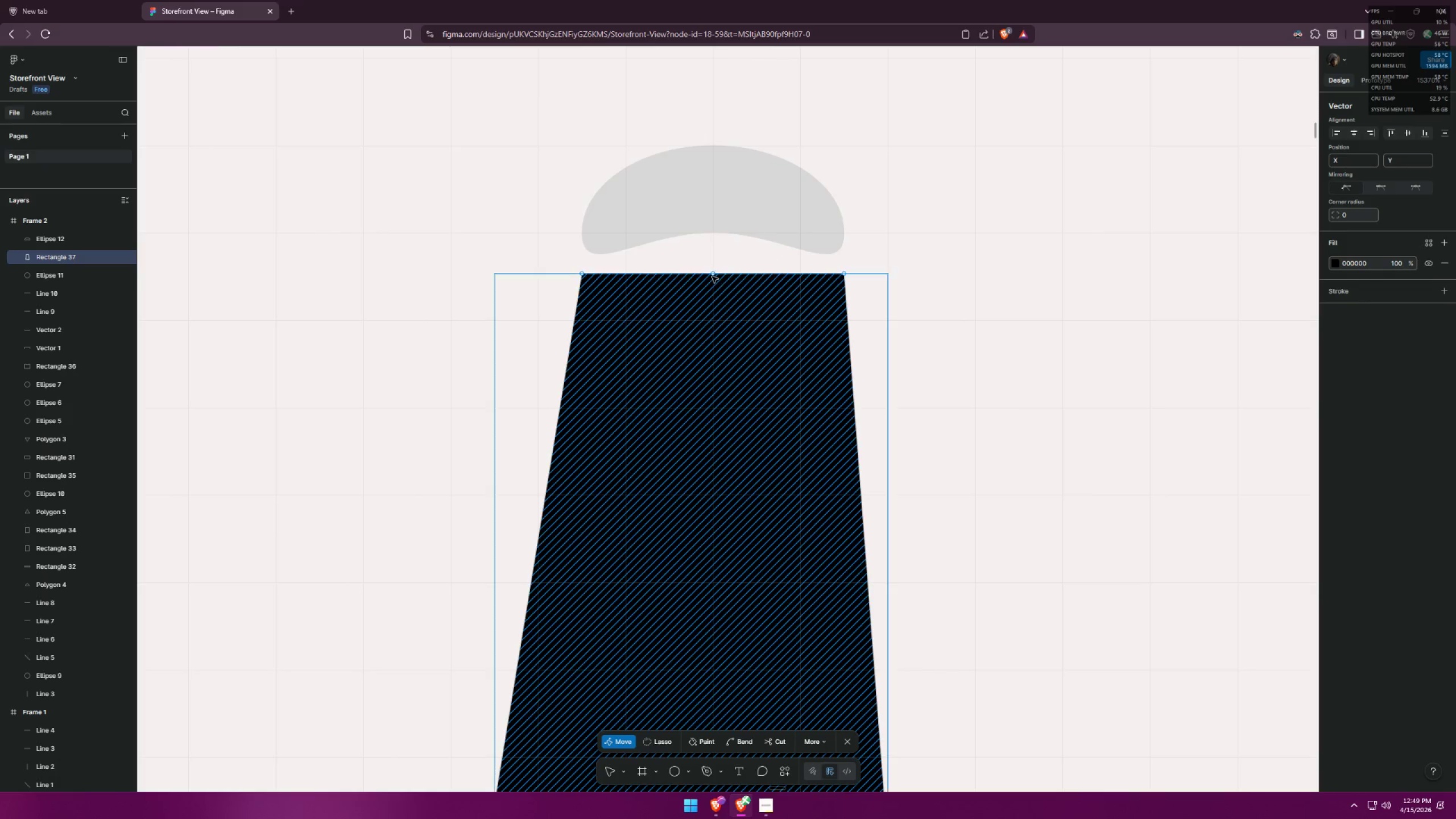 
double_click([712, 276])
 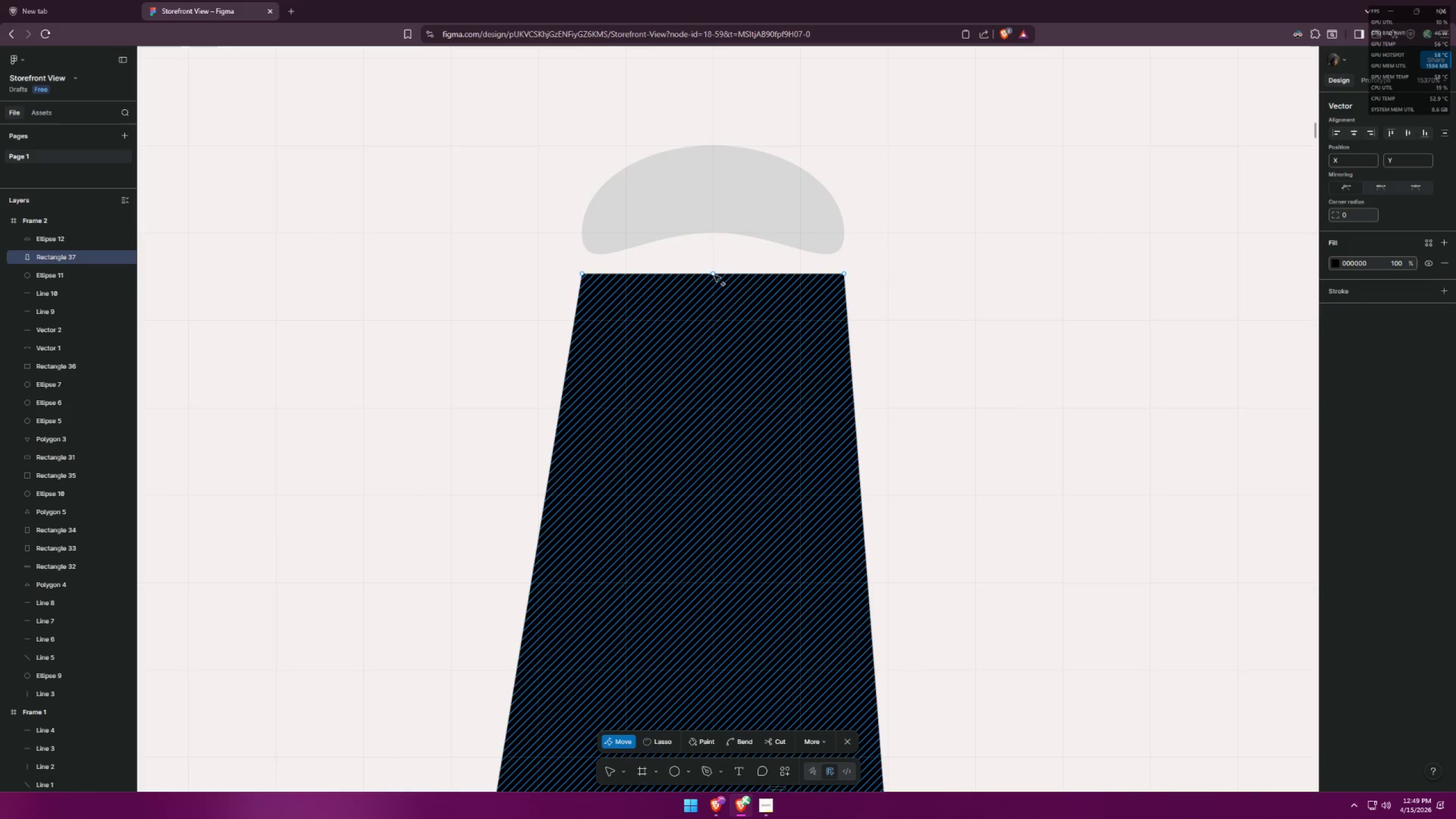 
hold_key(key=ShiftLeft, duration=1.31)
left_click_drag(start_coordinate=[714, 275], to_coordinate=[711, 294])
 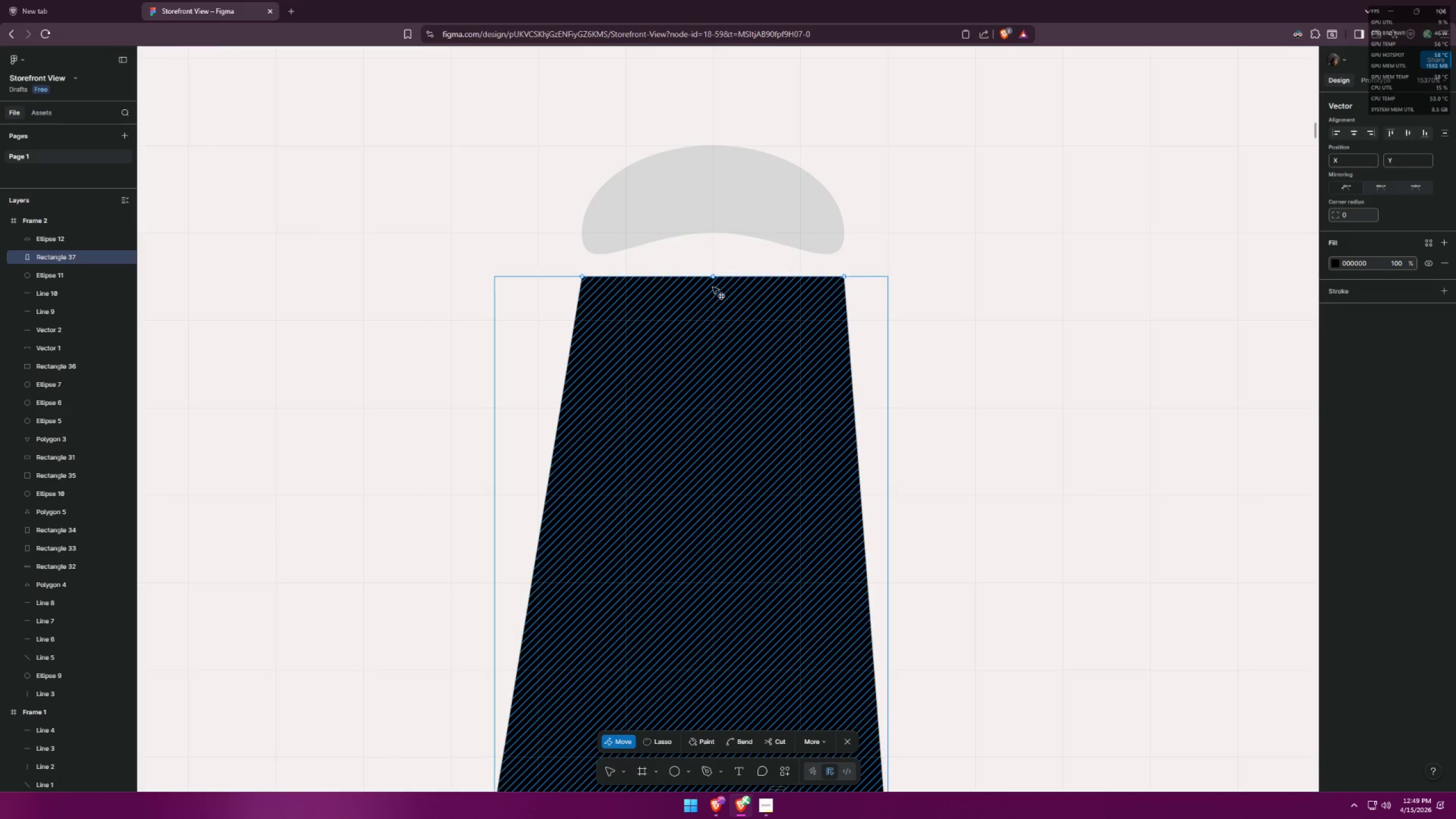 
key(Control+Z)
 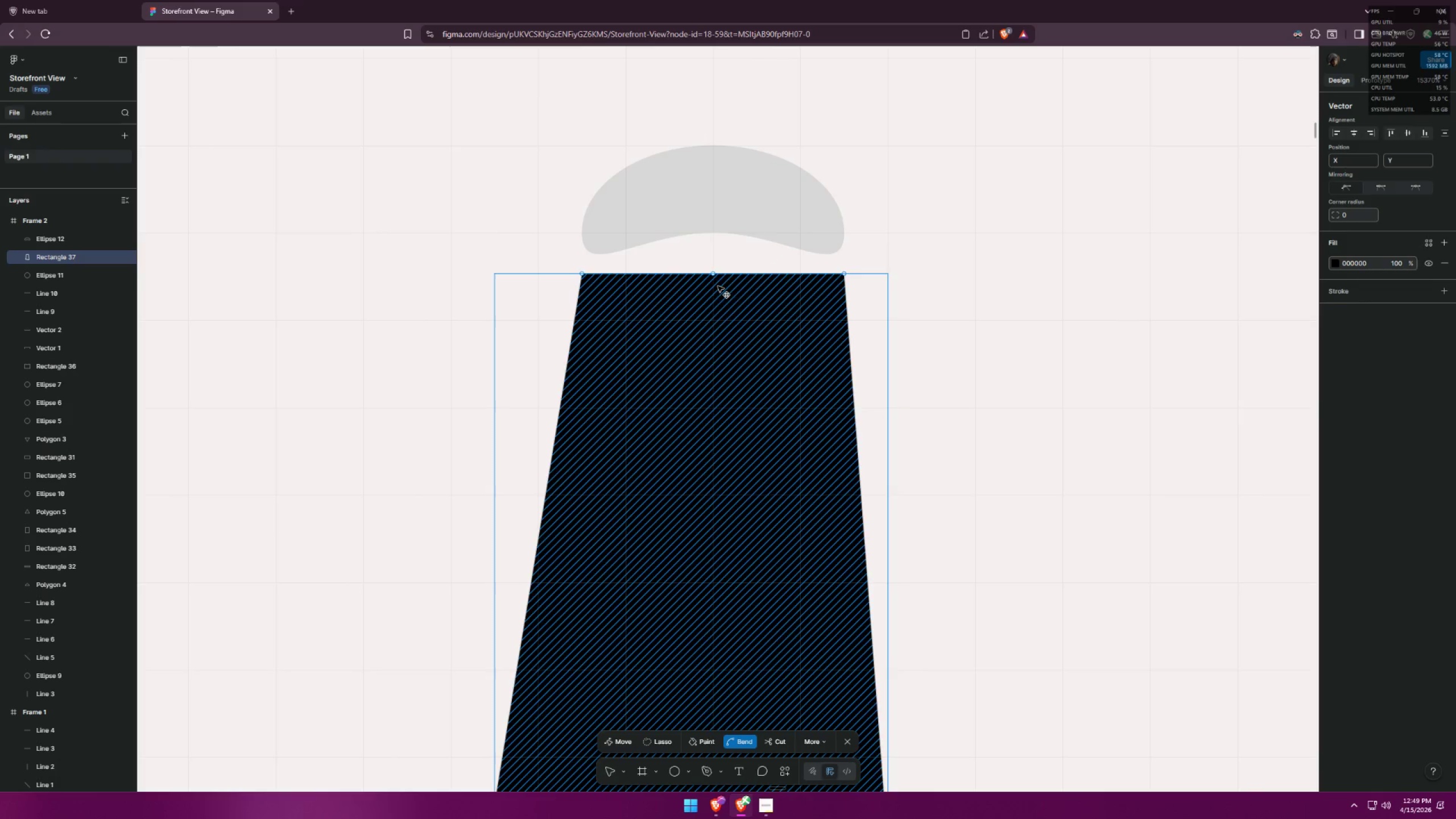 
key(Control+Z)
 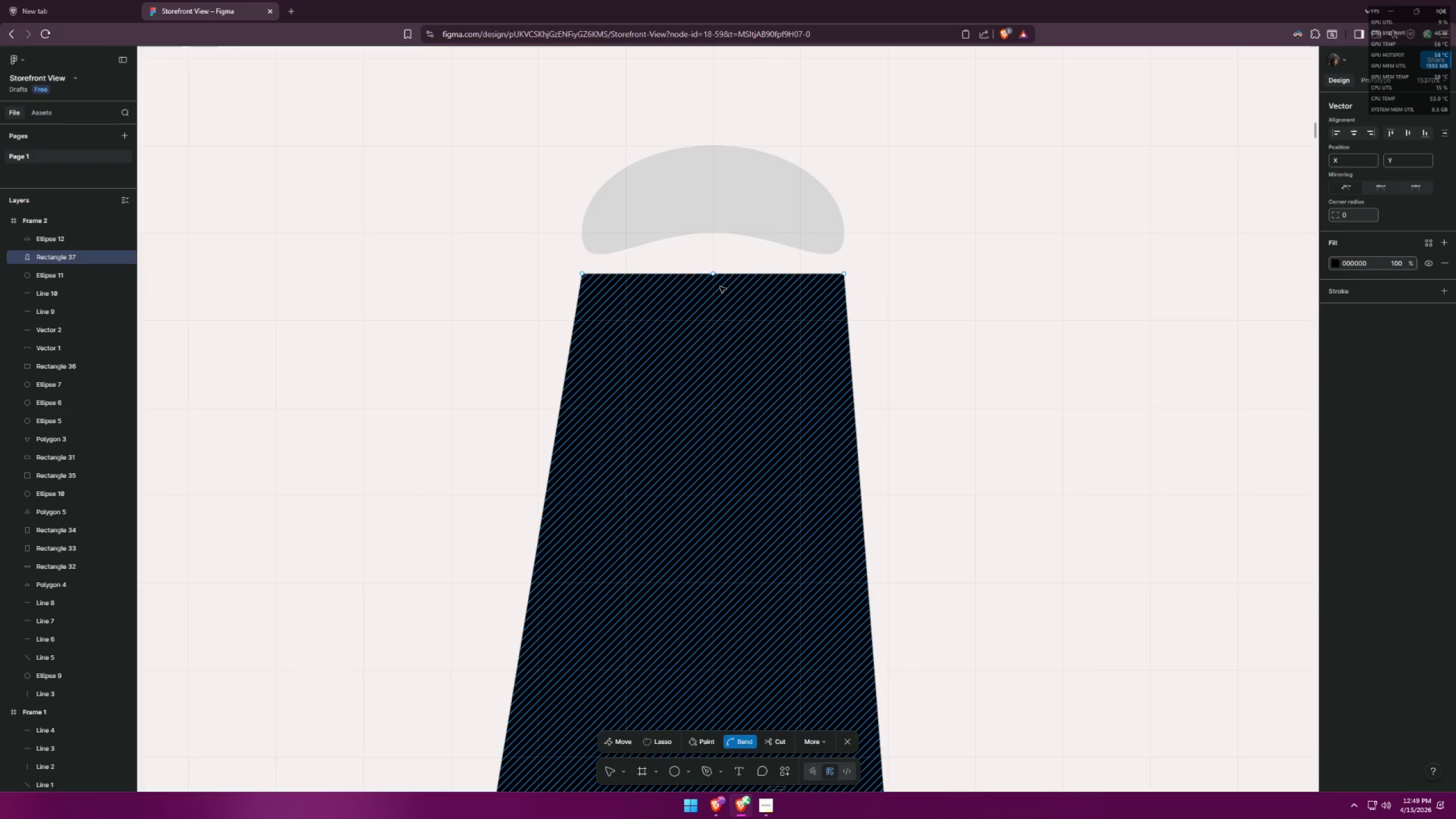 
key(Control+ControlLeft)
 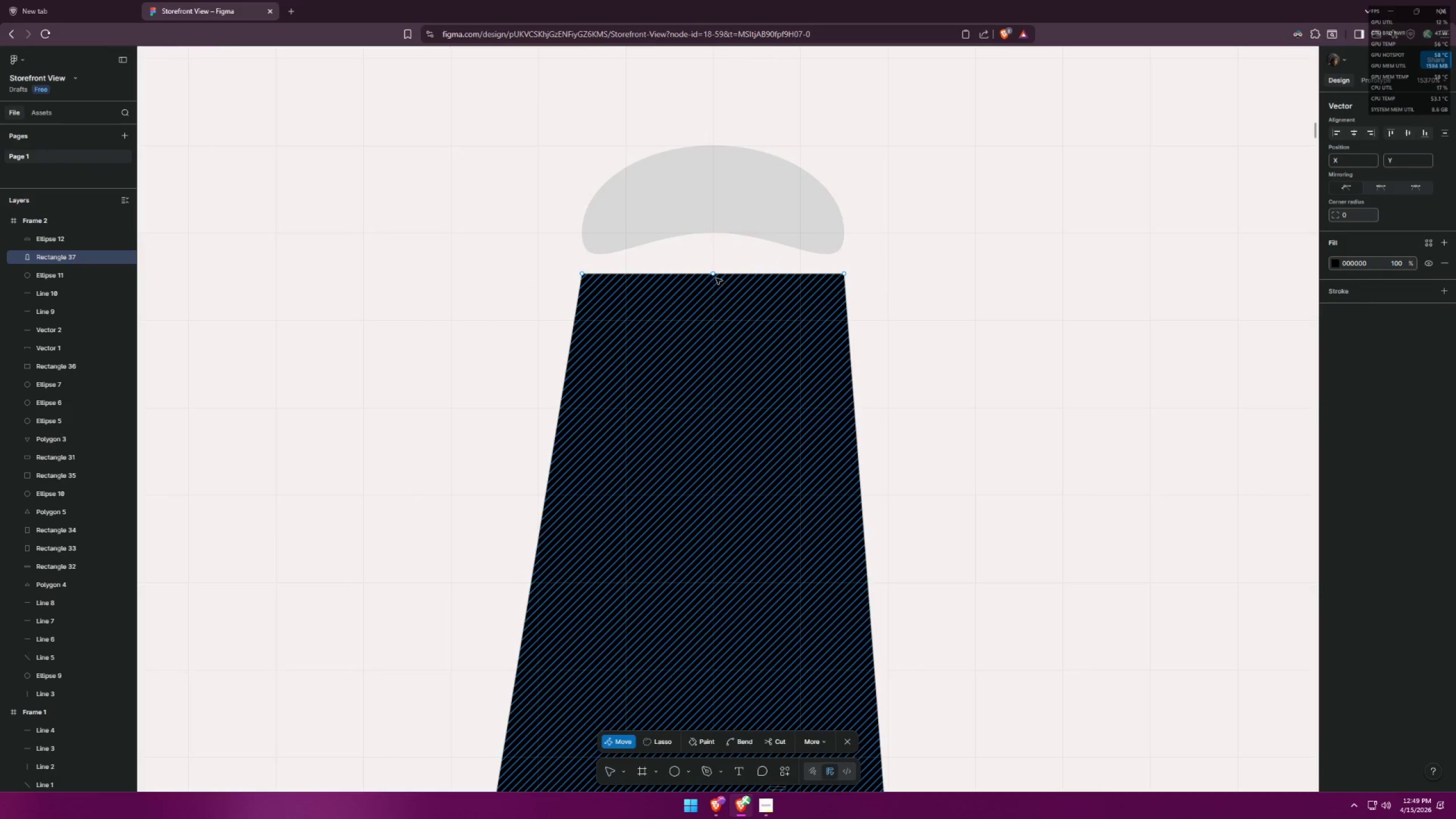 
left_click([714, 276])
 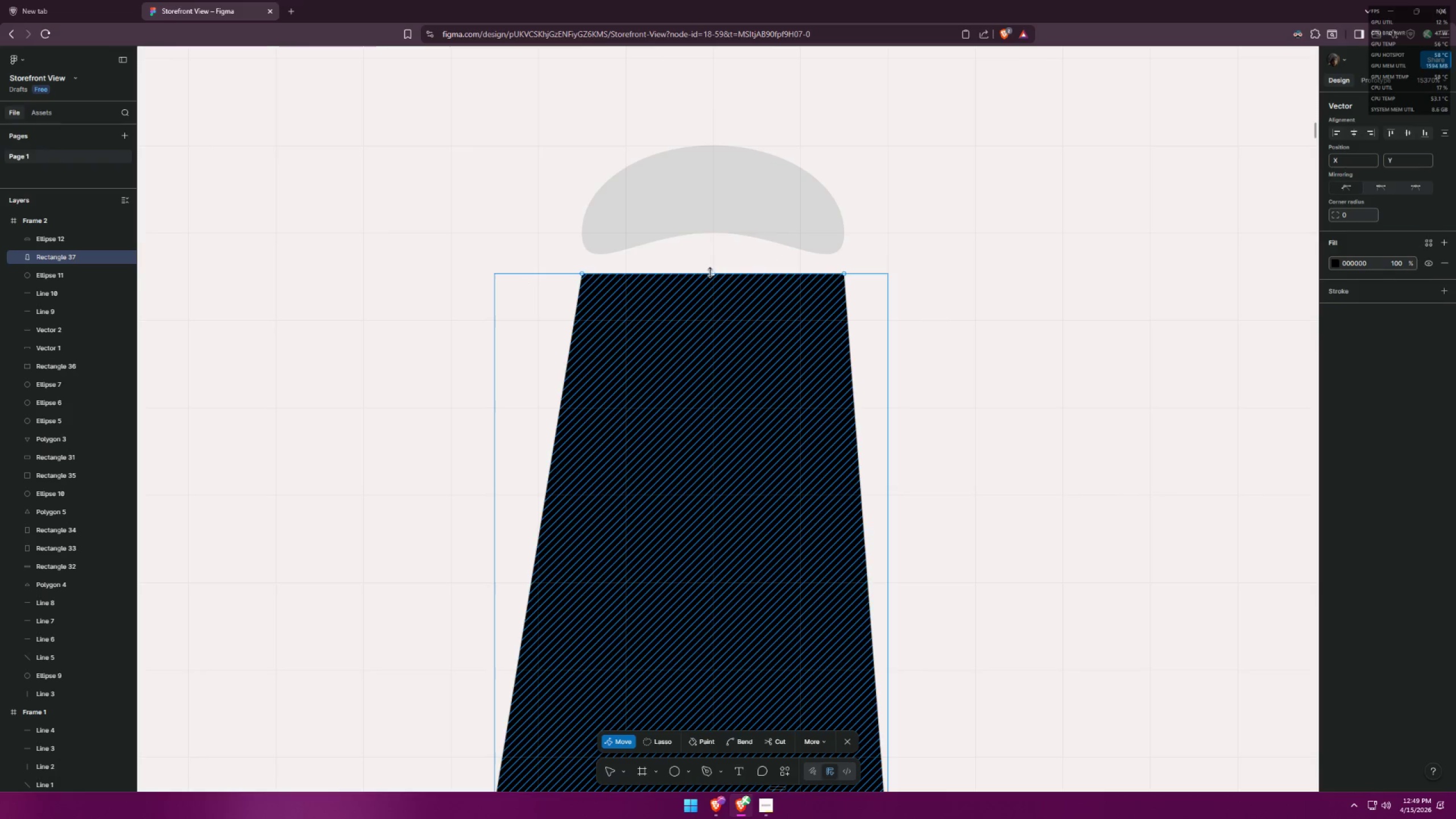 
hold_key(key=ControlLeft, duration=0.31)
 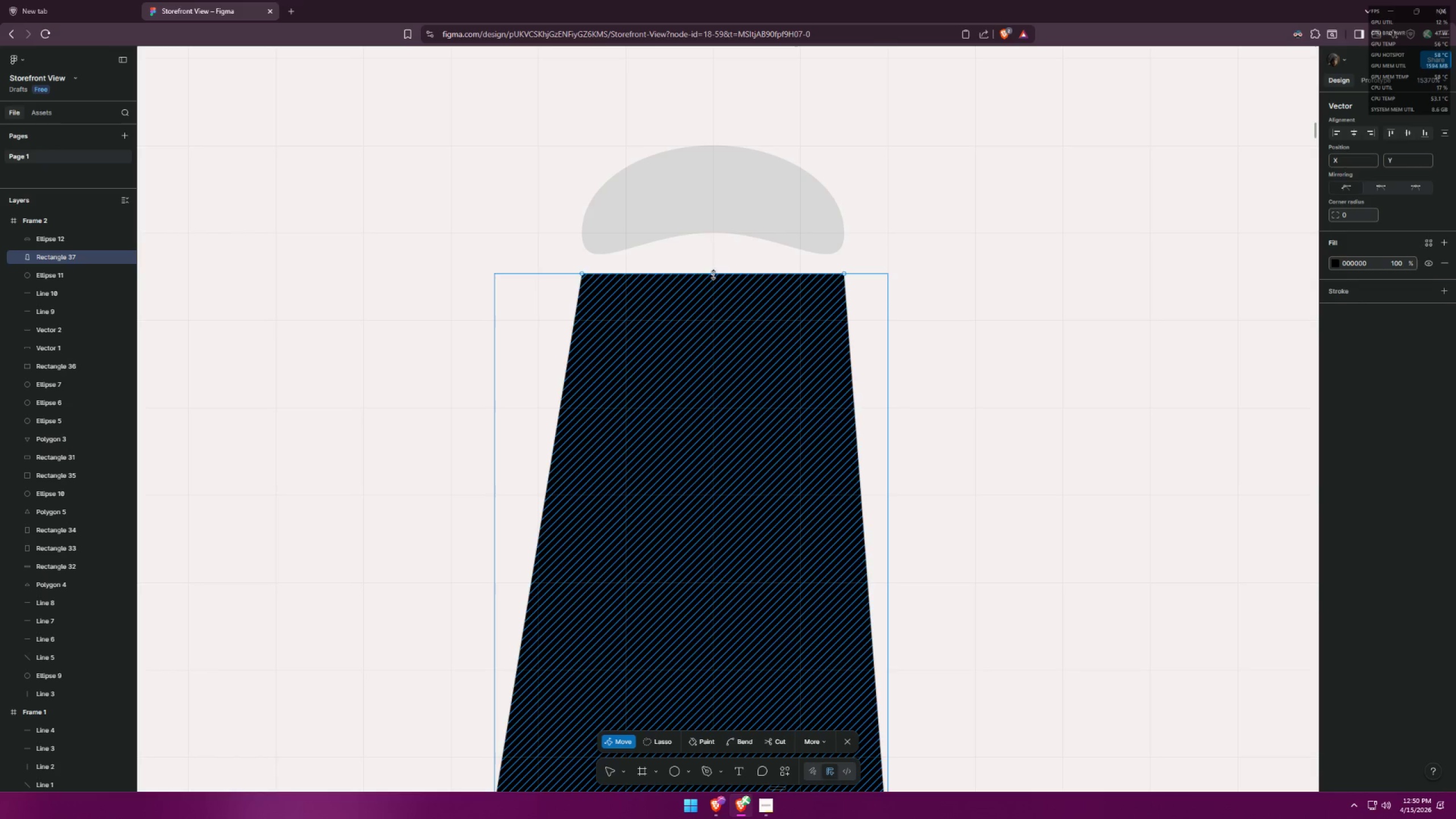 
key(Shift+ShiftLeft)
 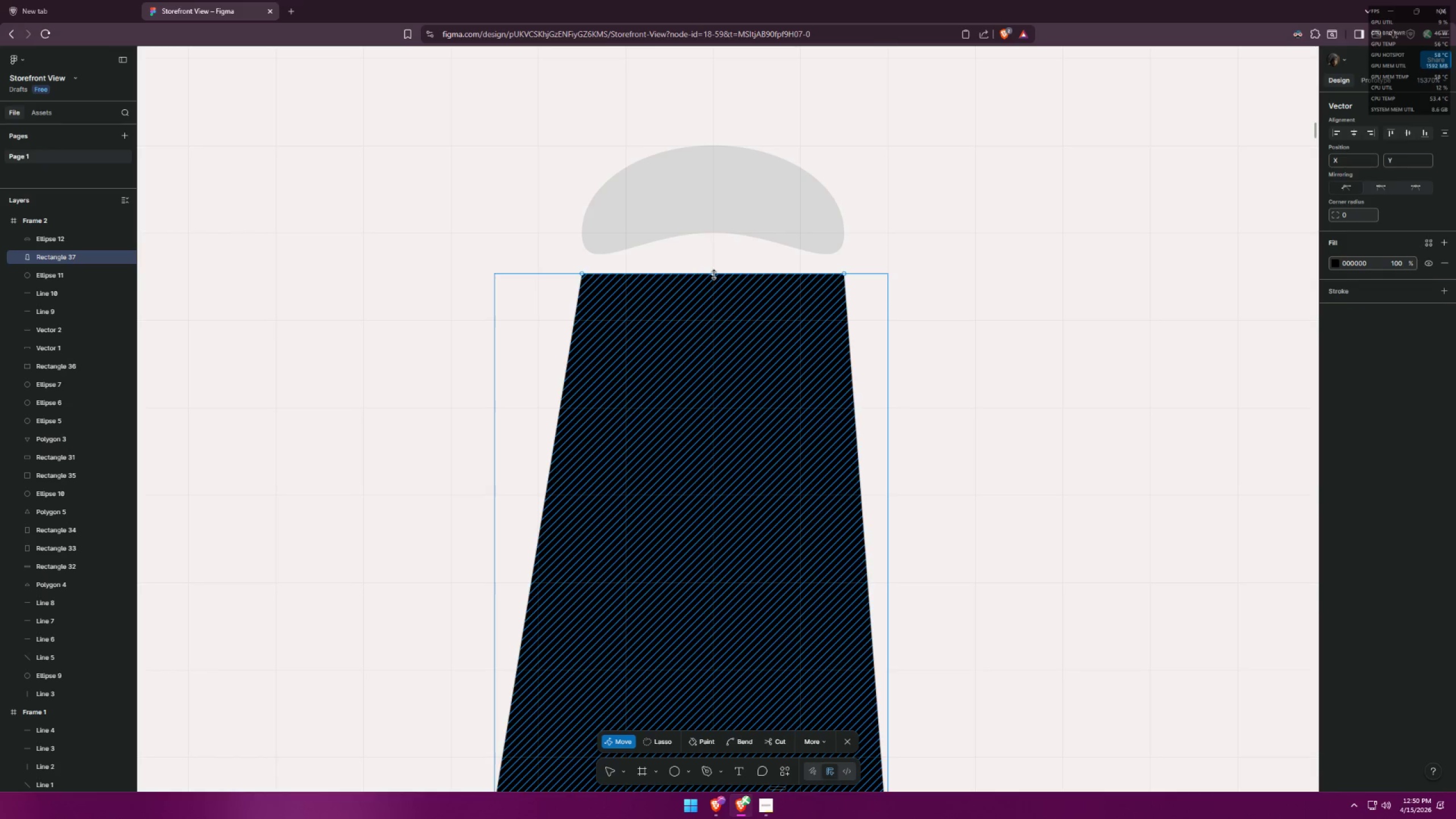 
left_click_drag(start_coordinate=[714, 275], to_coordinate=[712, 295])
 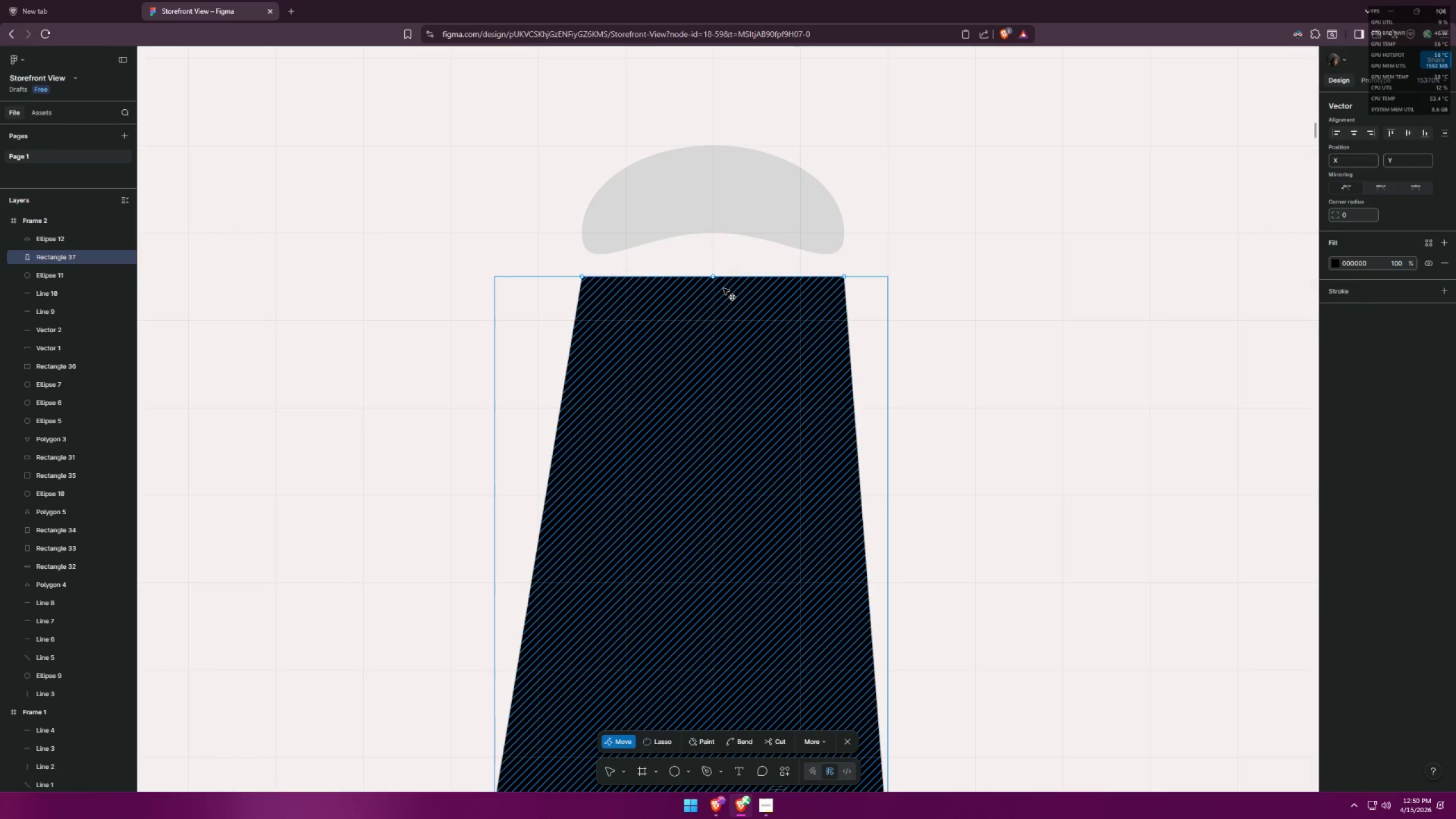 
key(Control+Z)
 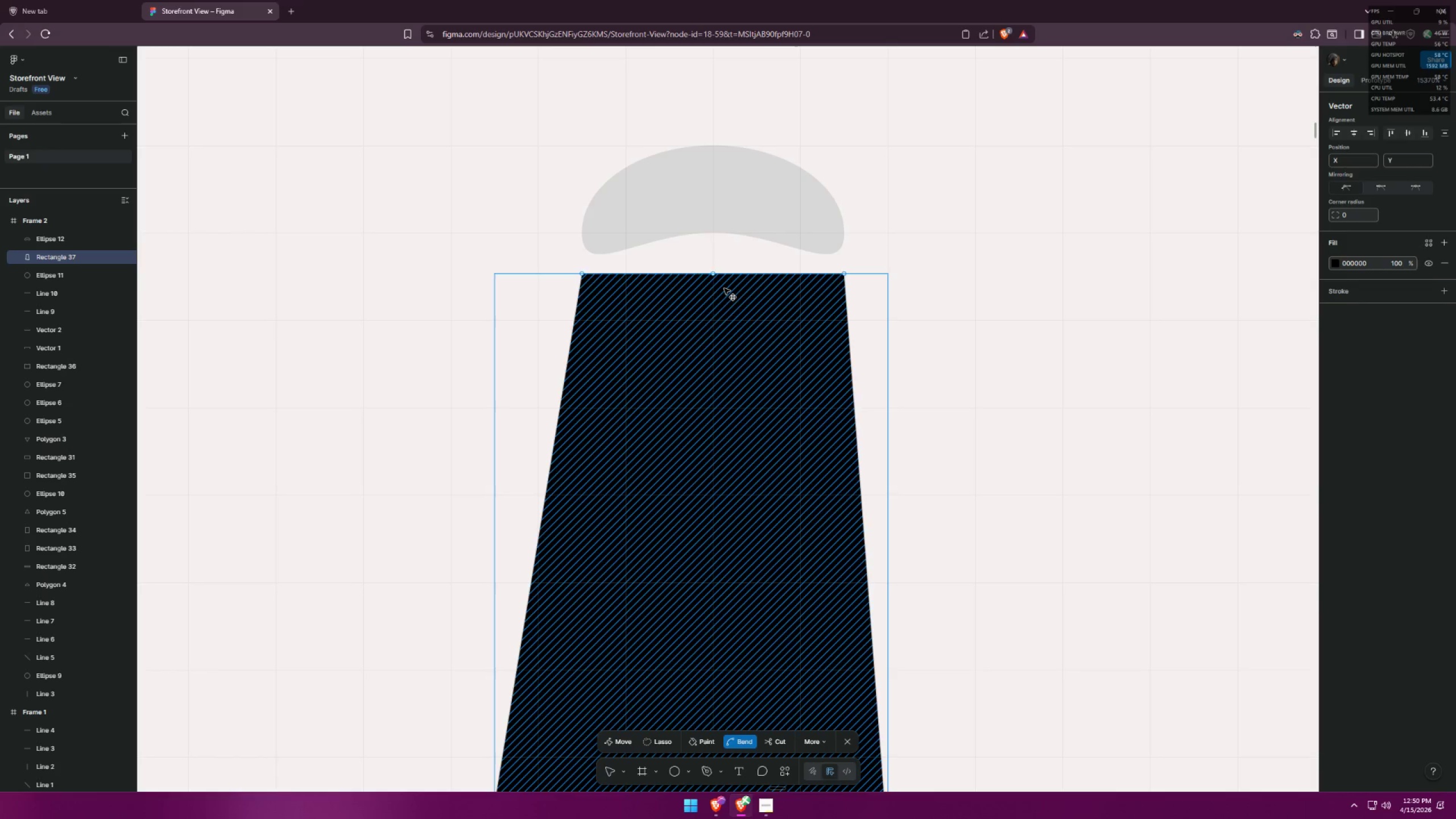 
key(Control+Z)
 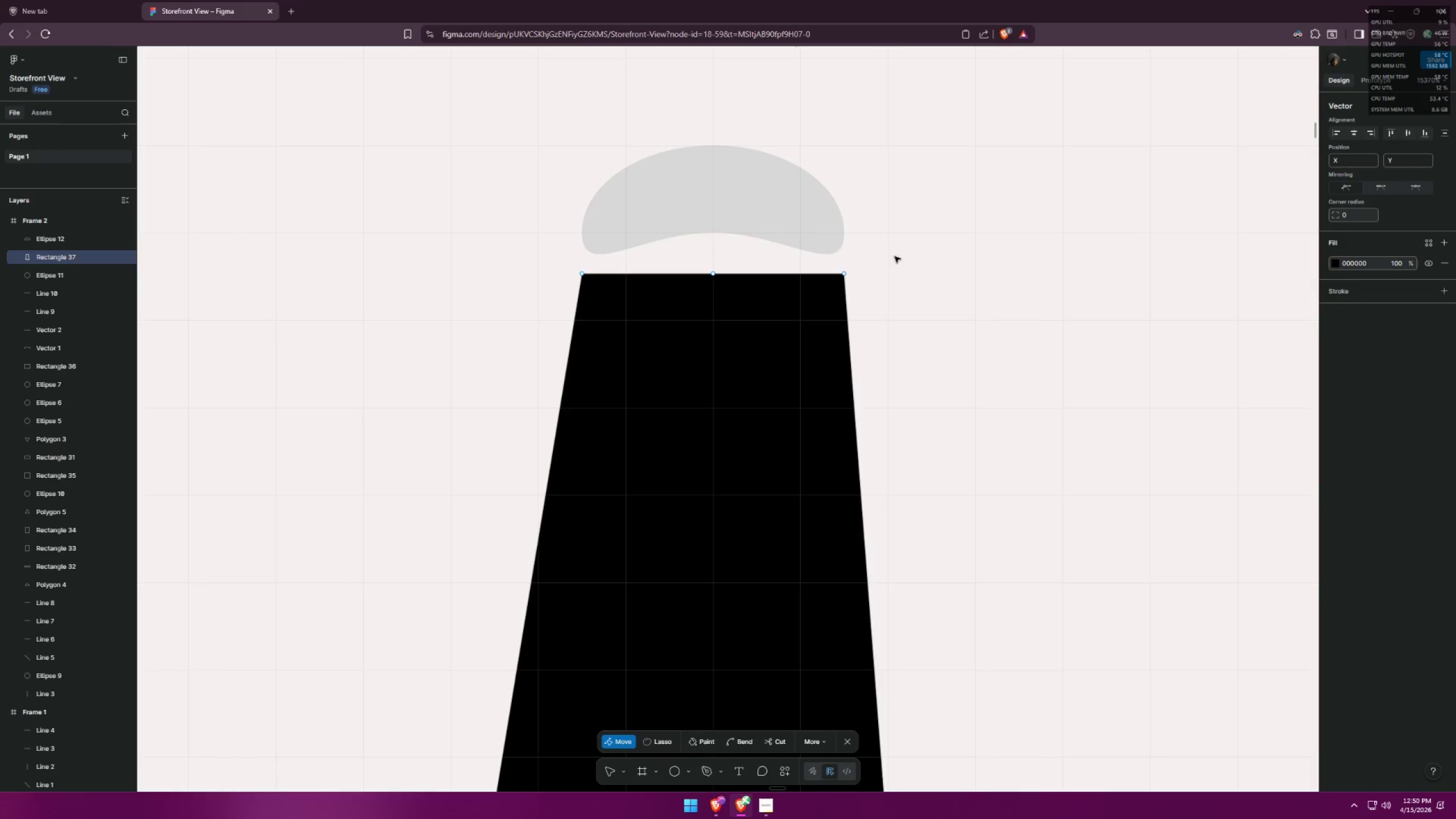 
double_click([731, 218])
 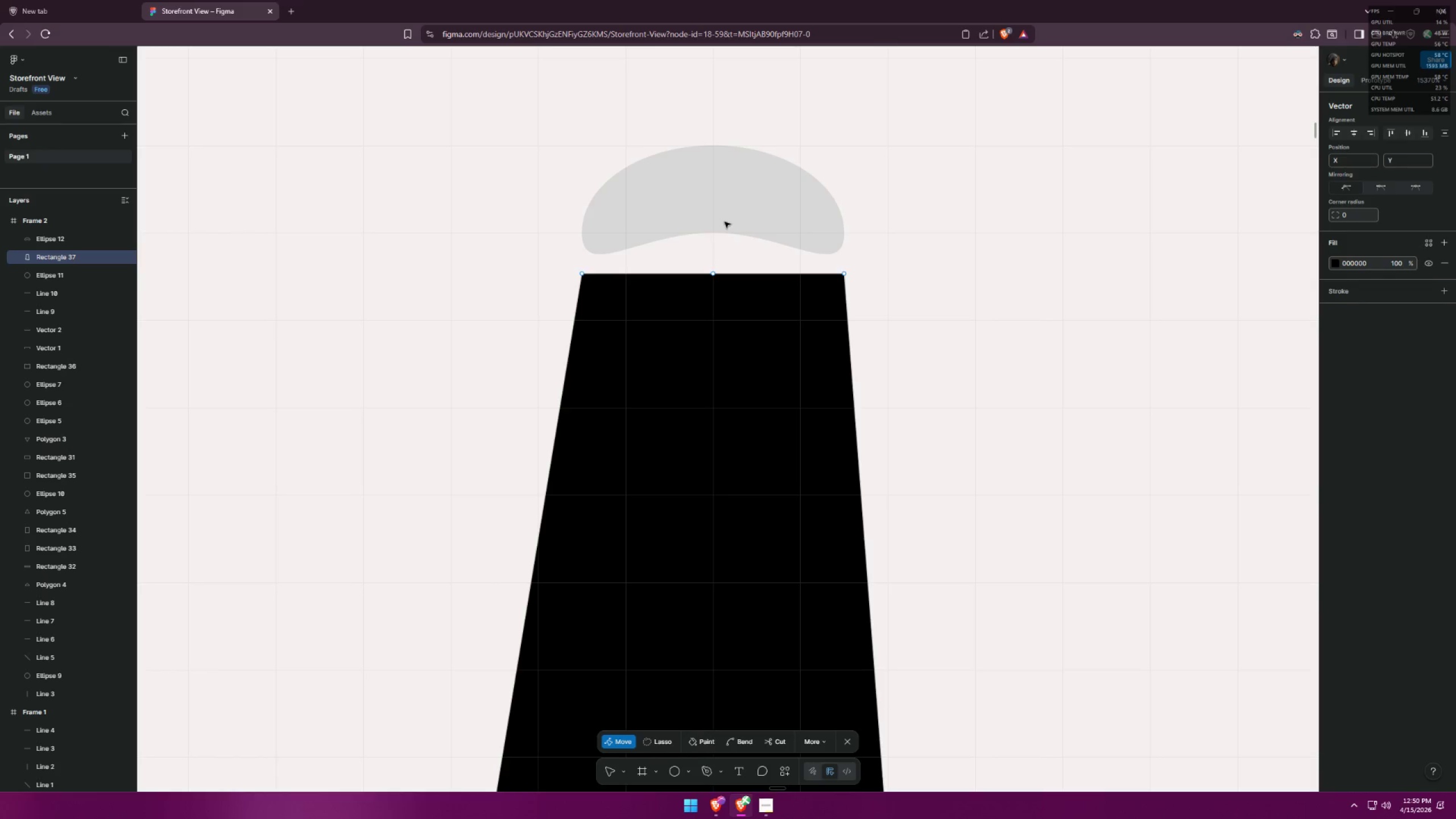 
key(Control+ControlLeft)
 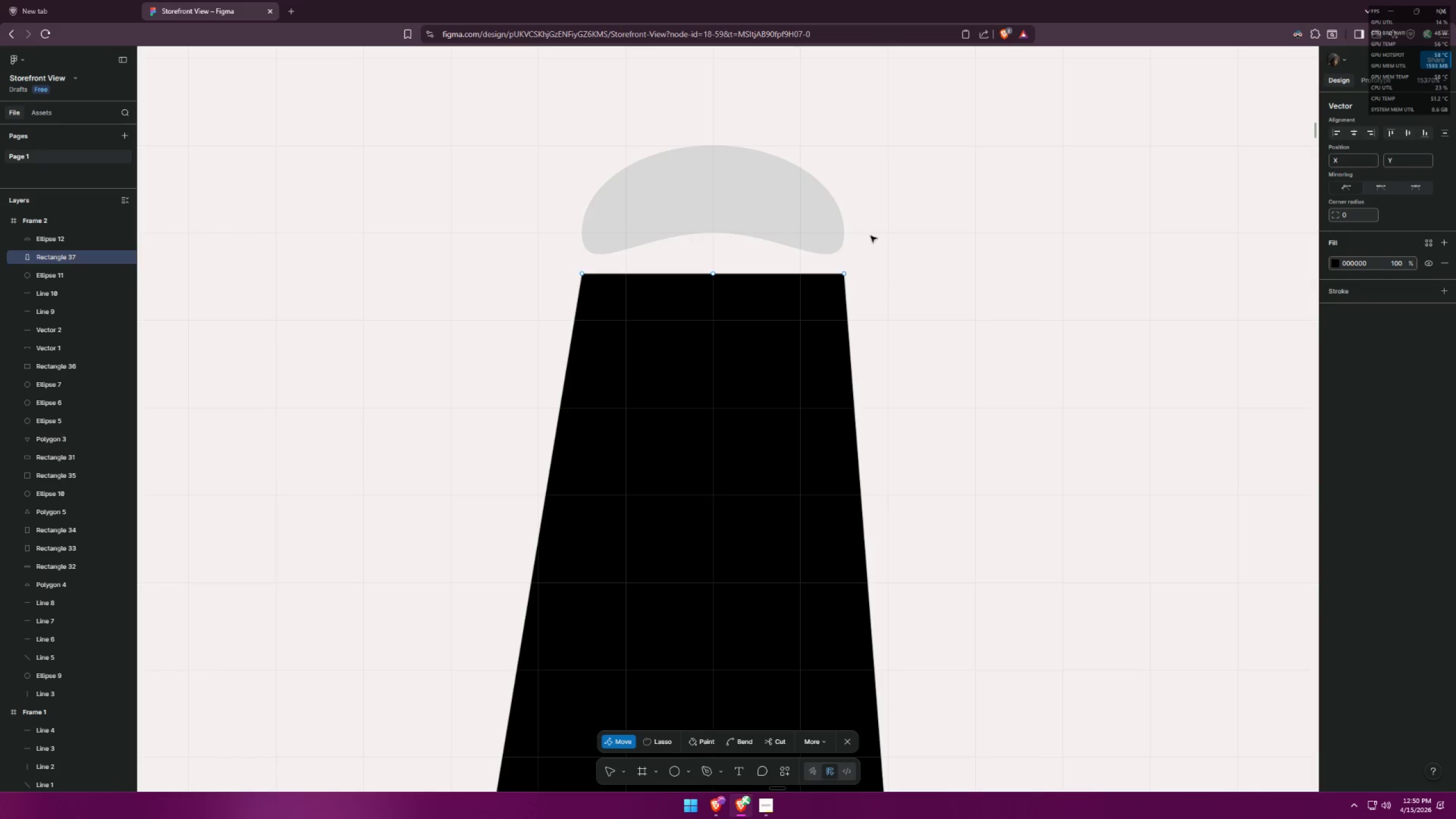 
key(Escape)
 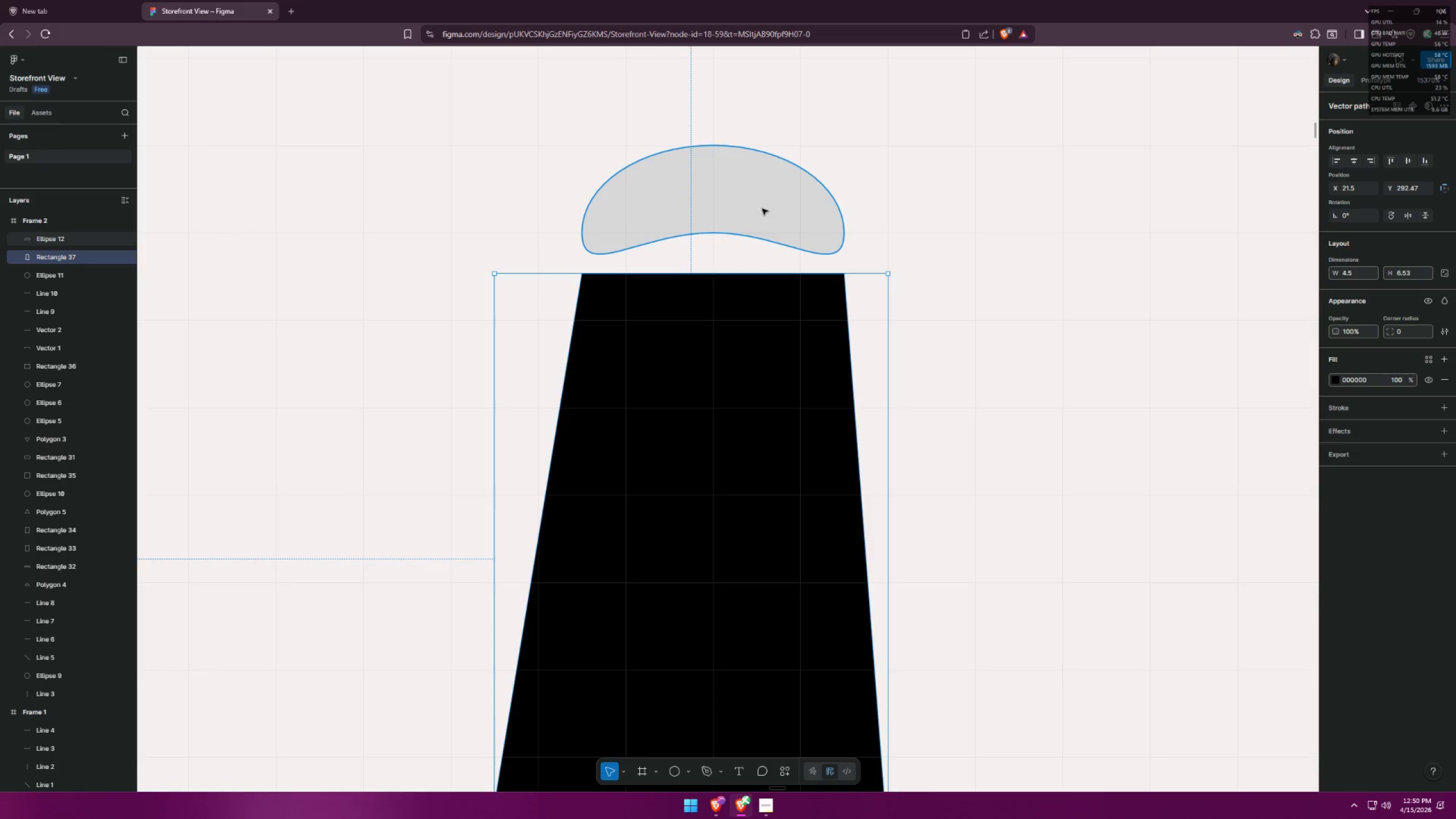 
double_click([759, 207])
 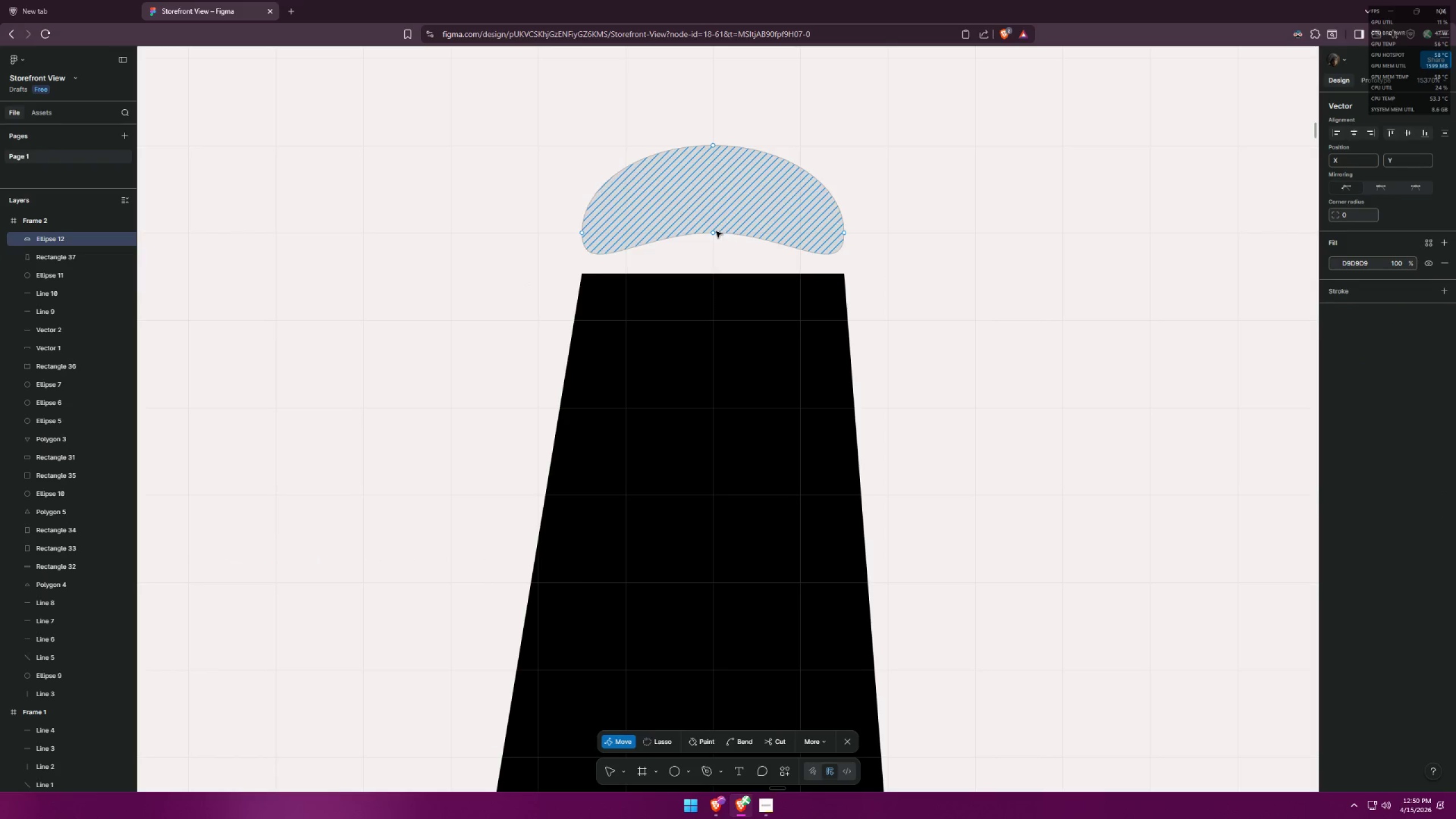 
left_click_drag(start_coordinate=[714, 231], to_coordinate=[717, 238])
 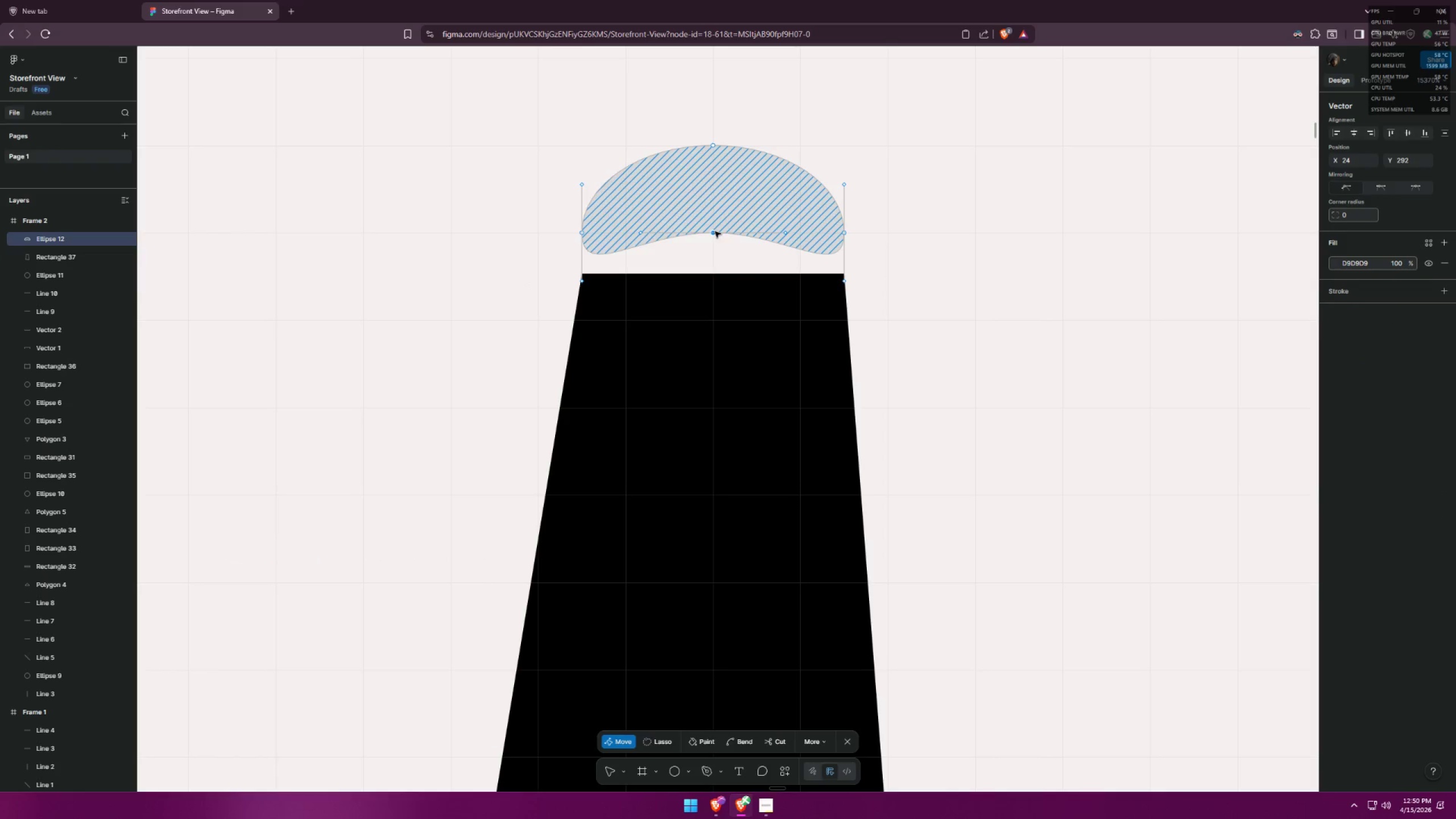 
left_click_drag(start_coordinate=[713, 233], to_coordinate=[714, 251])
 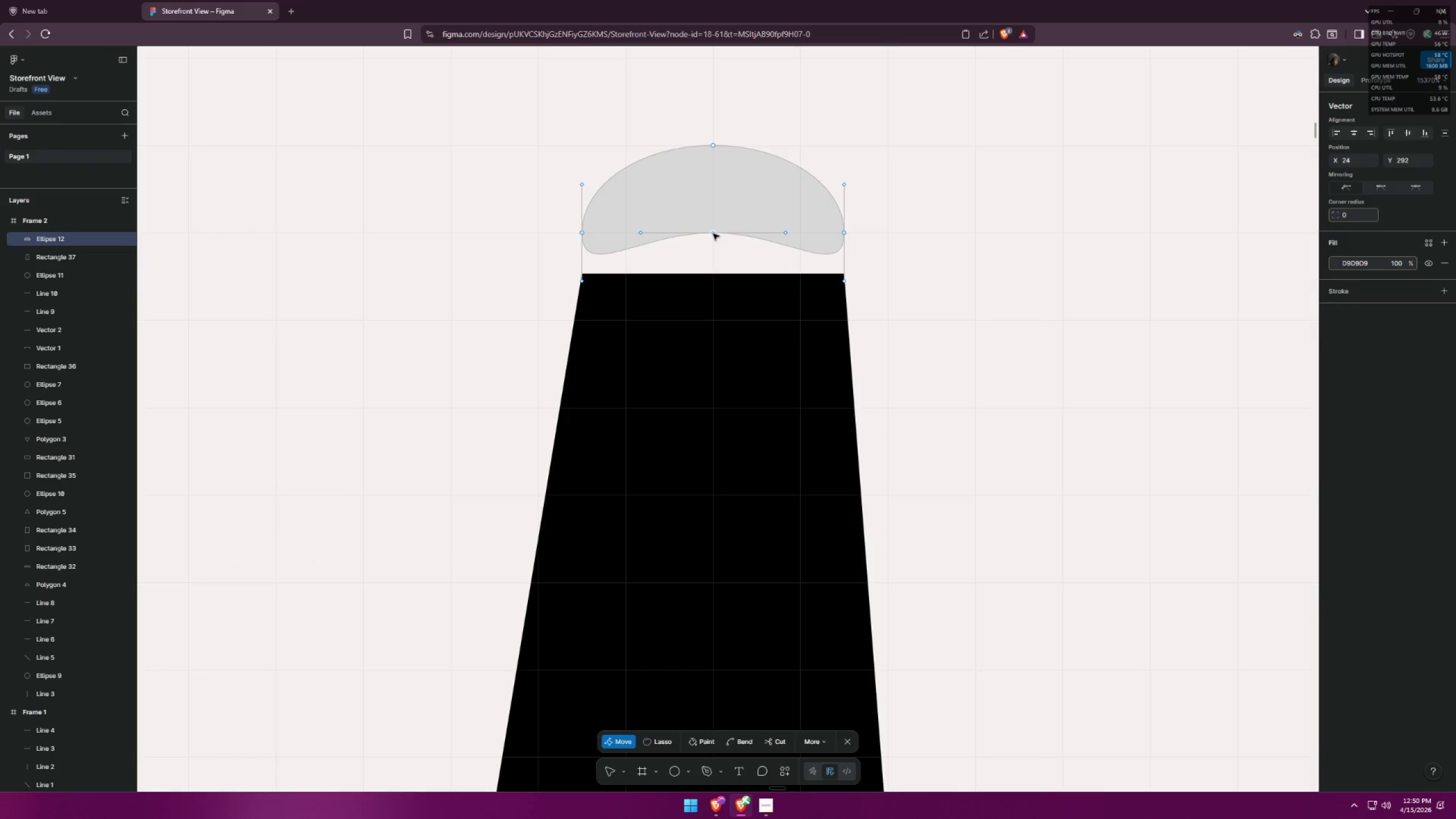 
left_click_drag(start_coordinate=[713, 234], to_coordinate=[715, 249])
 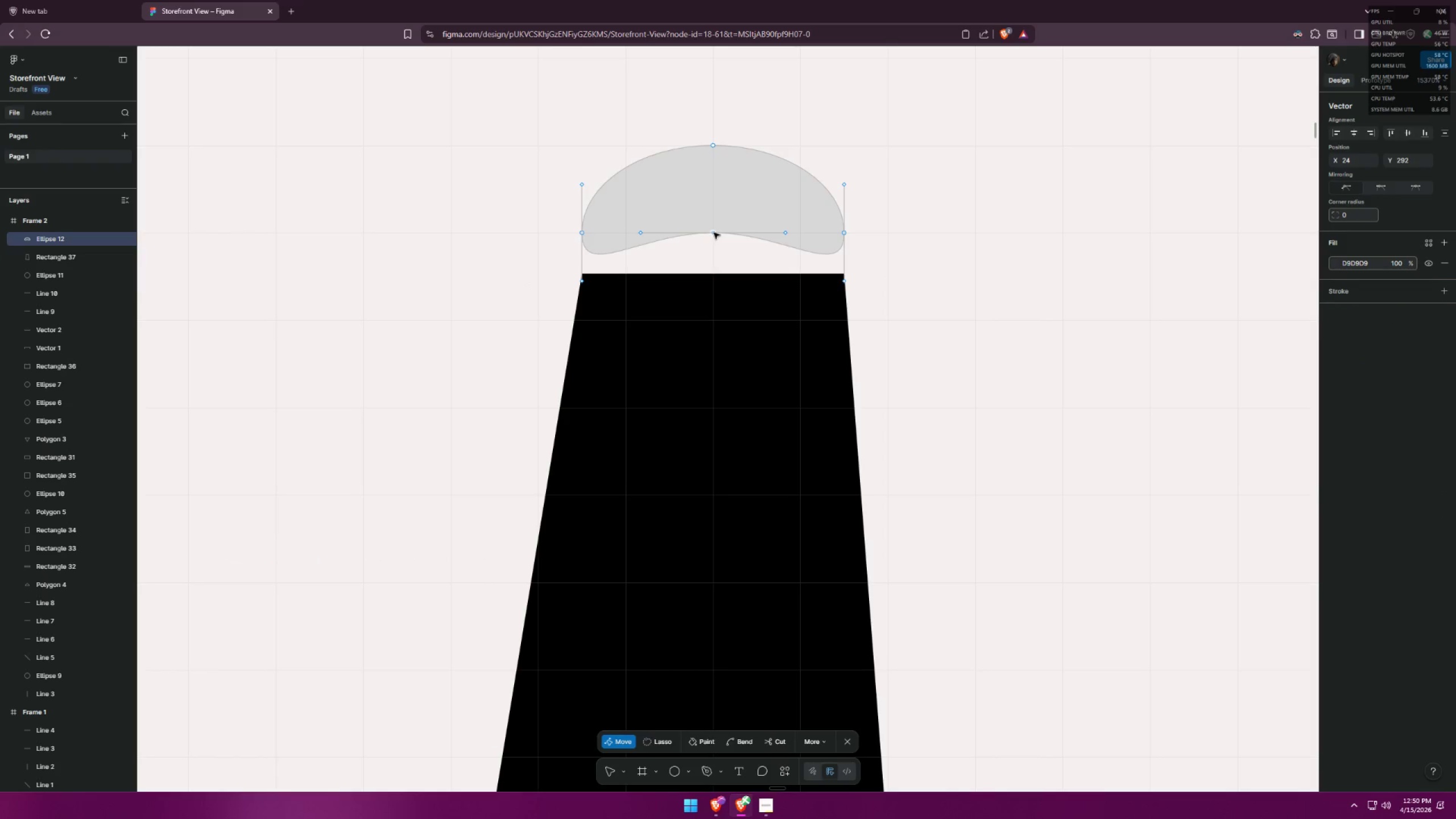 
left_click([714, 233])
 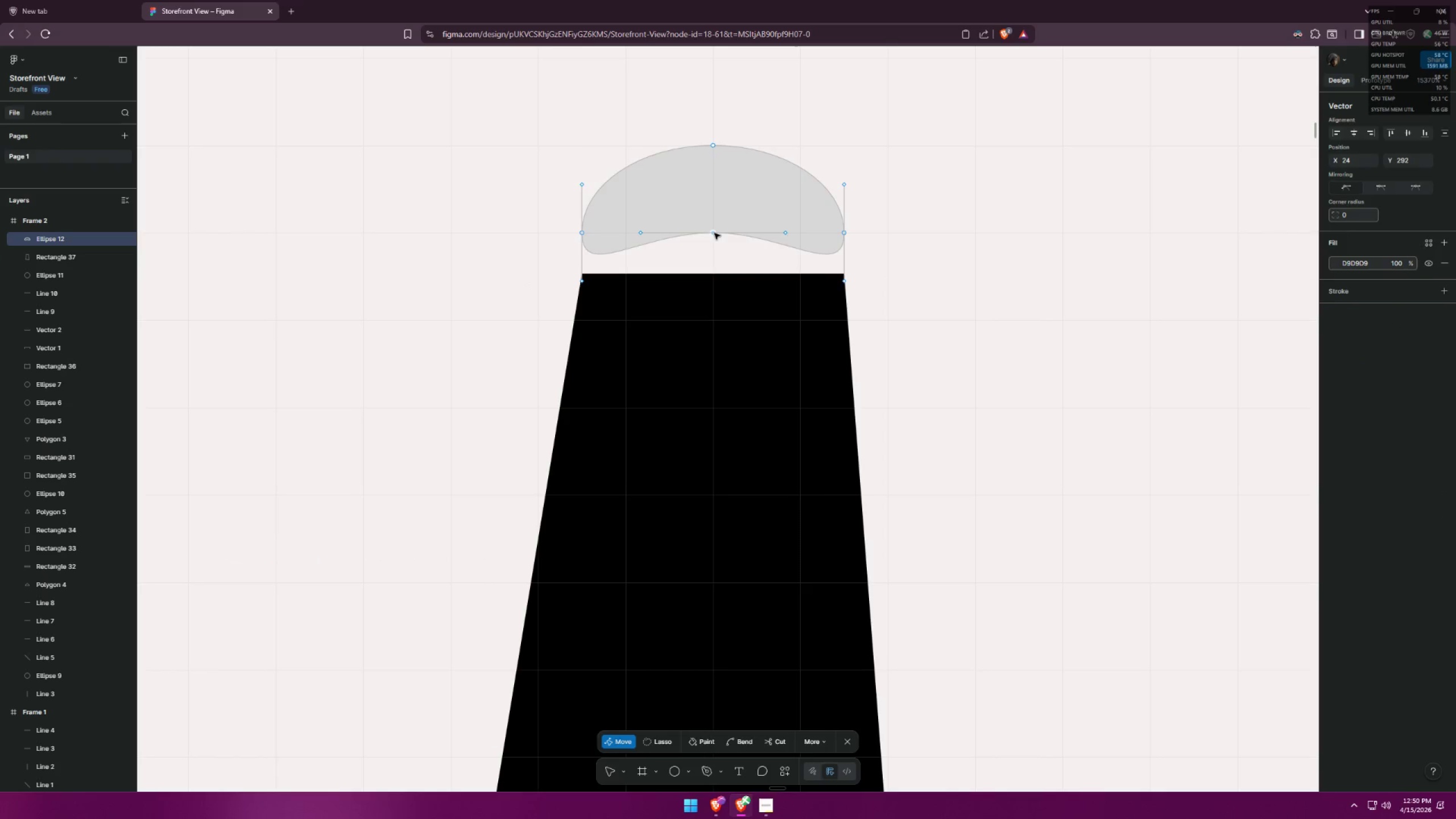 
left_click_drag(start_coordinate=[714, 233], to_coordinate=[718, 243])
 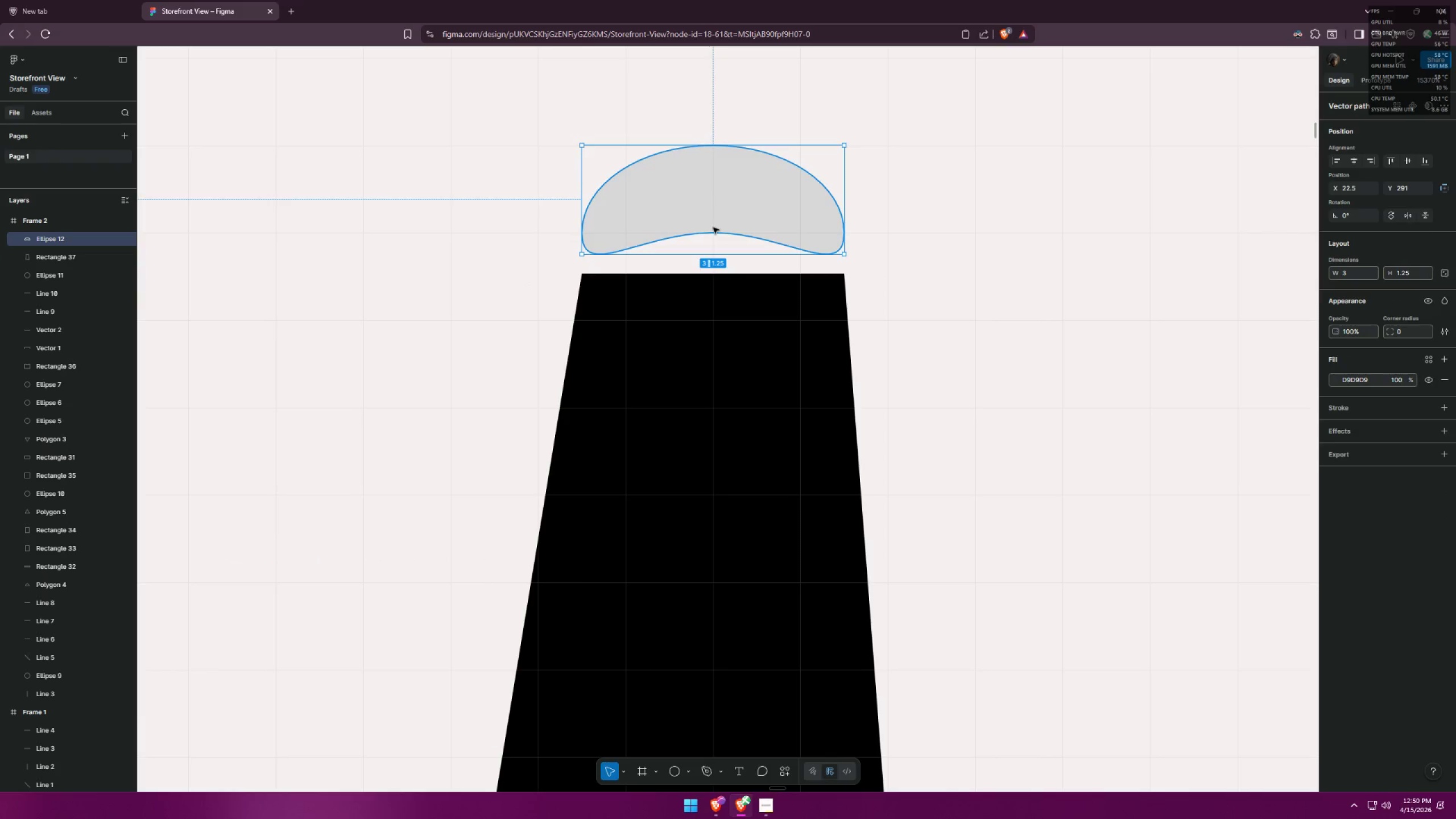 
double_click([713, 228])
 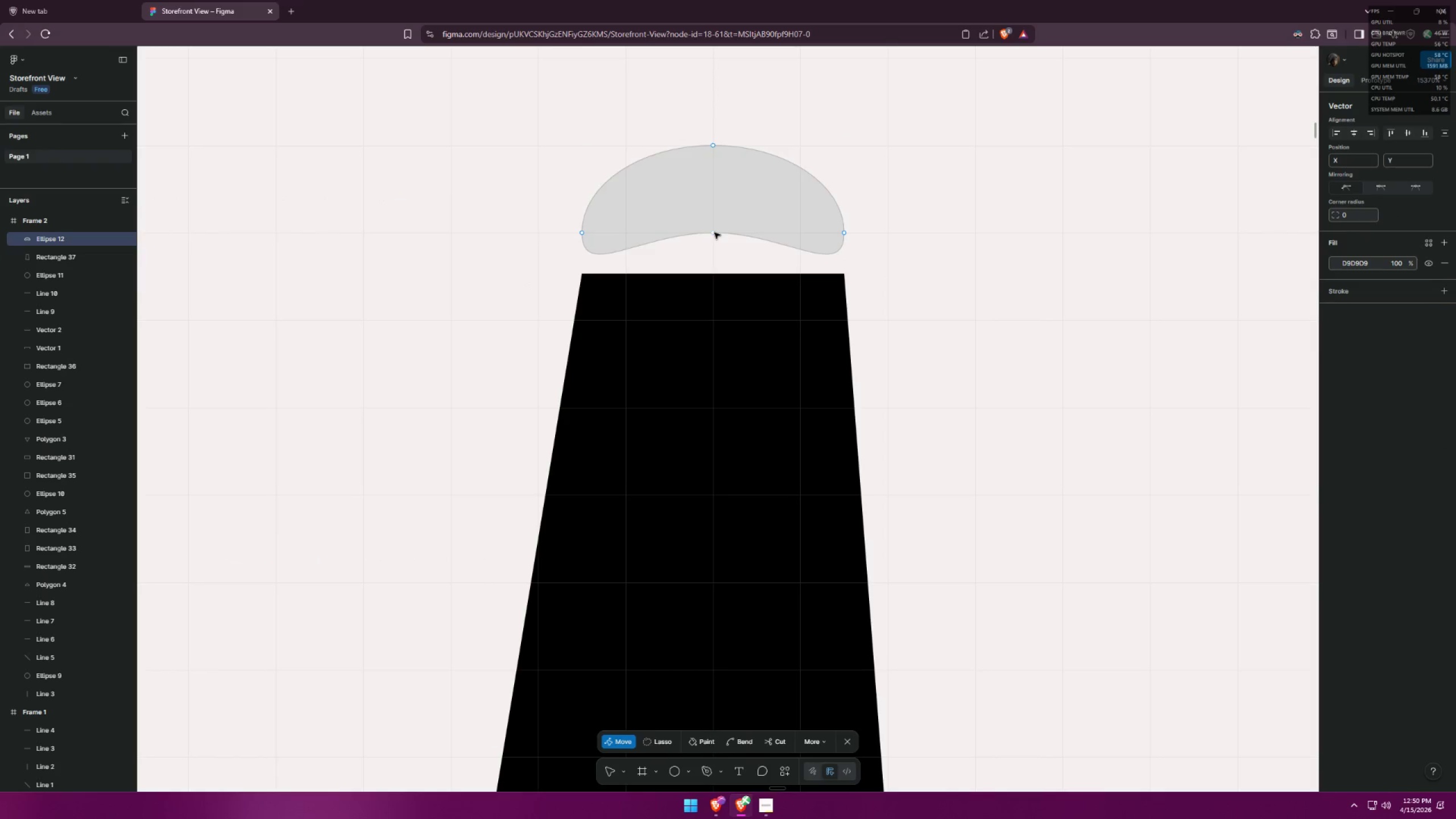 
left_click([714, 236])
 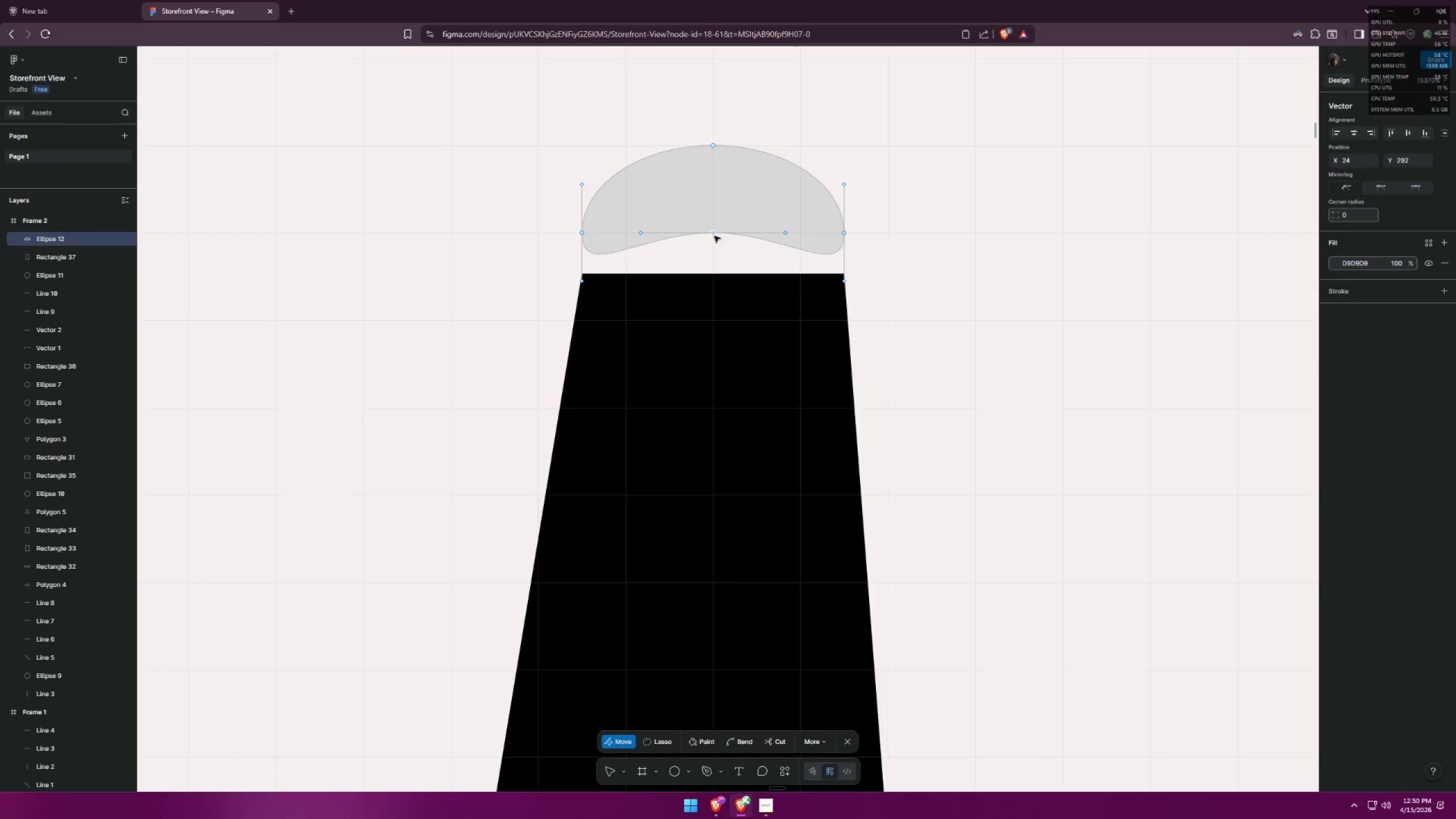 
left_click_drag(start_coordinate=[714, 232], to_coordinate=[715, 241])
 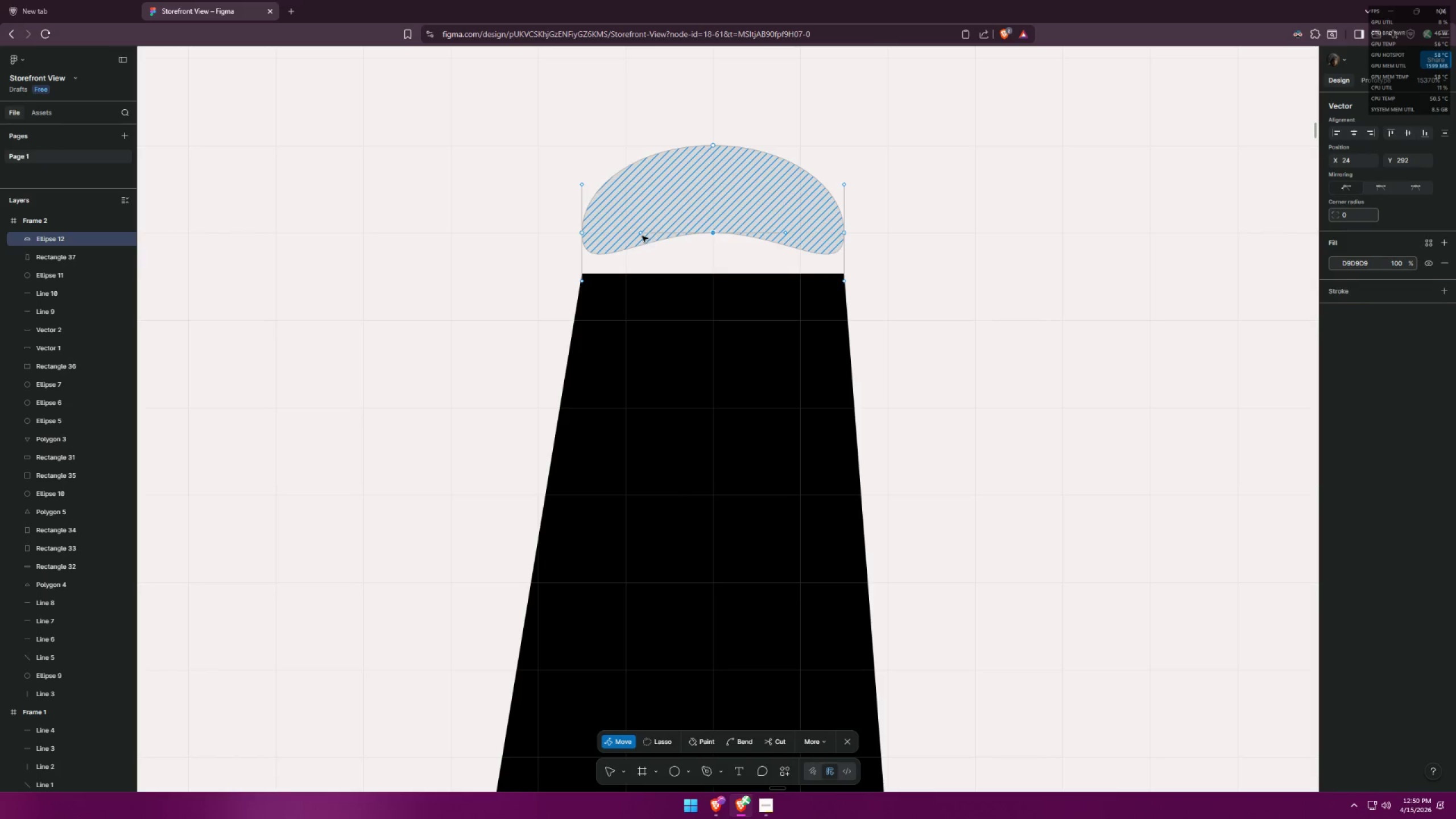 
left_click_drag(start_coordinate=[641, 235], to_coordinate=[640, 257])
 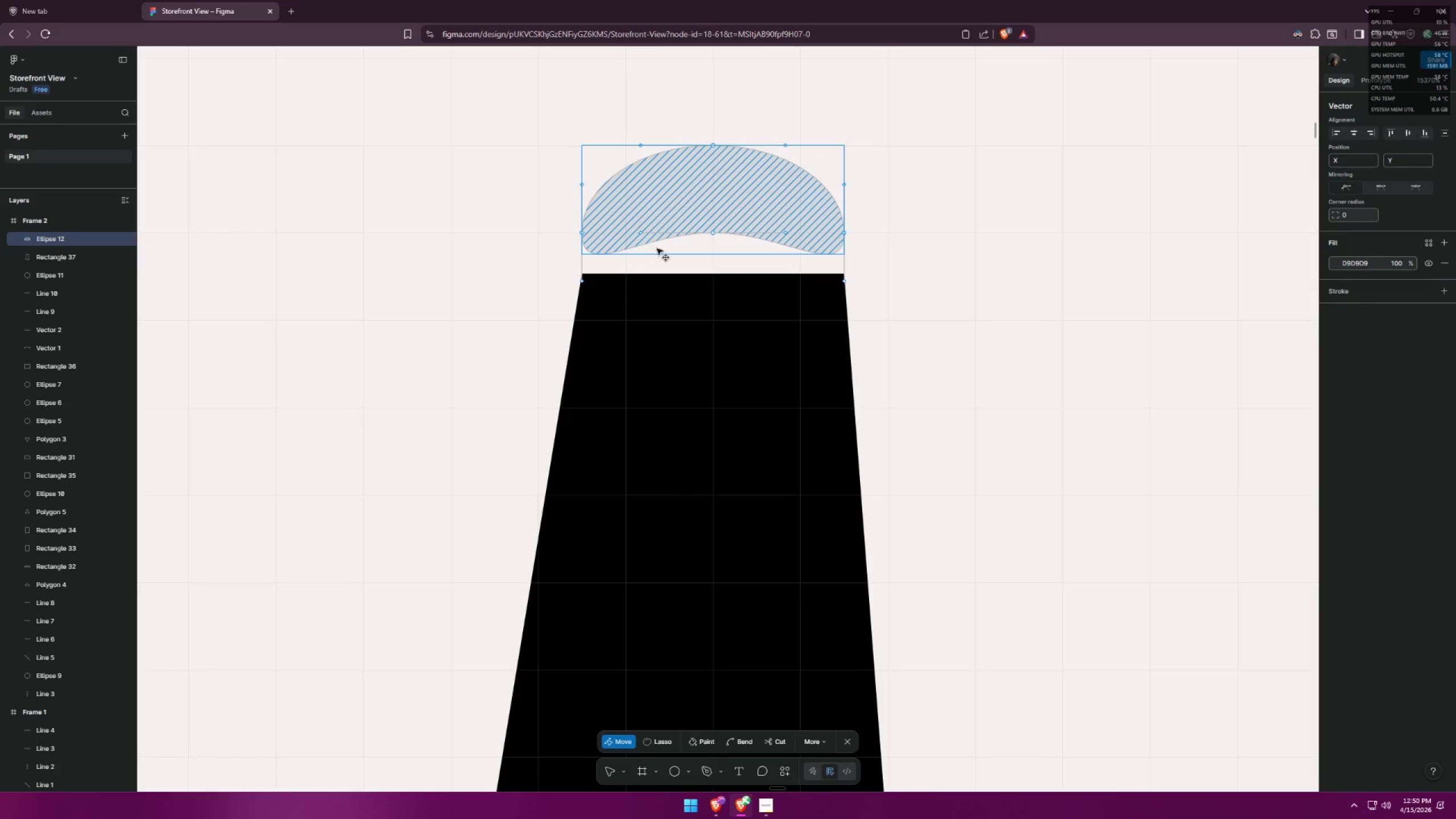 
key(Control+Z)
 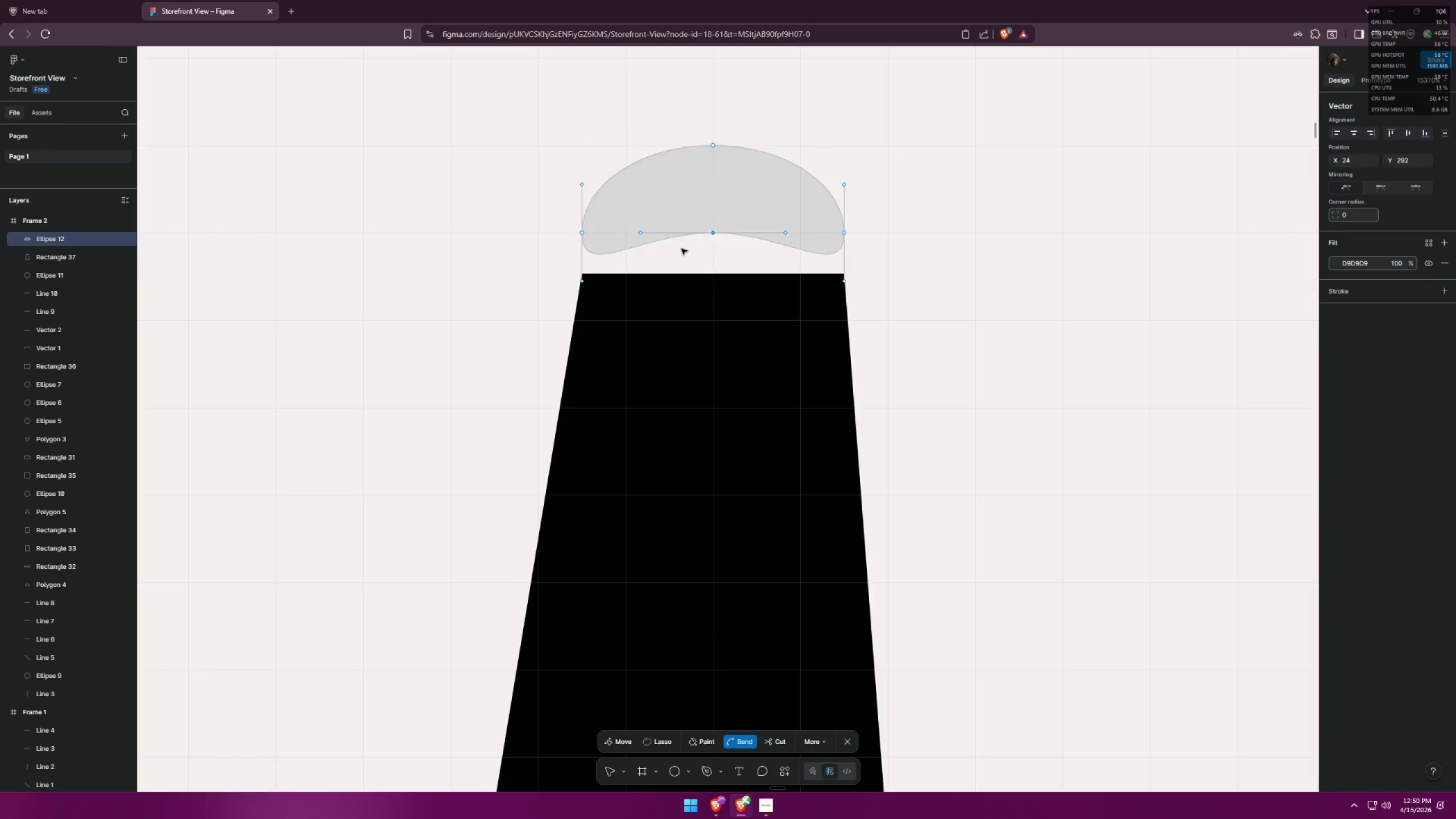 
key(Control+Z)
 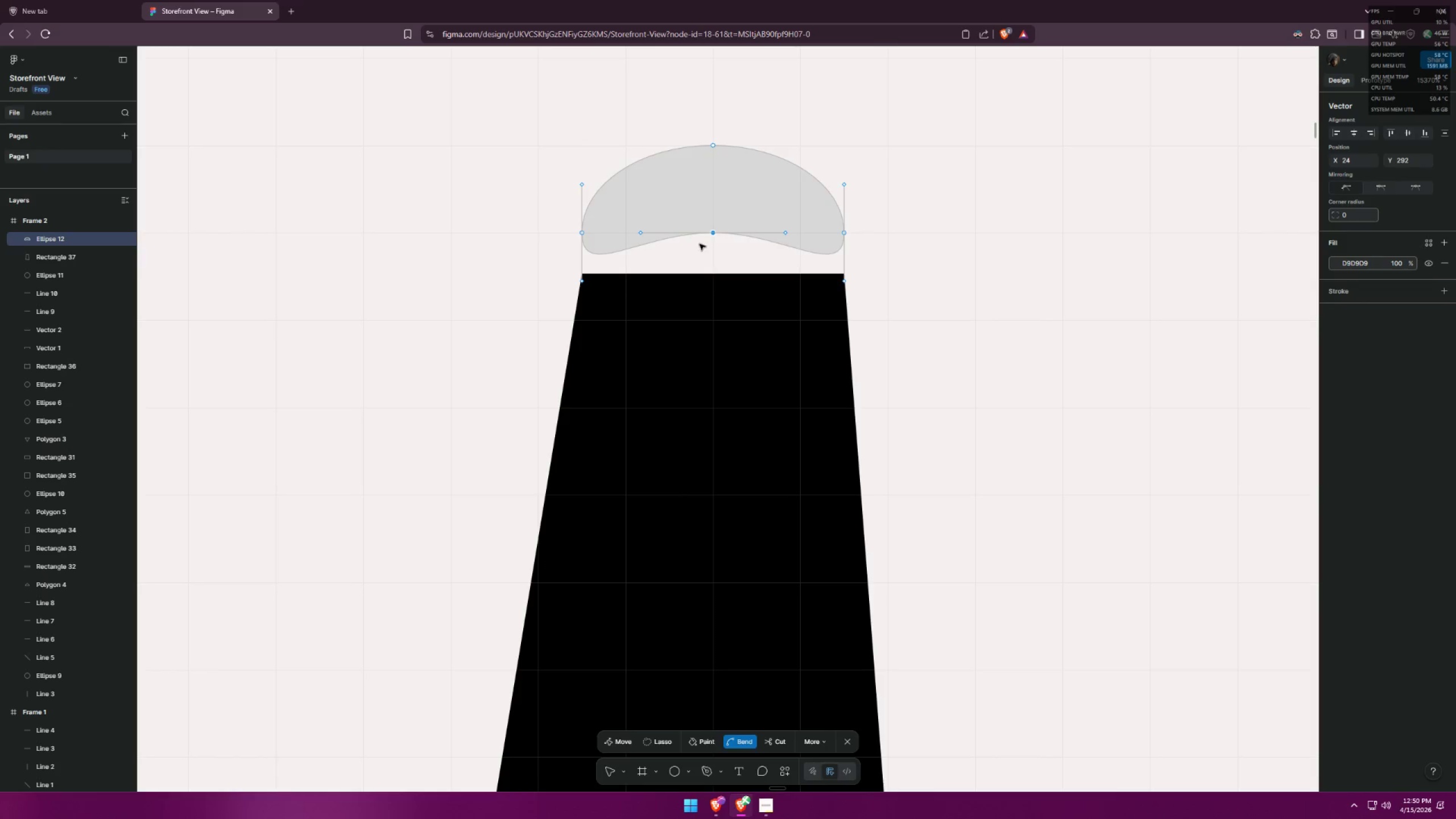 
key(Control+Z)
 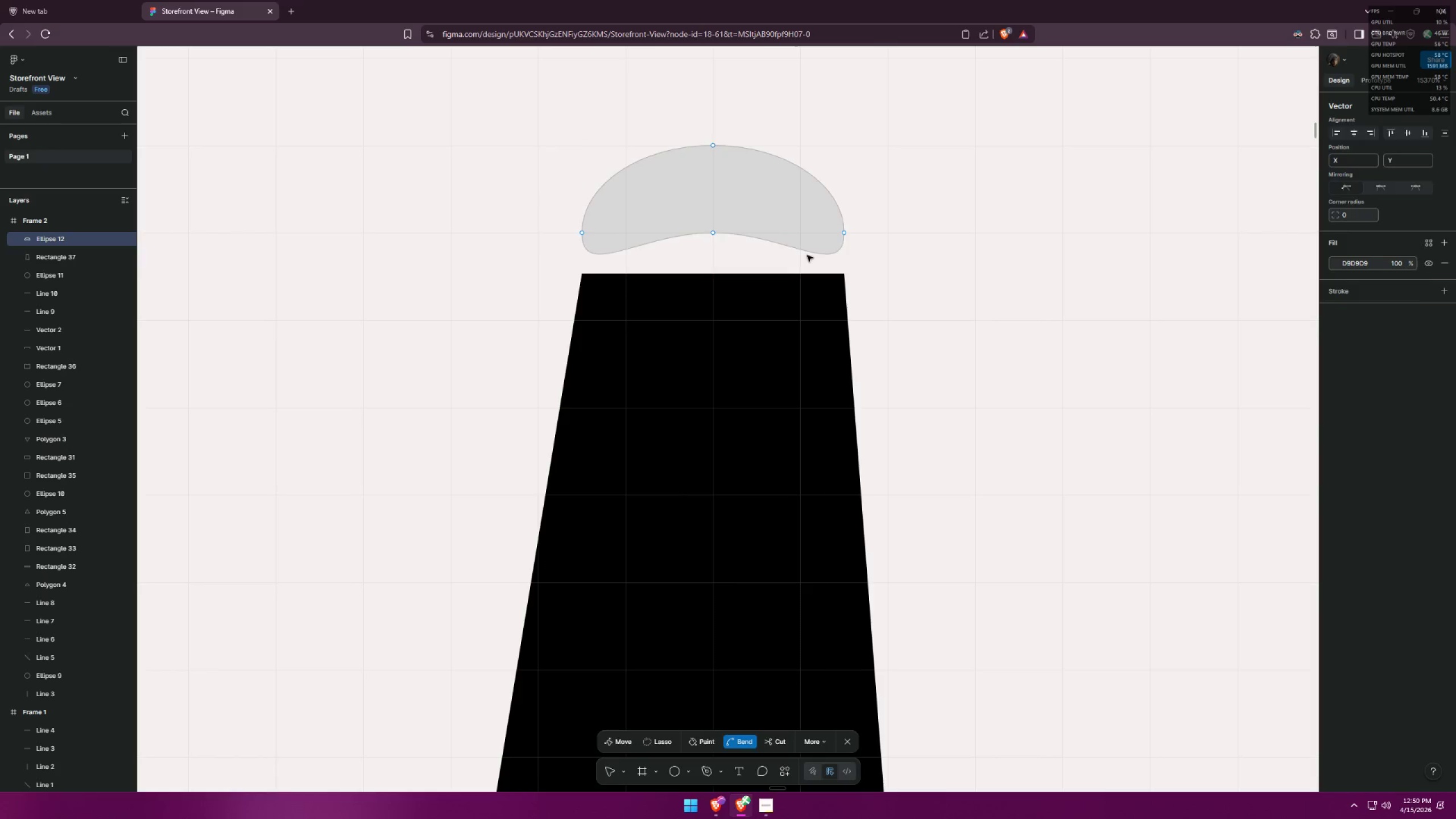 
key(Control+Z)
 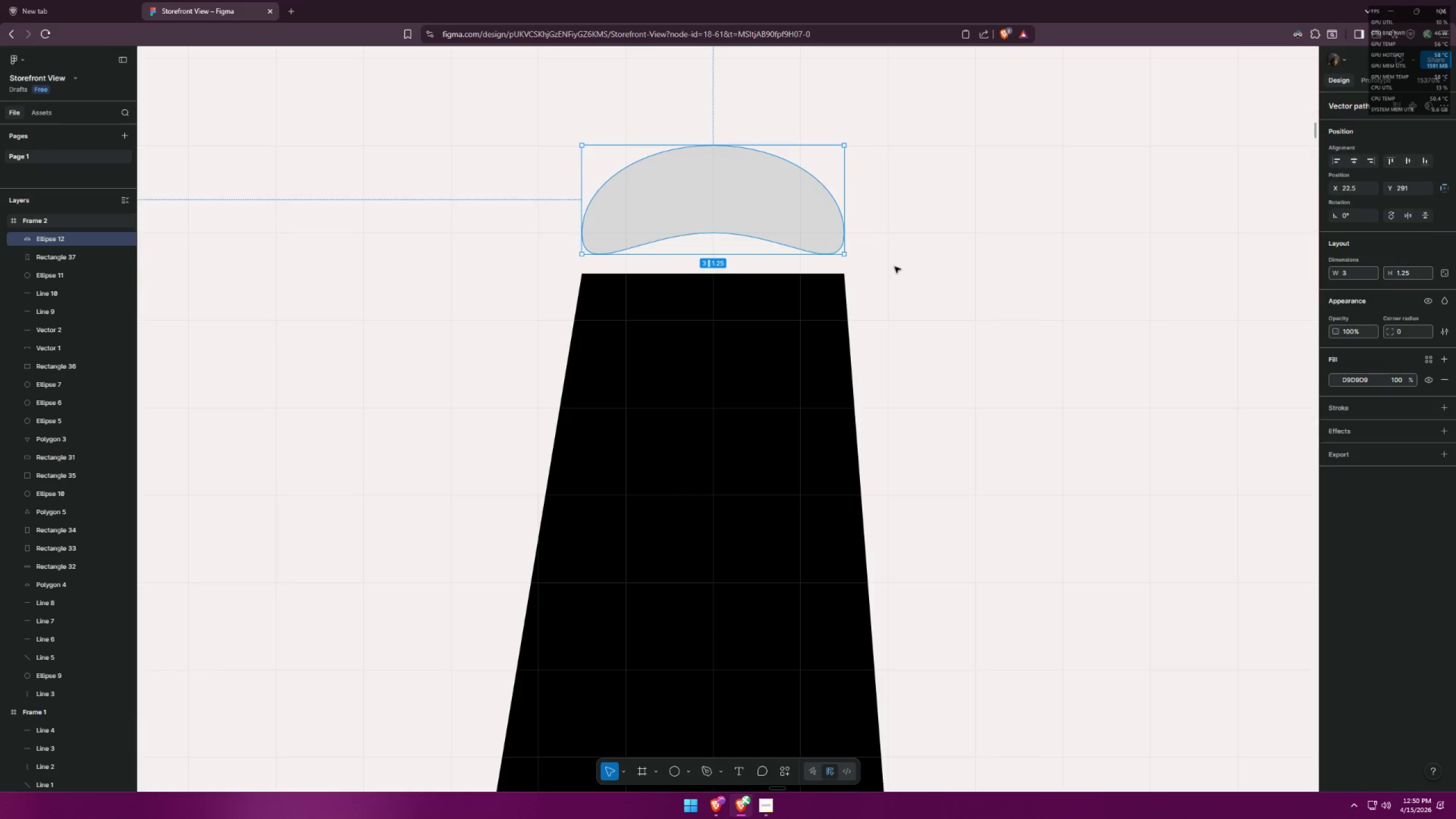 
key(Control+Z)
 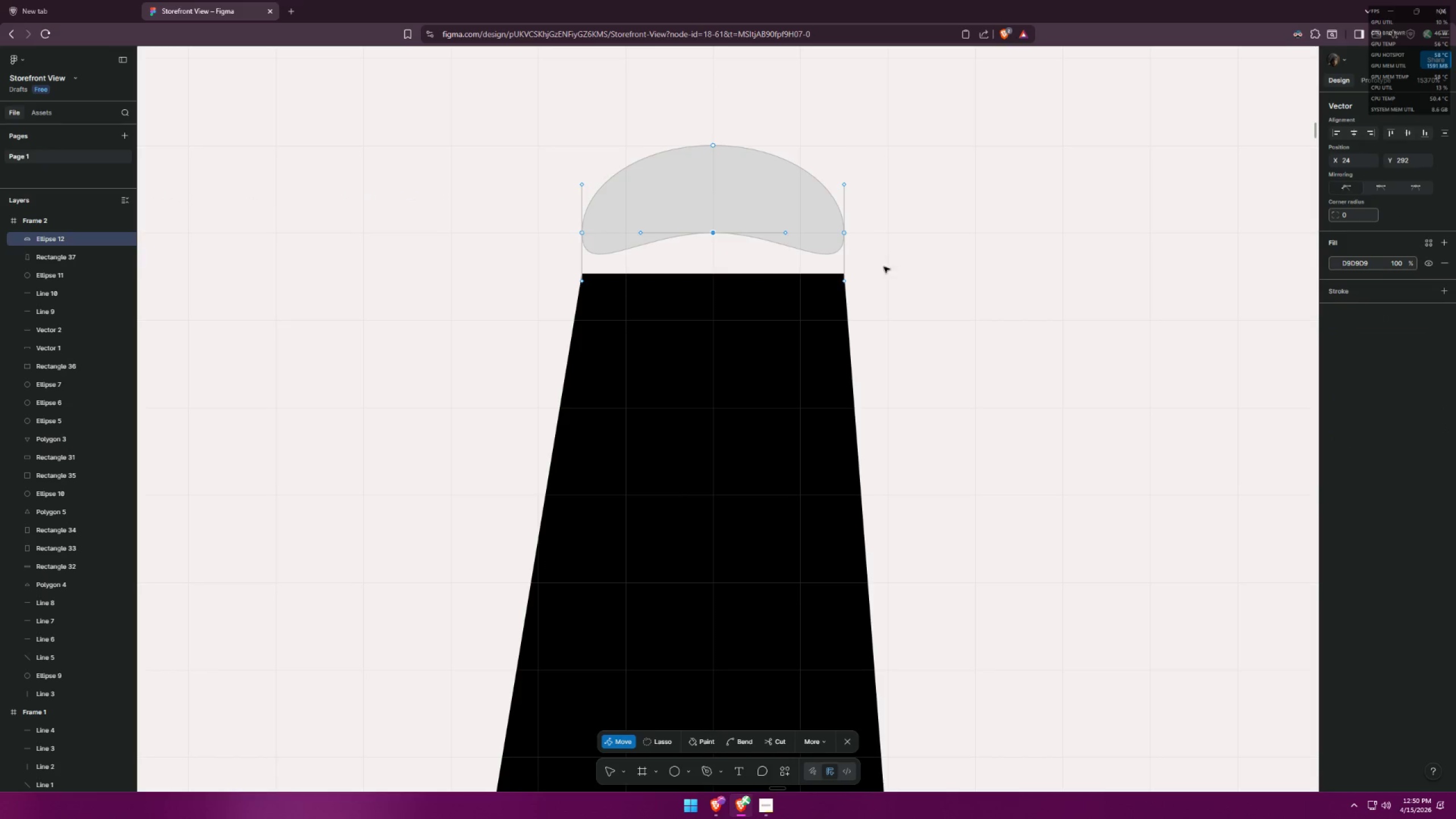 
key(Control+Z)
 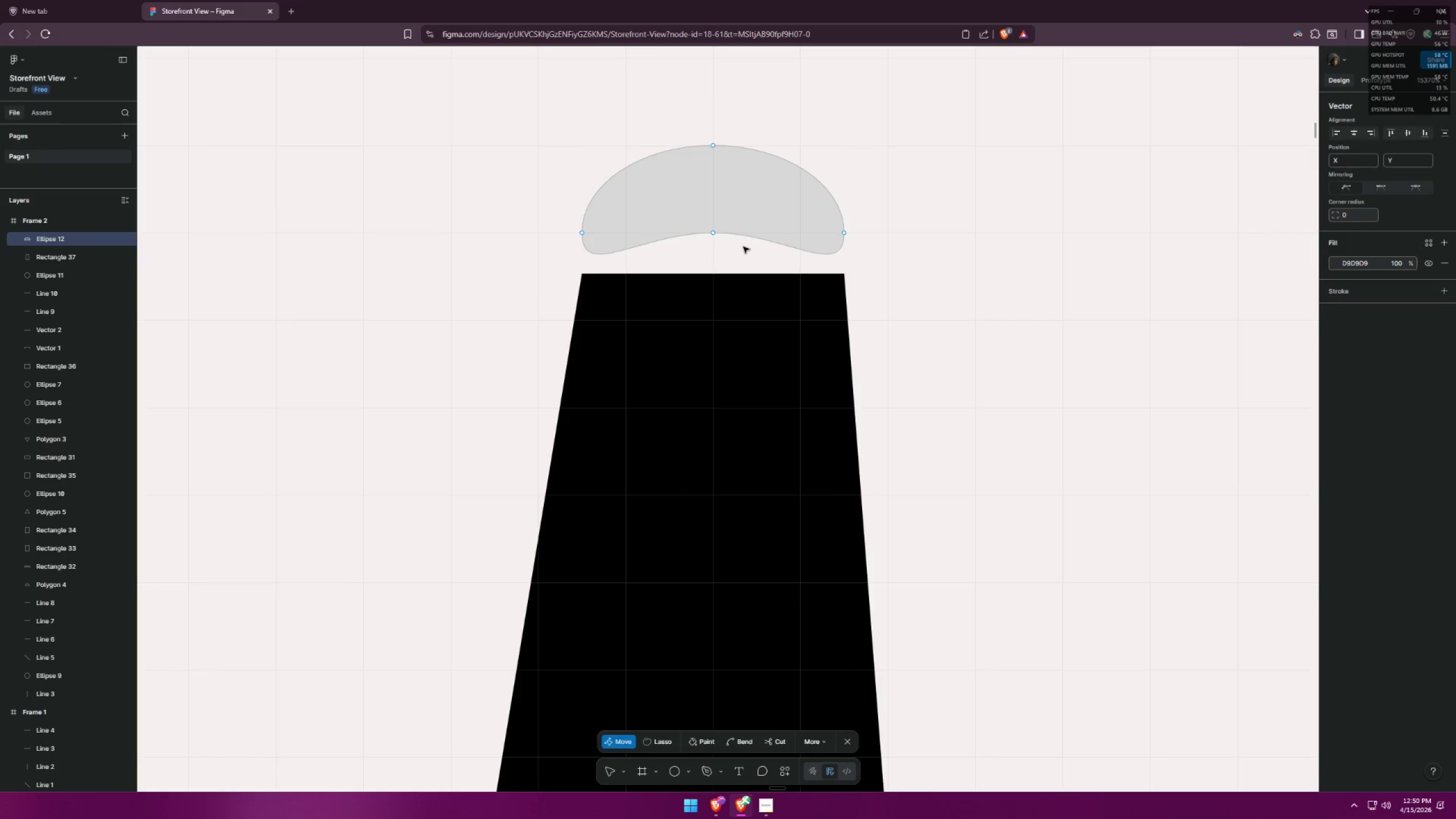 
key(Control+Z)
 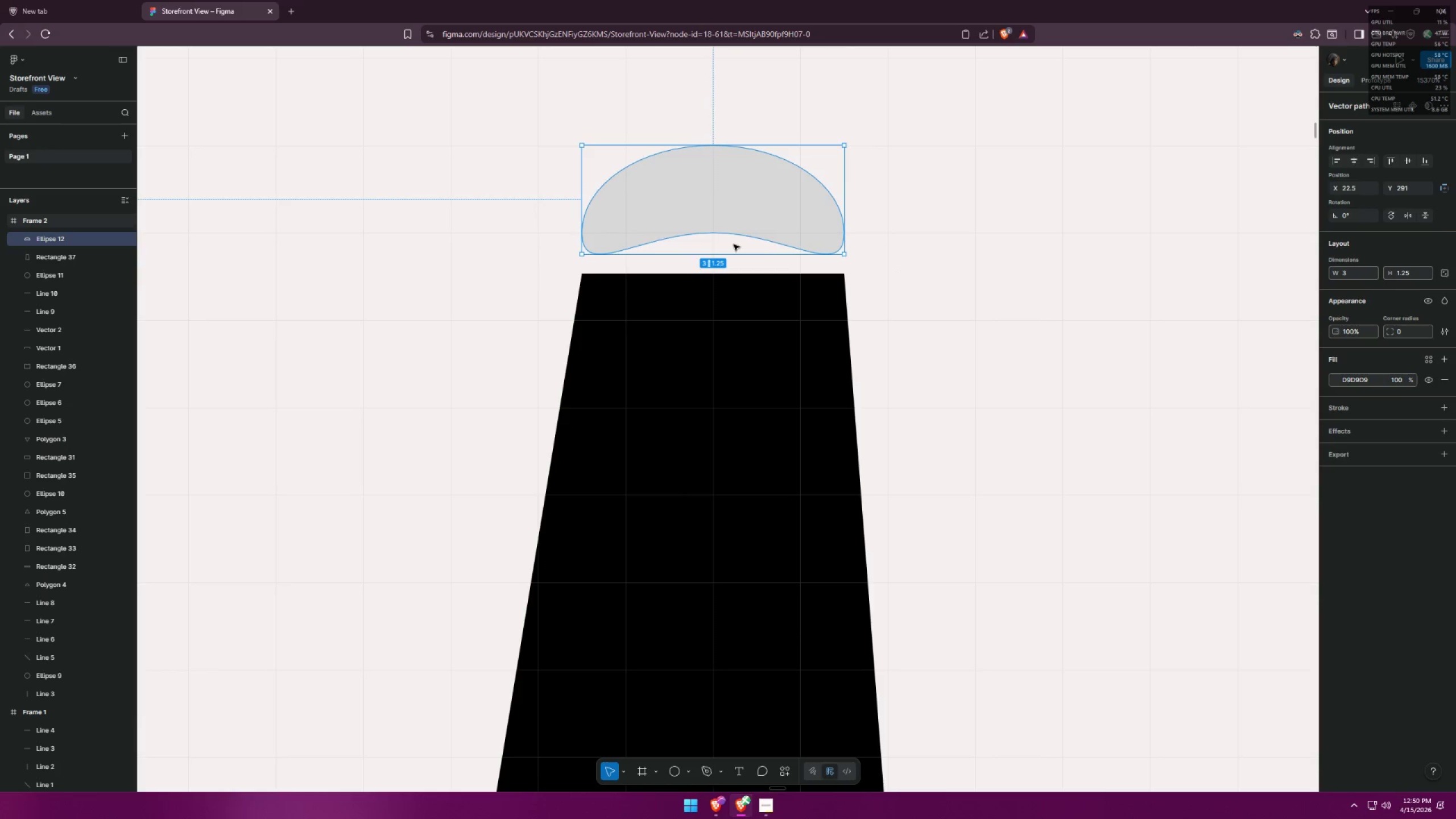 
key(Control+Z)
 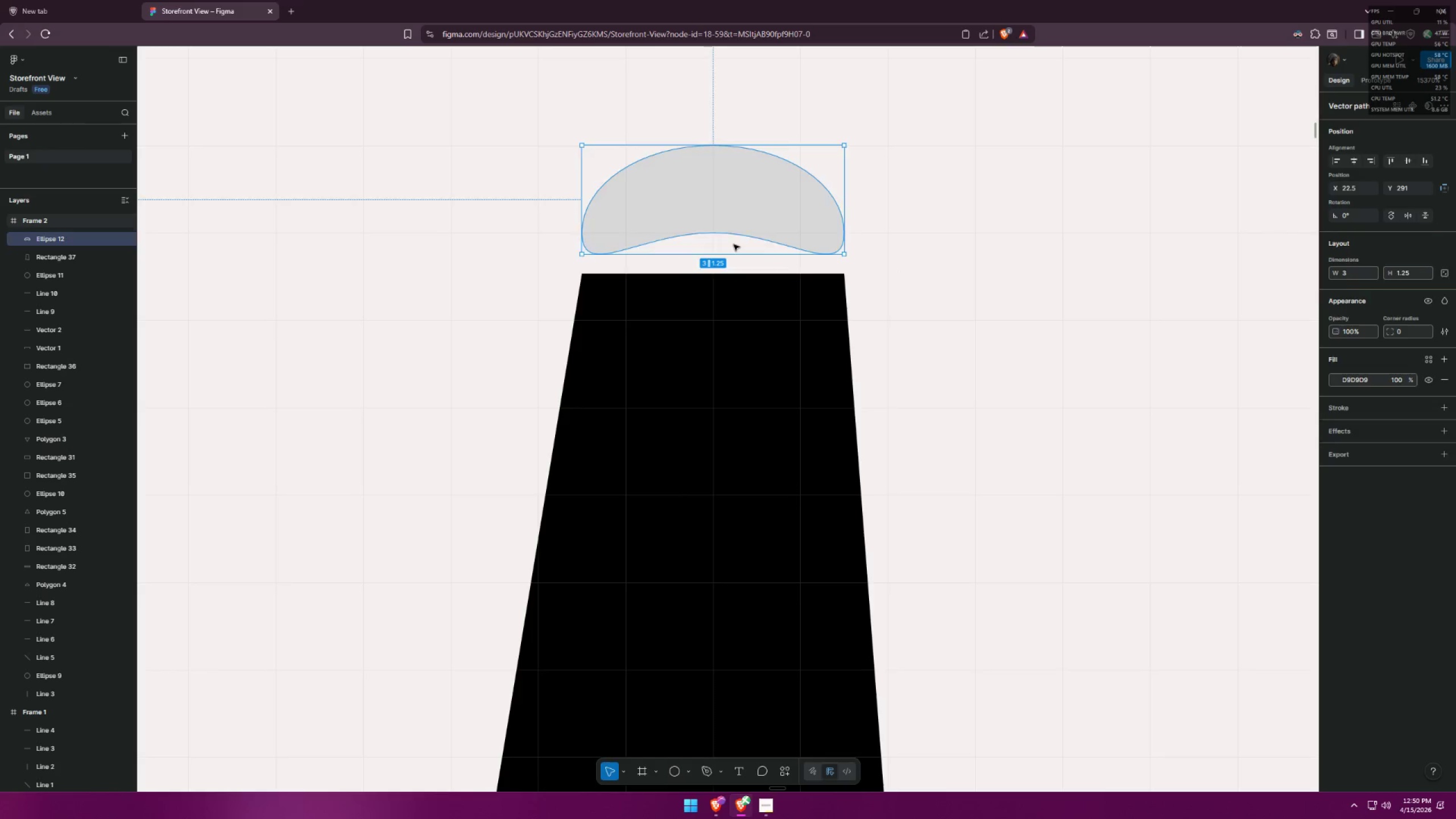 
key(Control+Z)
 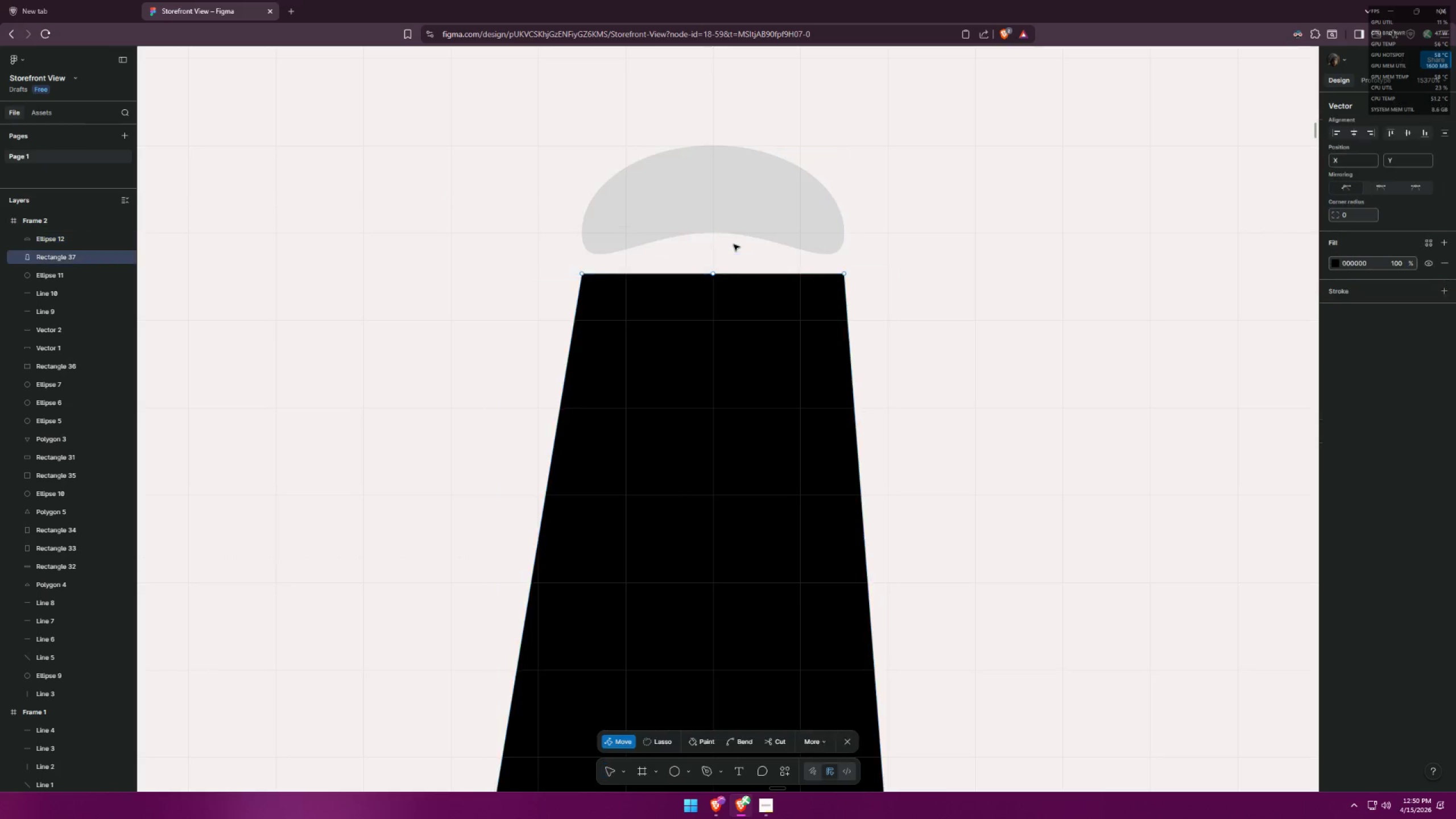 
key(Control+Z)
 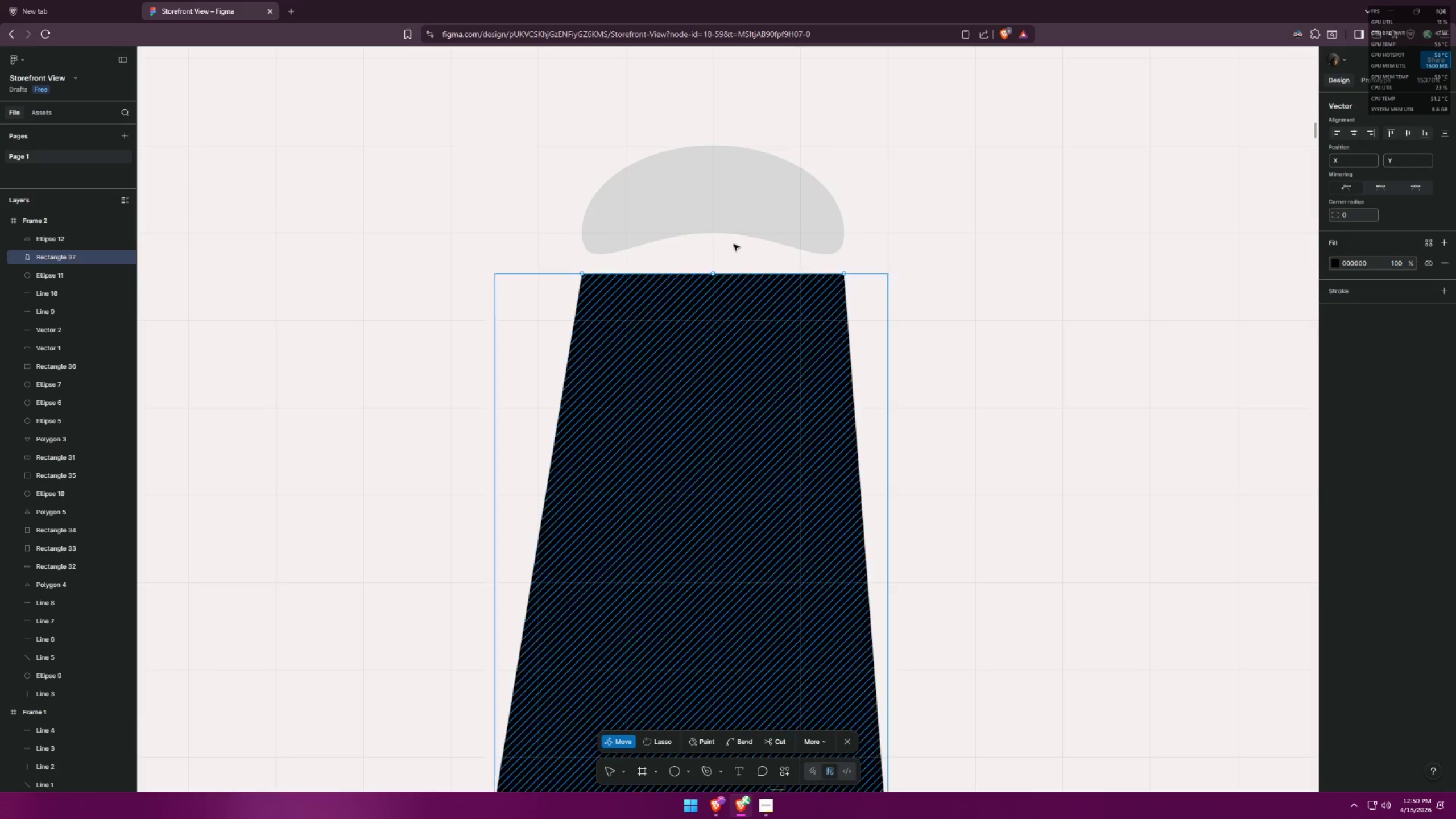 
key(Control+Z)
 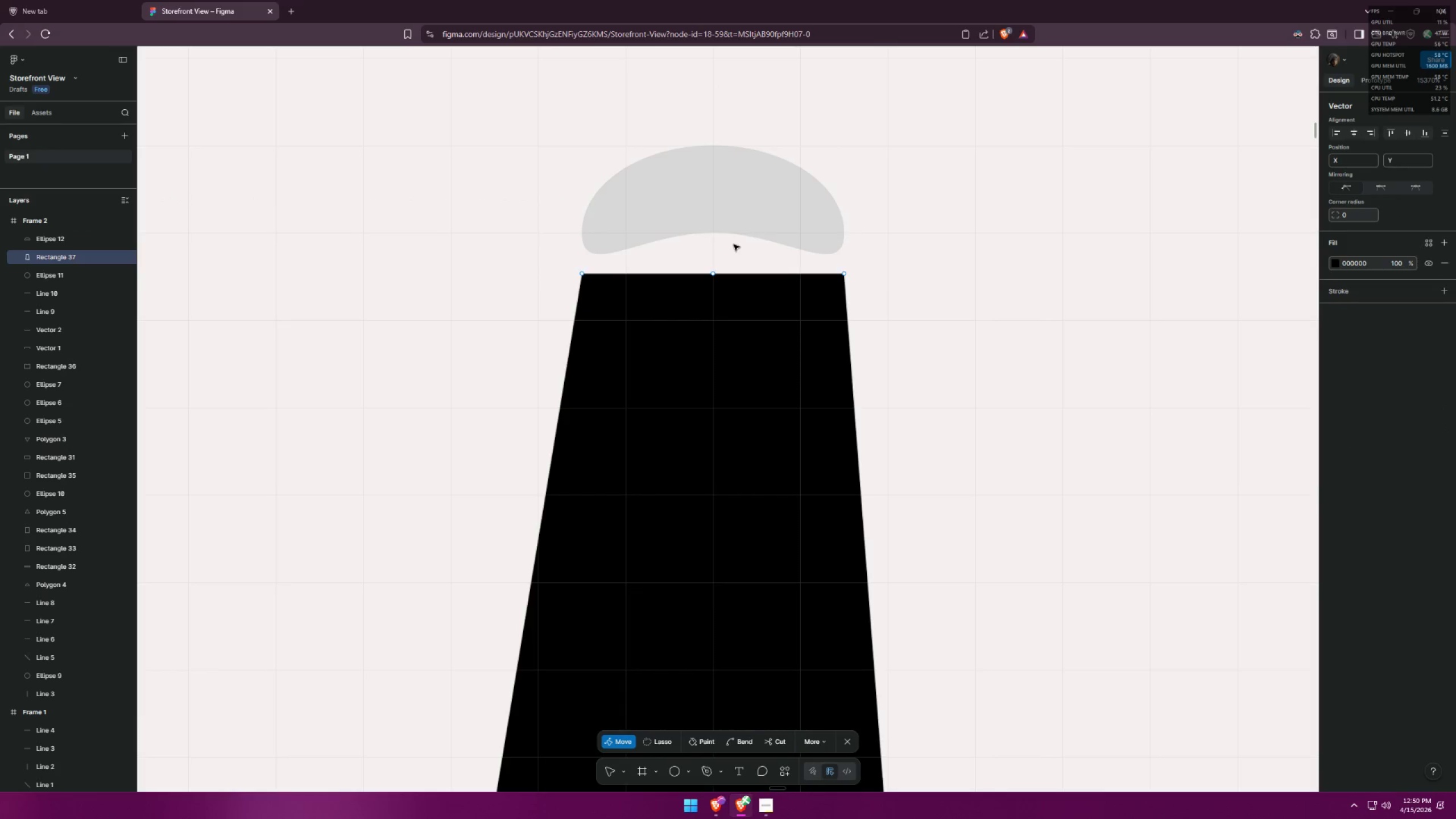 
key(Control+Z)
 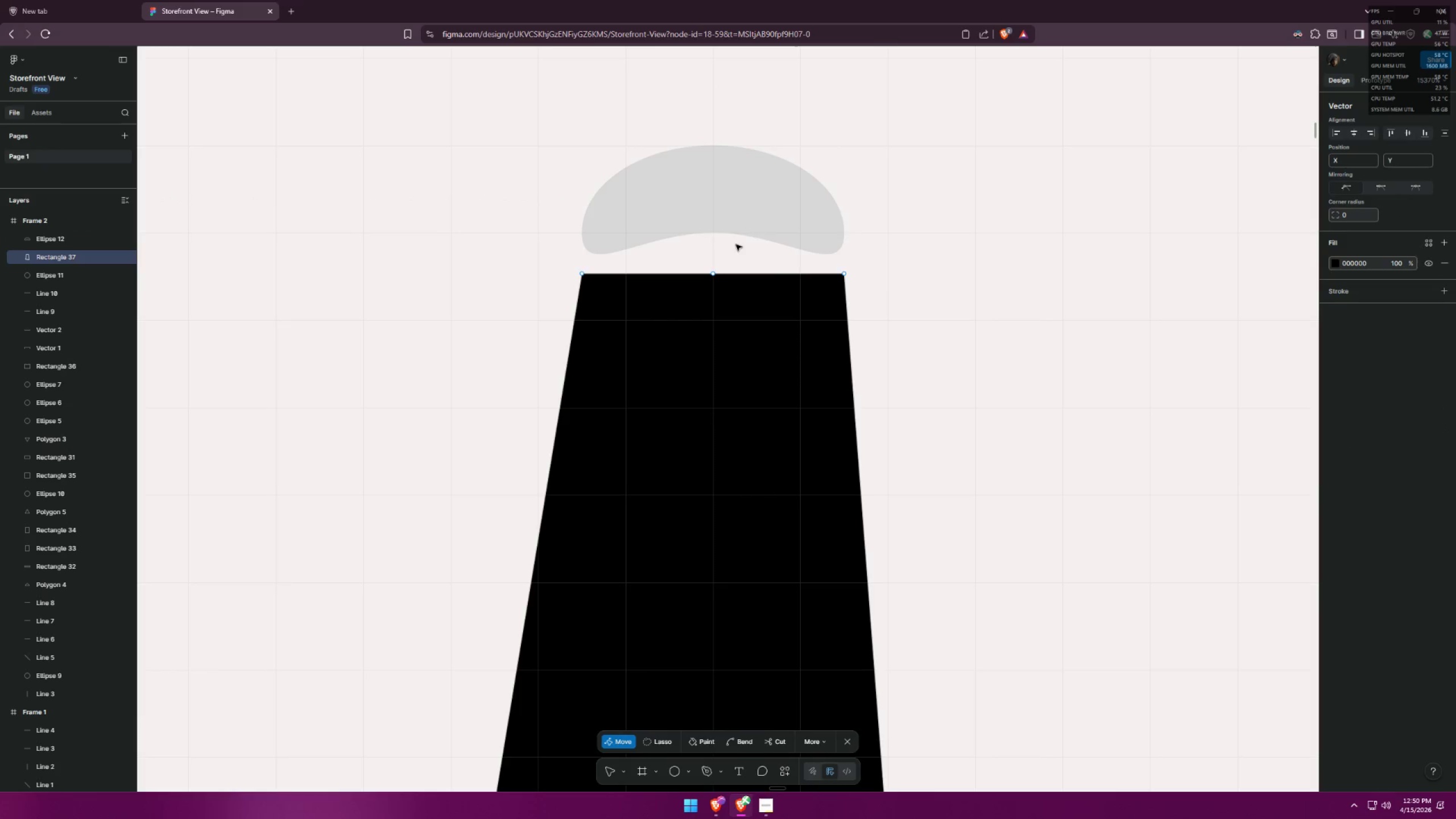 
key(Control+Z)
 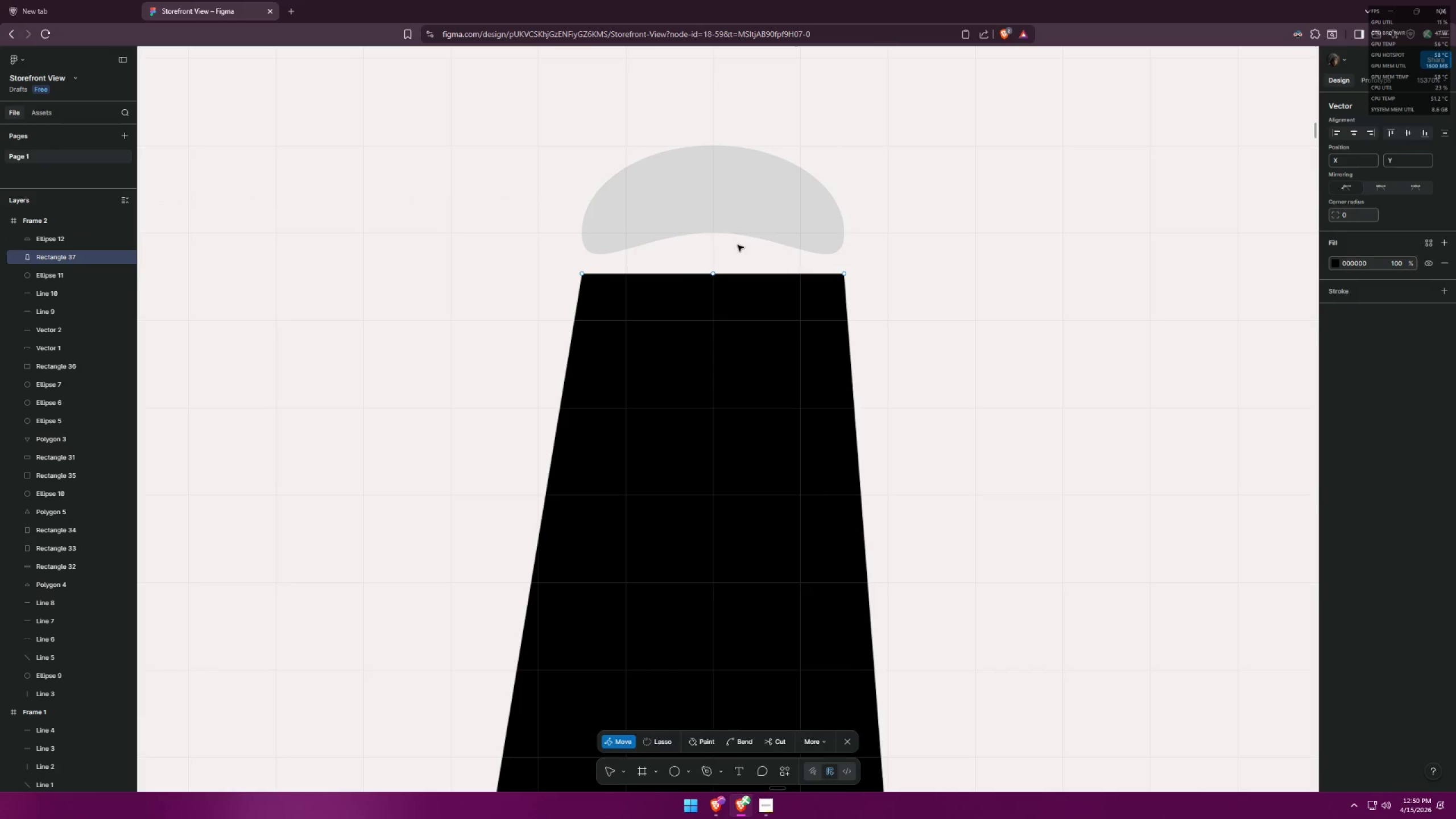 
key(Control+Z)
 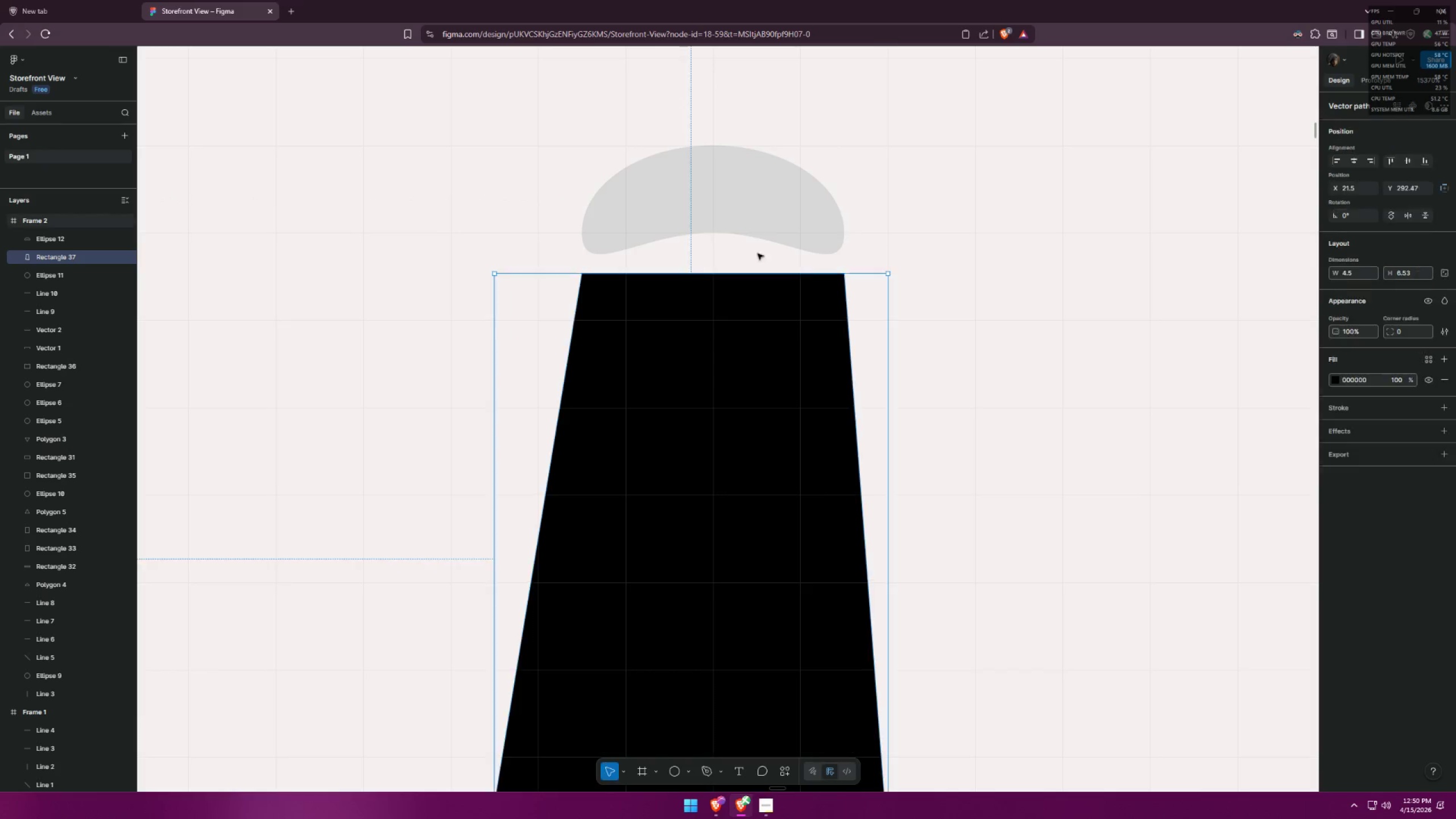 
key(Control+Z)
 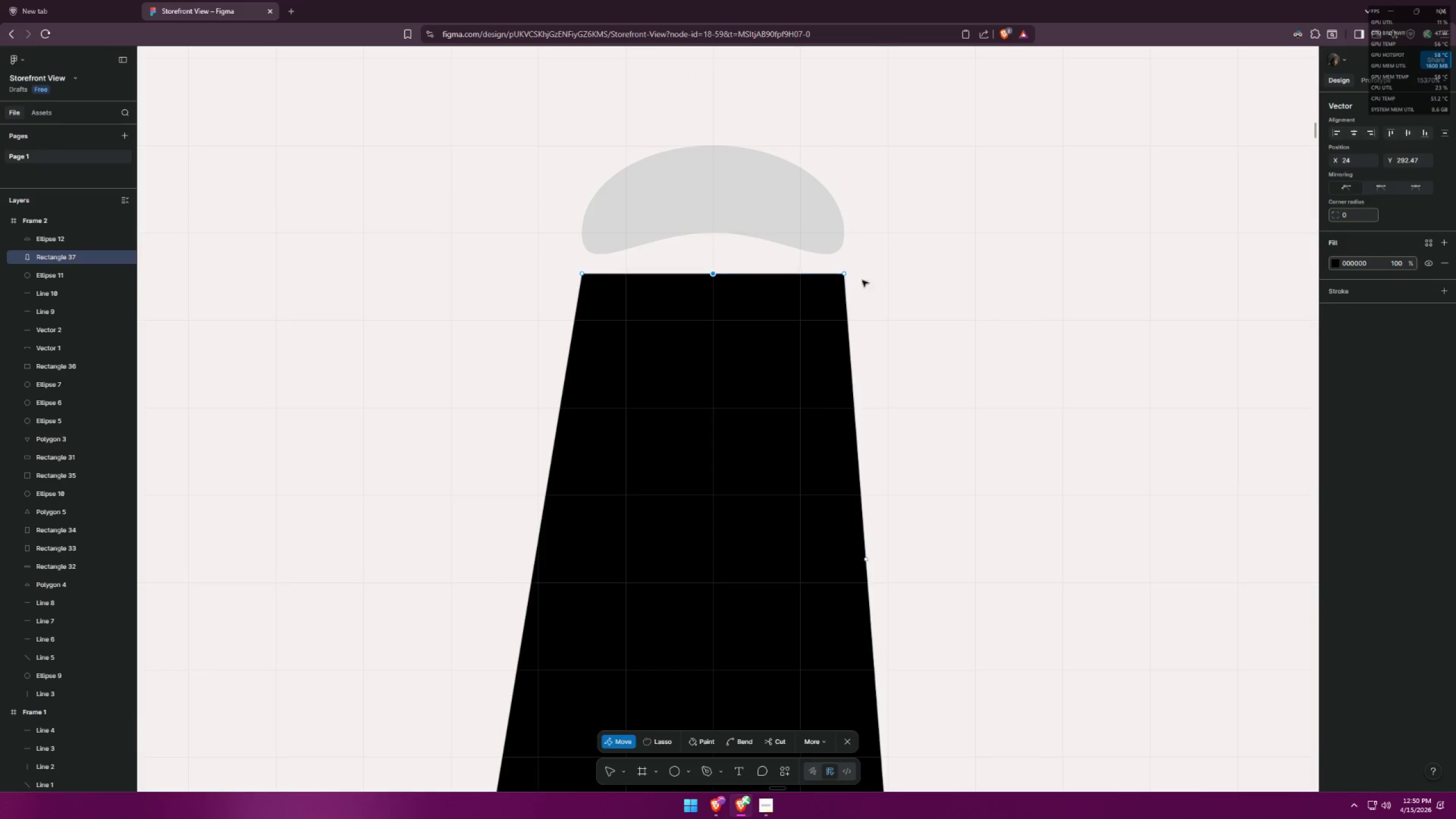 
left_click([992, 310])
 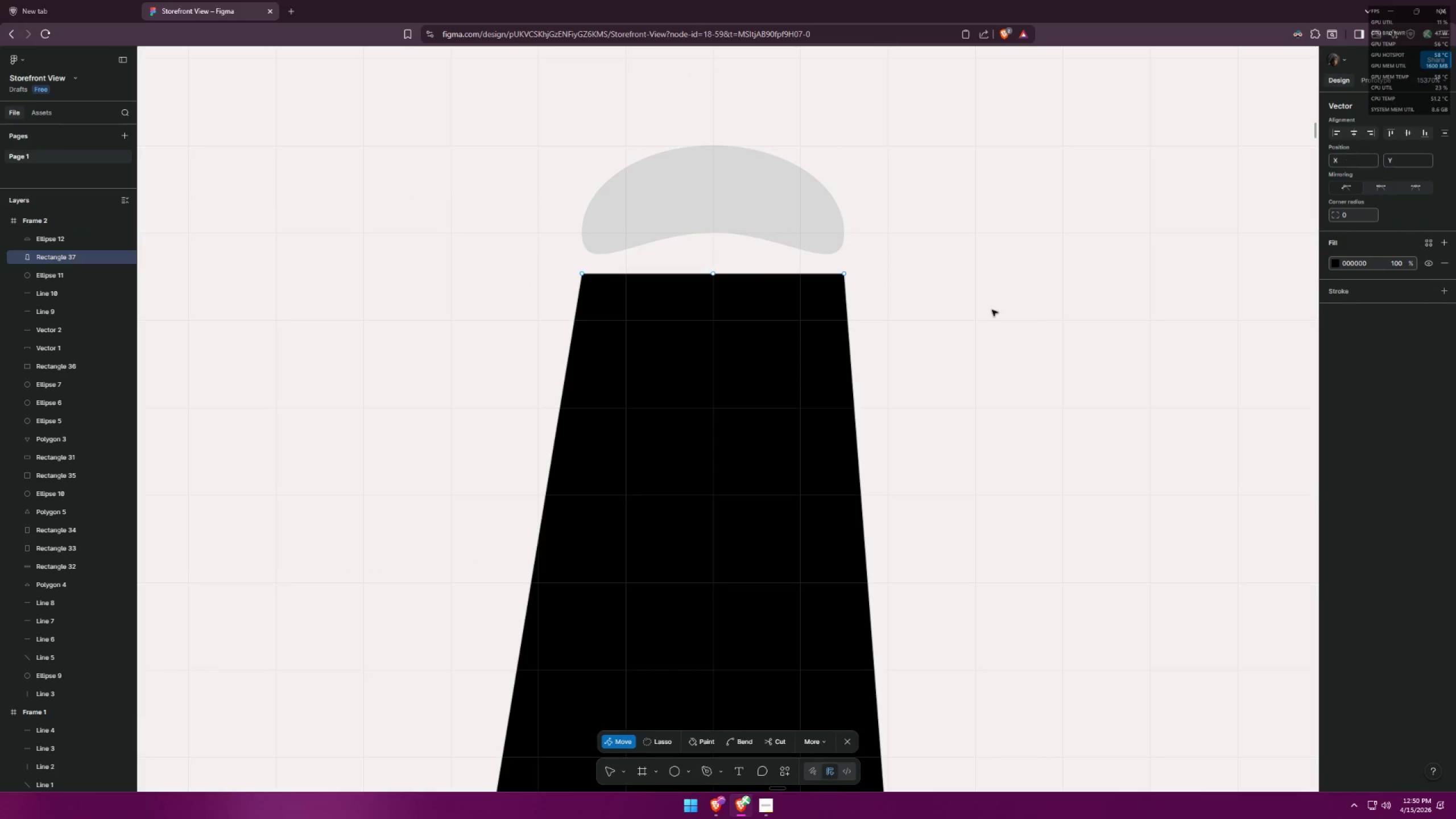 
key(Control+Z)
 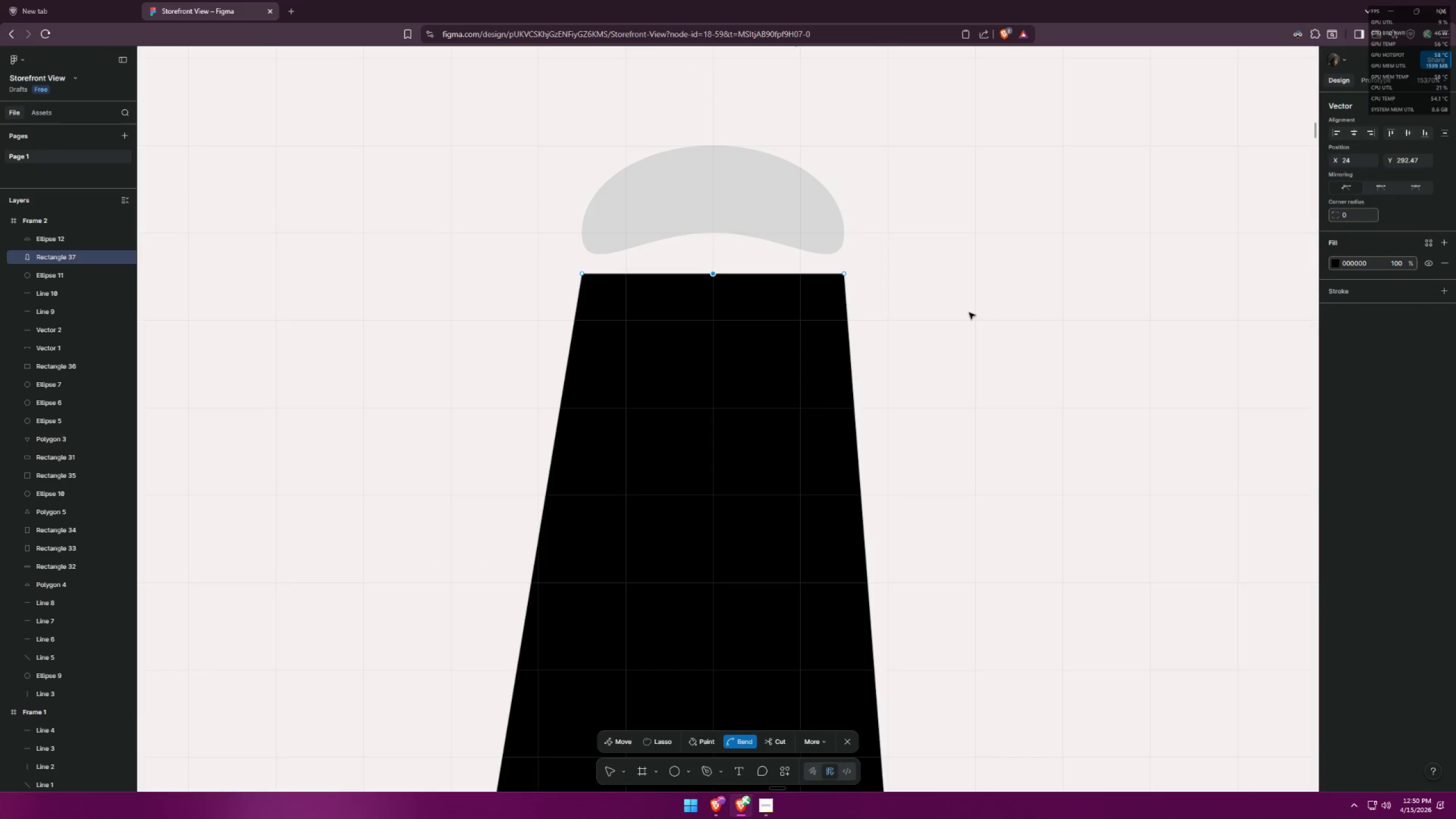 
key(Control+Z)
 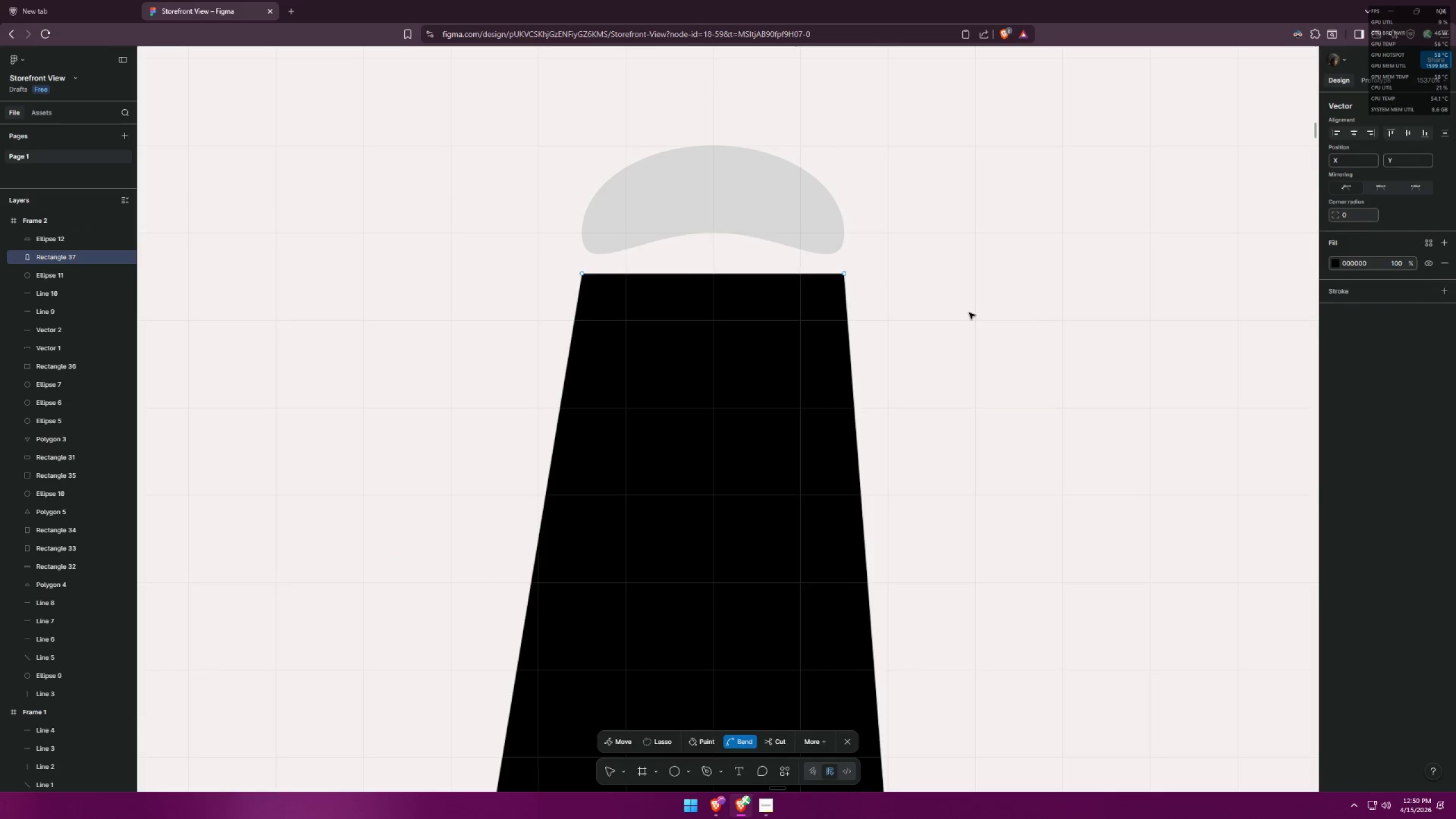 
key(Control+Z)
 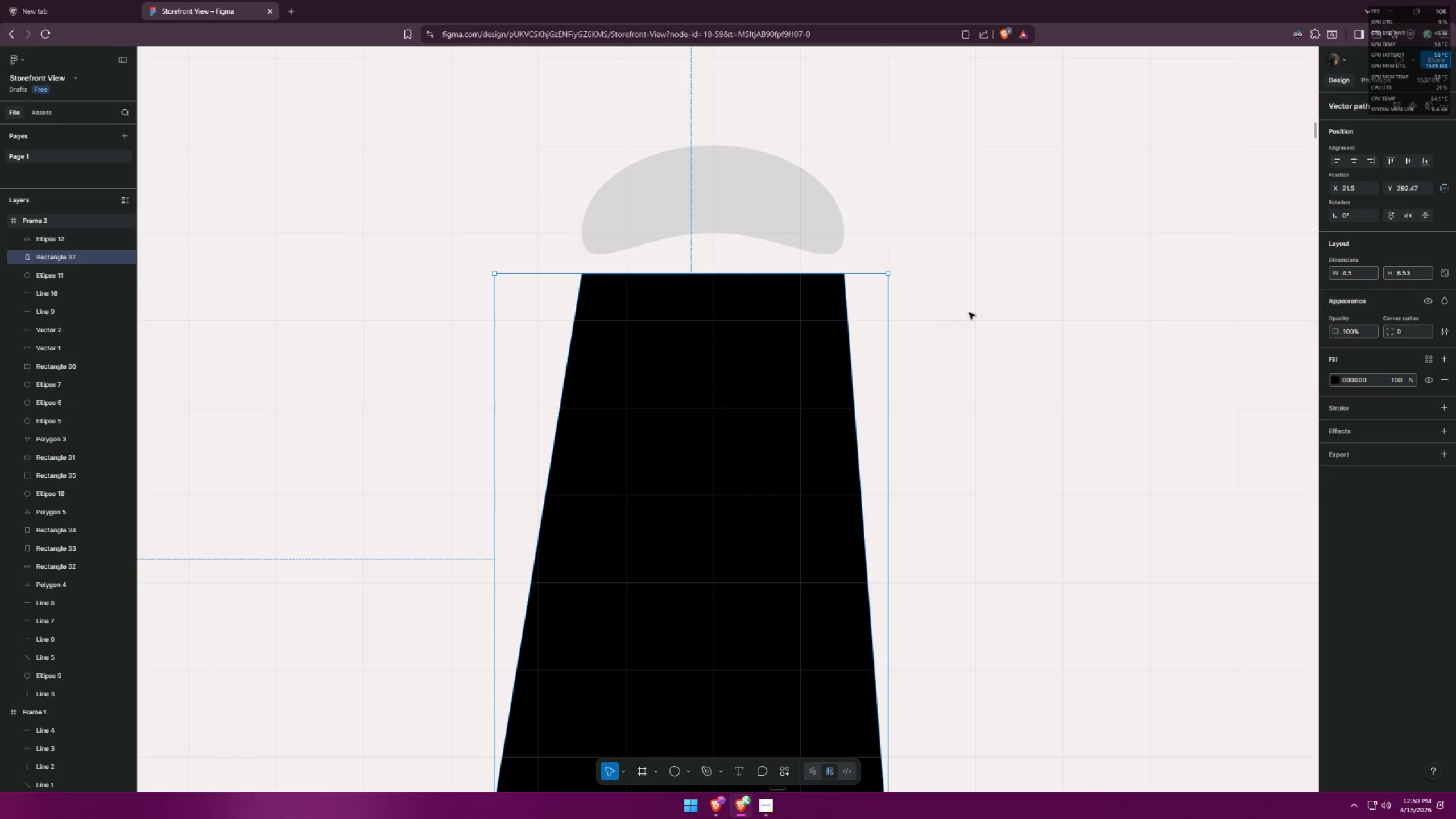 
key(Control+Z)
 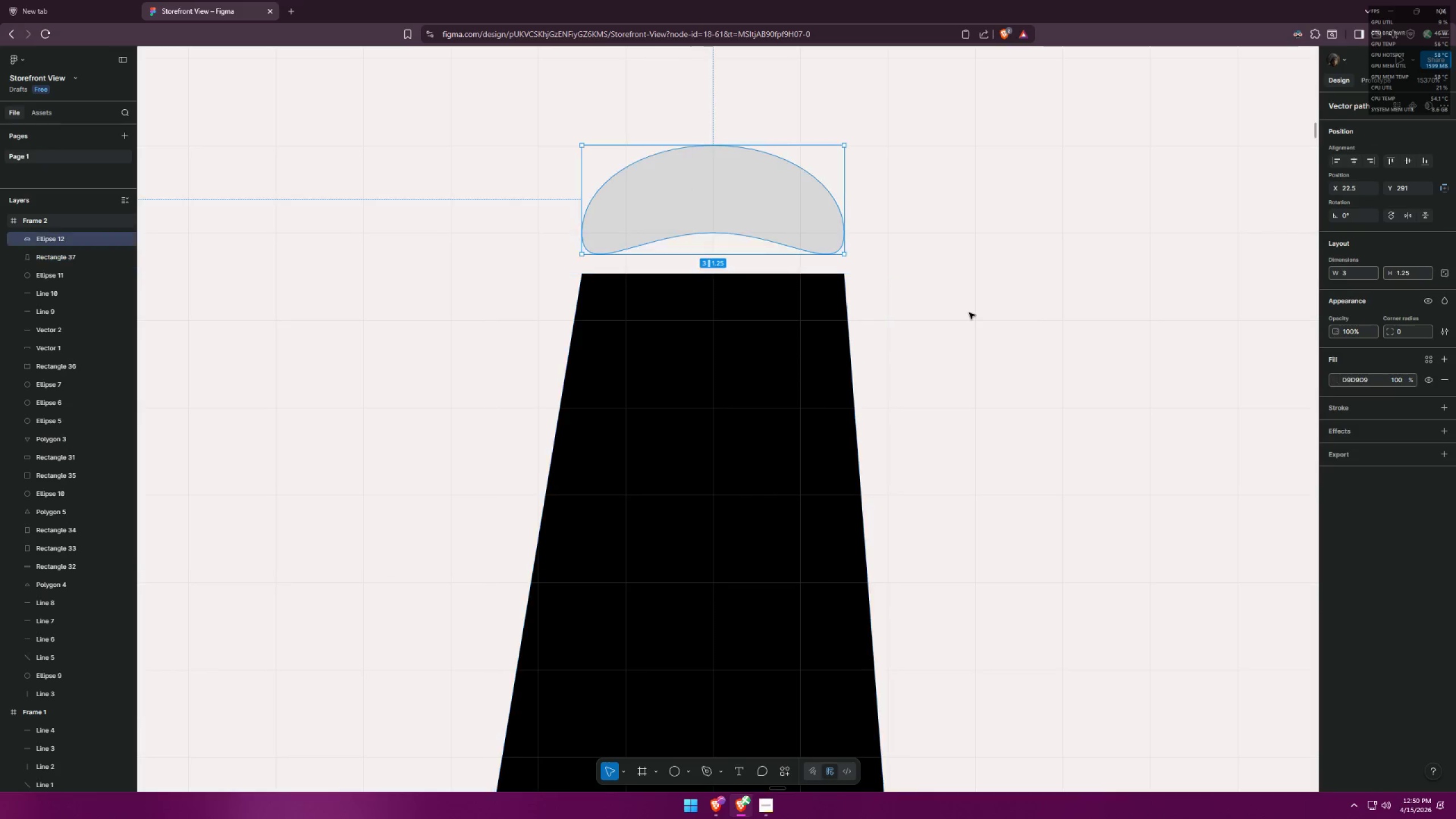 
key(Control+Z)
 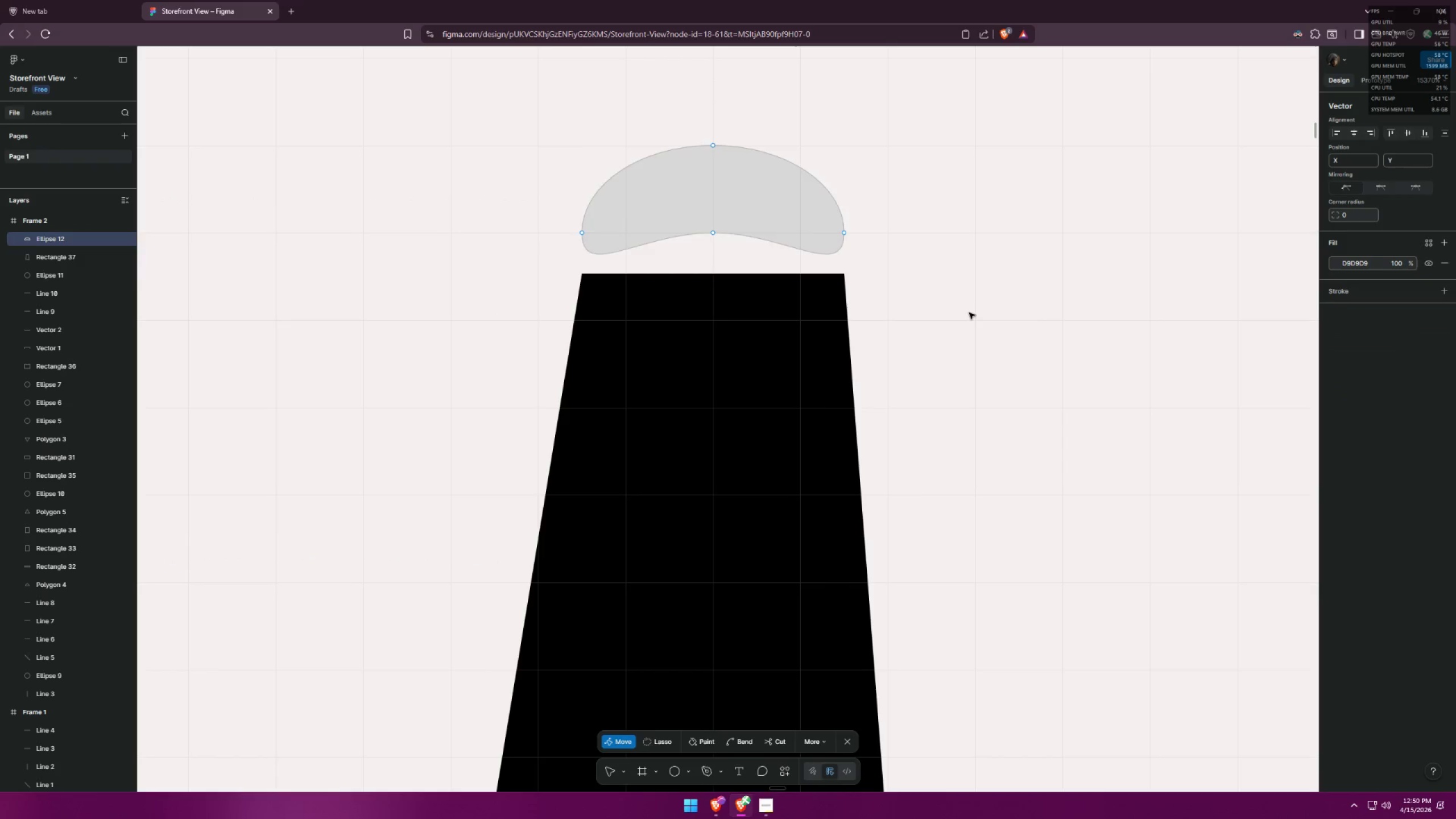 
key(Control+Z)
 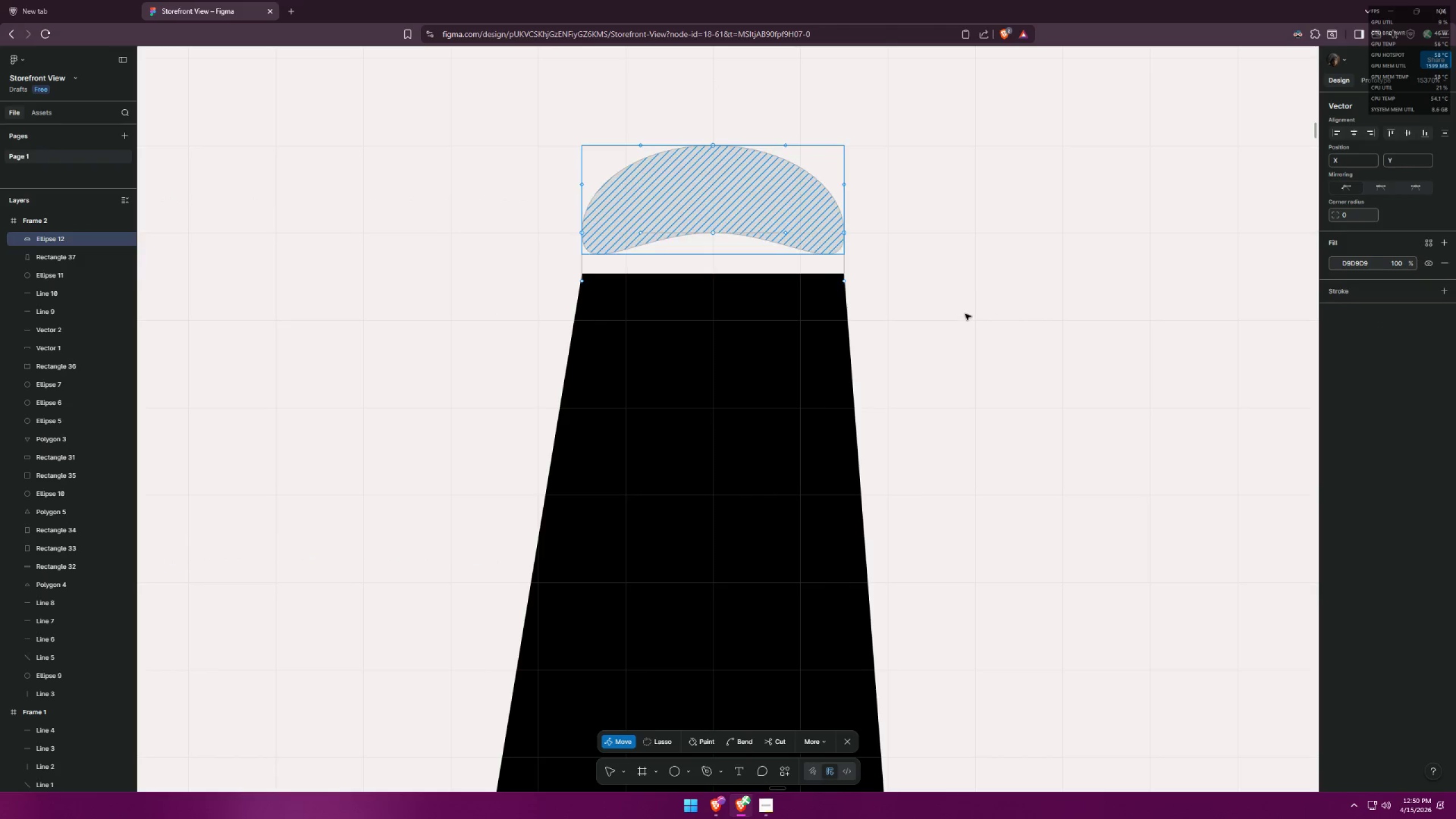 
key(Control+Z)
 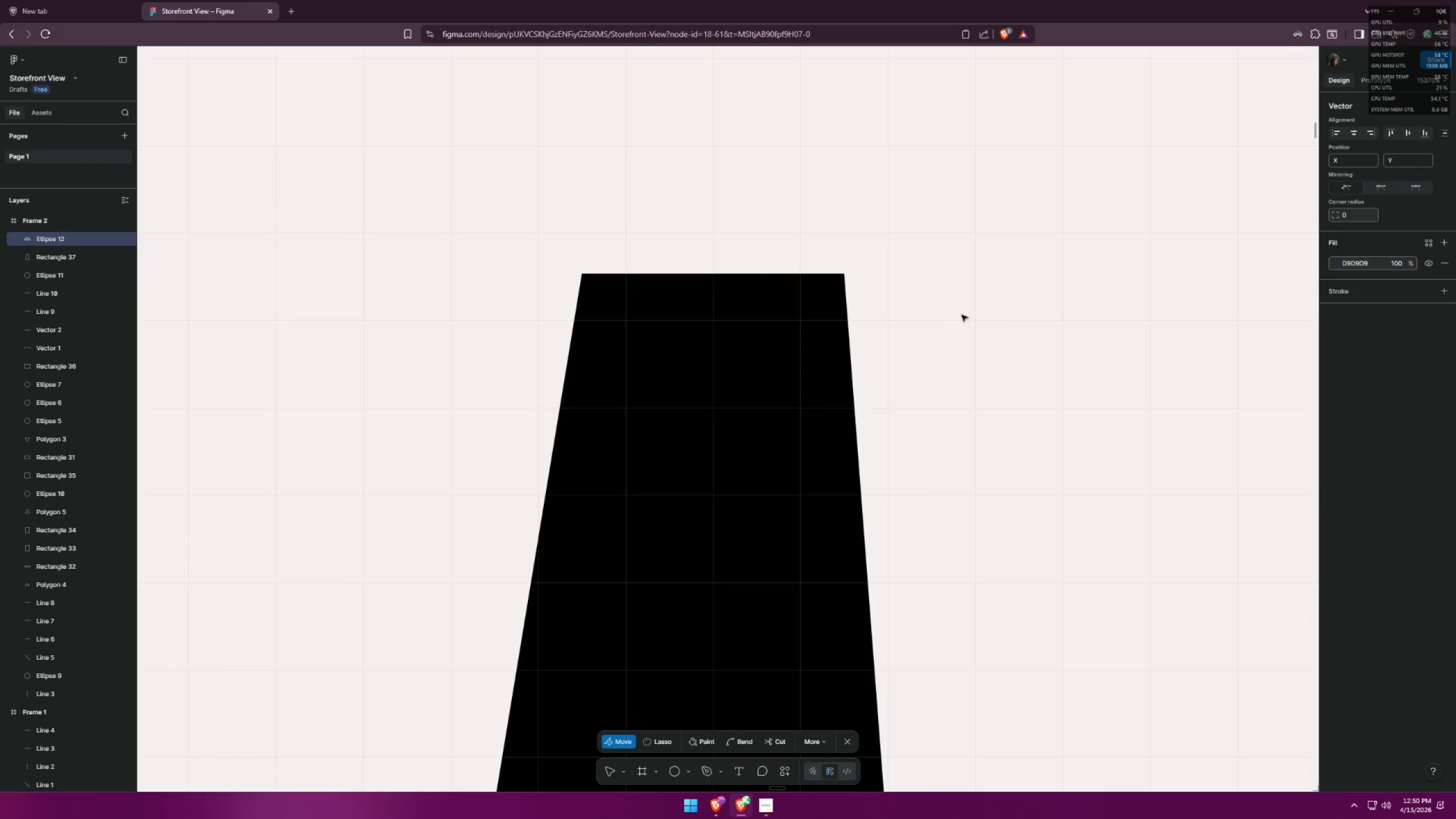 
hold_key(key=ControlLeft, duration=1.08)
scroll: coordinate [1173, 612], scroll_direction: down, amount: 2.0
 